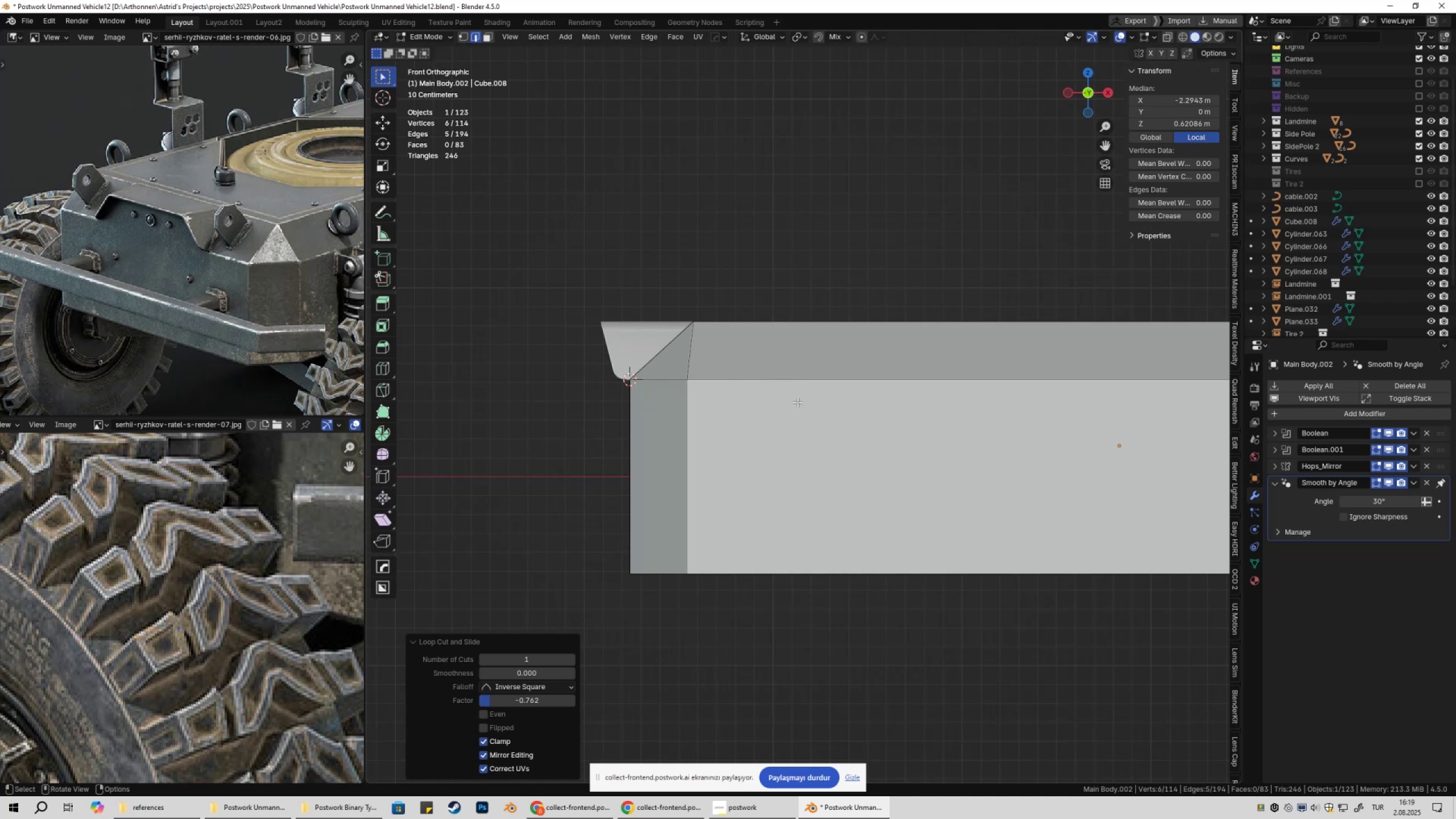 
key(Z)
 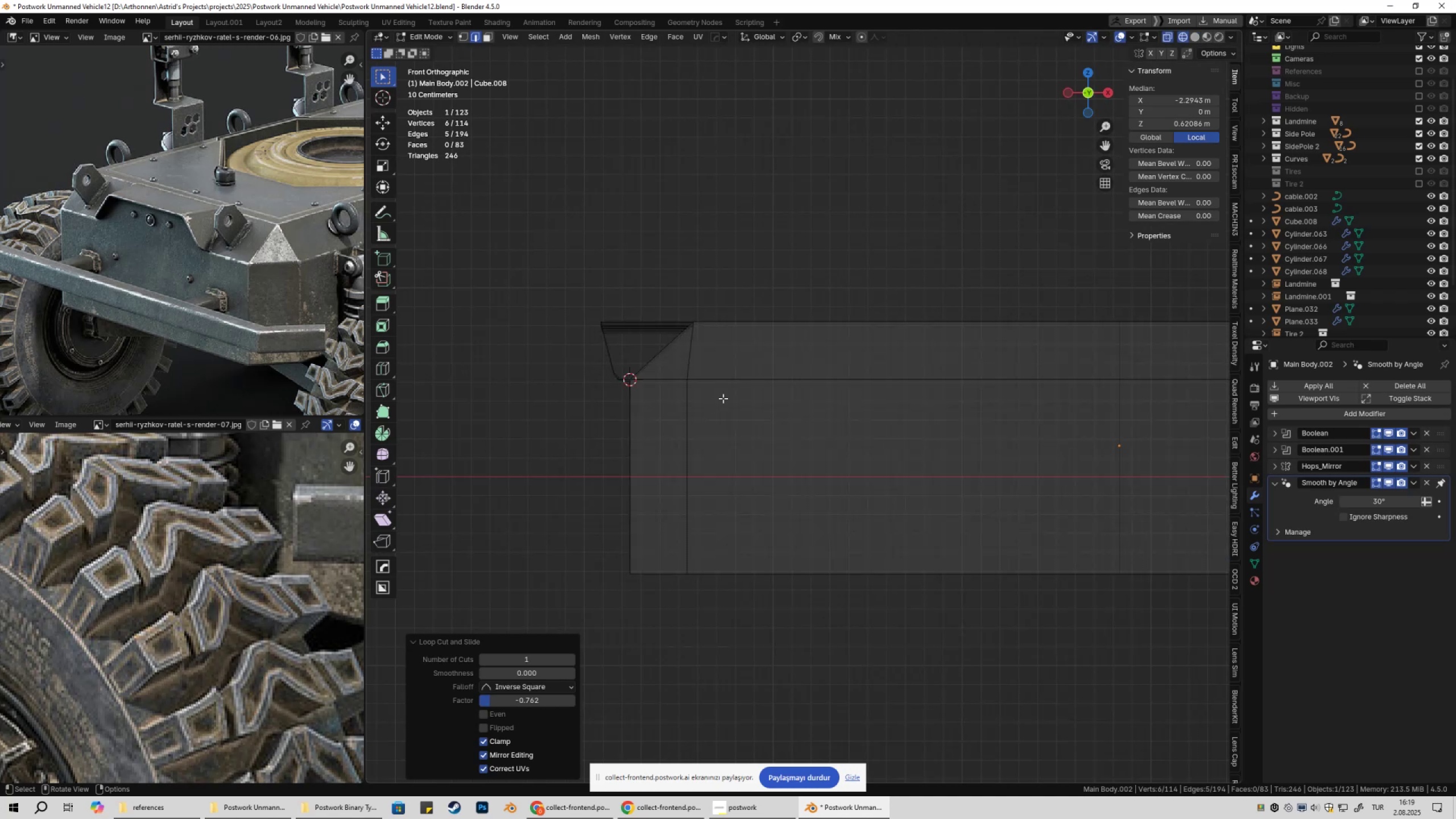 
key(Shift+ShiftLeft)
 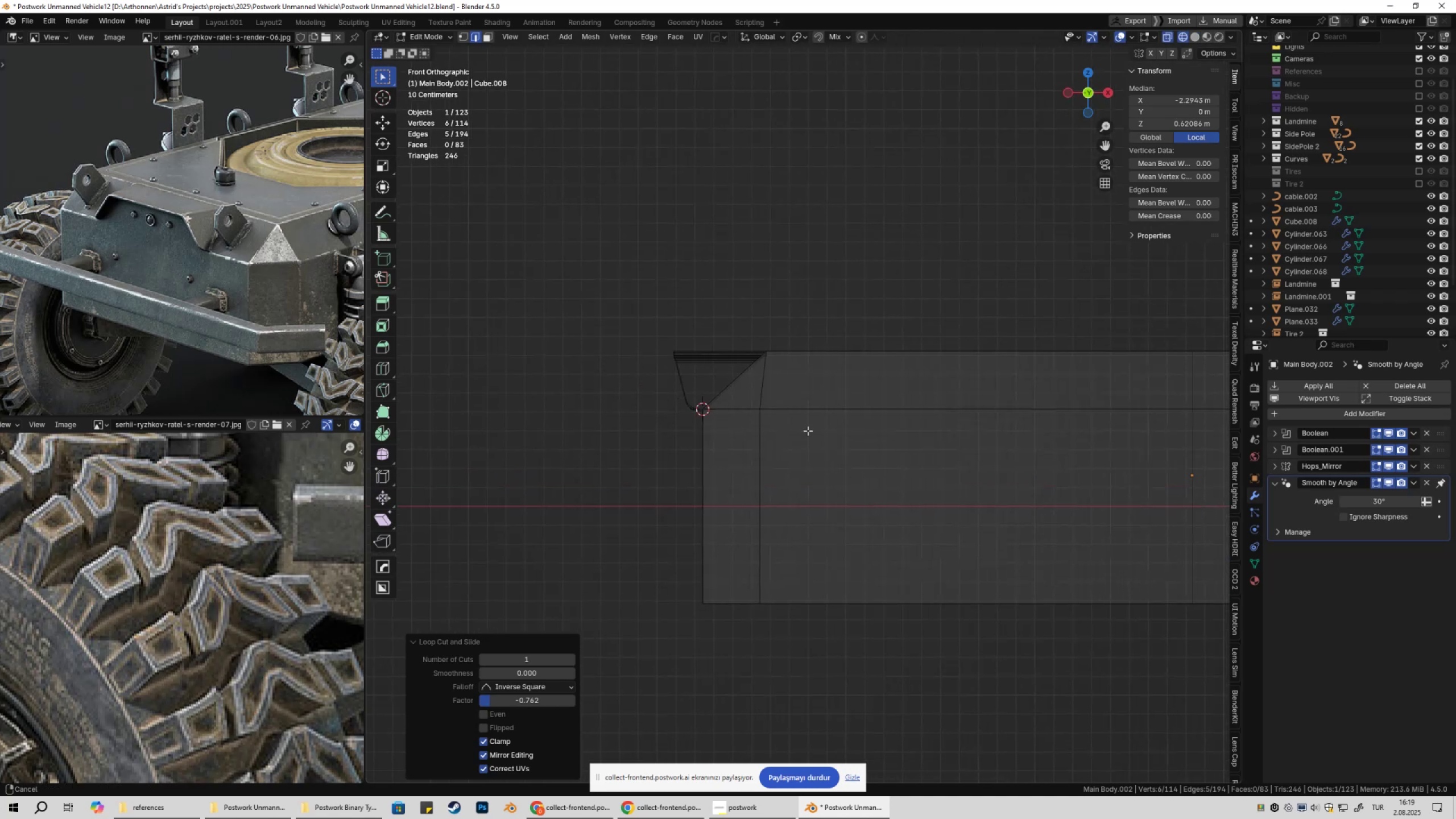 
scroll: coordinate [811, 445], scroll_direction: none, amount: 0.0
 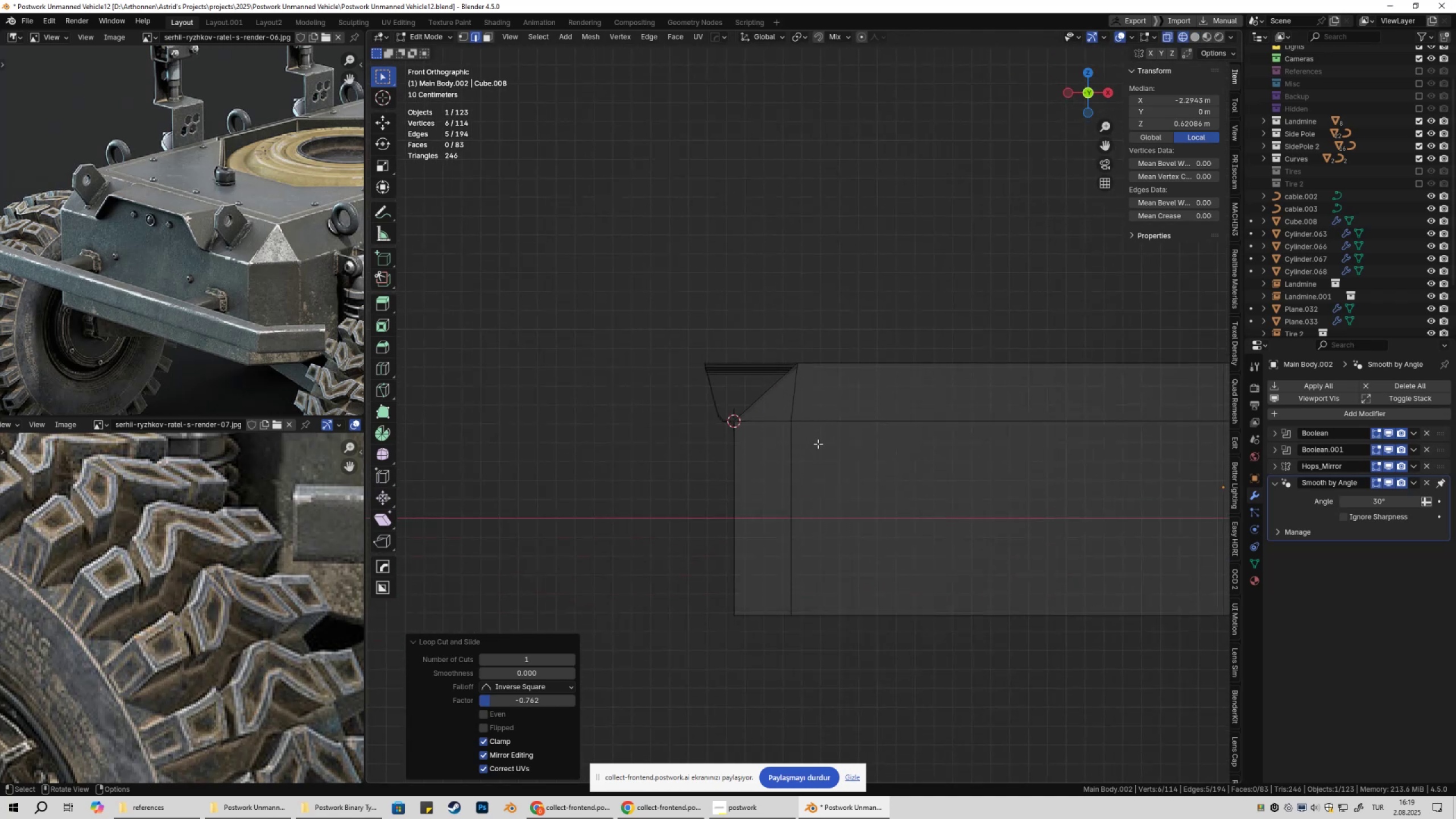 
key(Numpad3)
 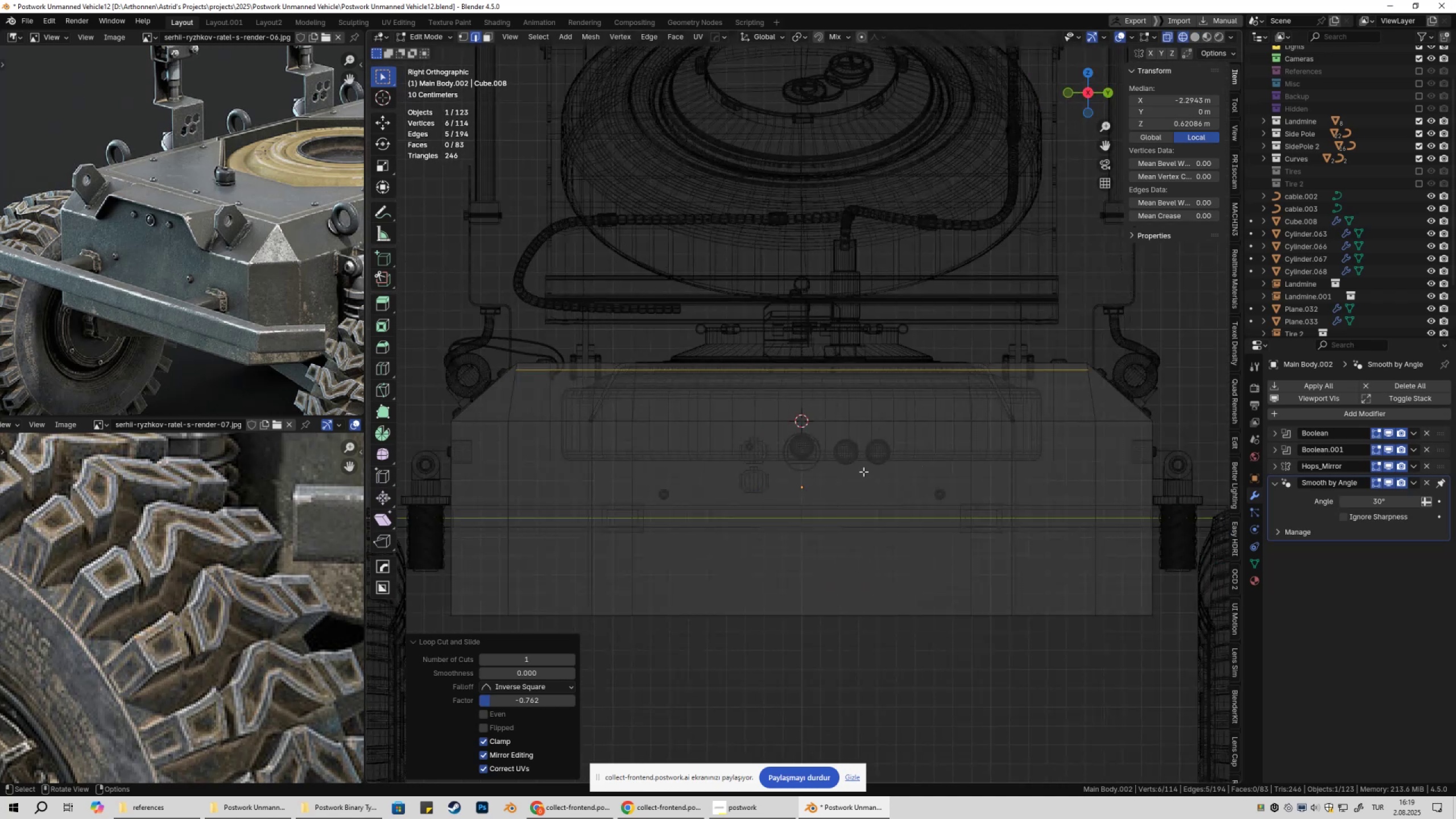 
key(Shift+ShiftLeft)
 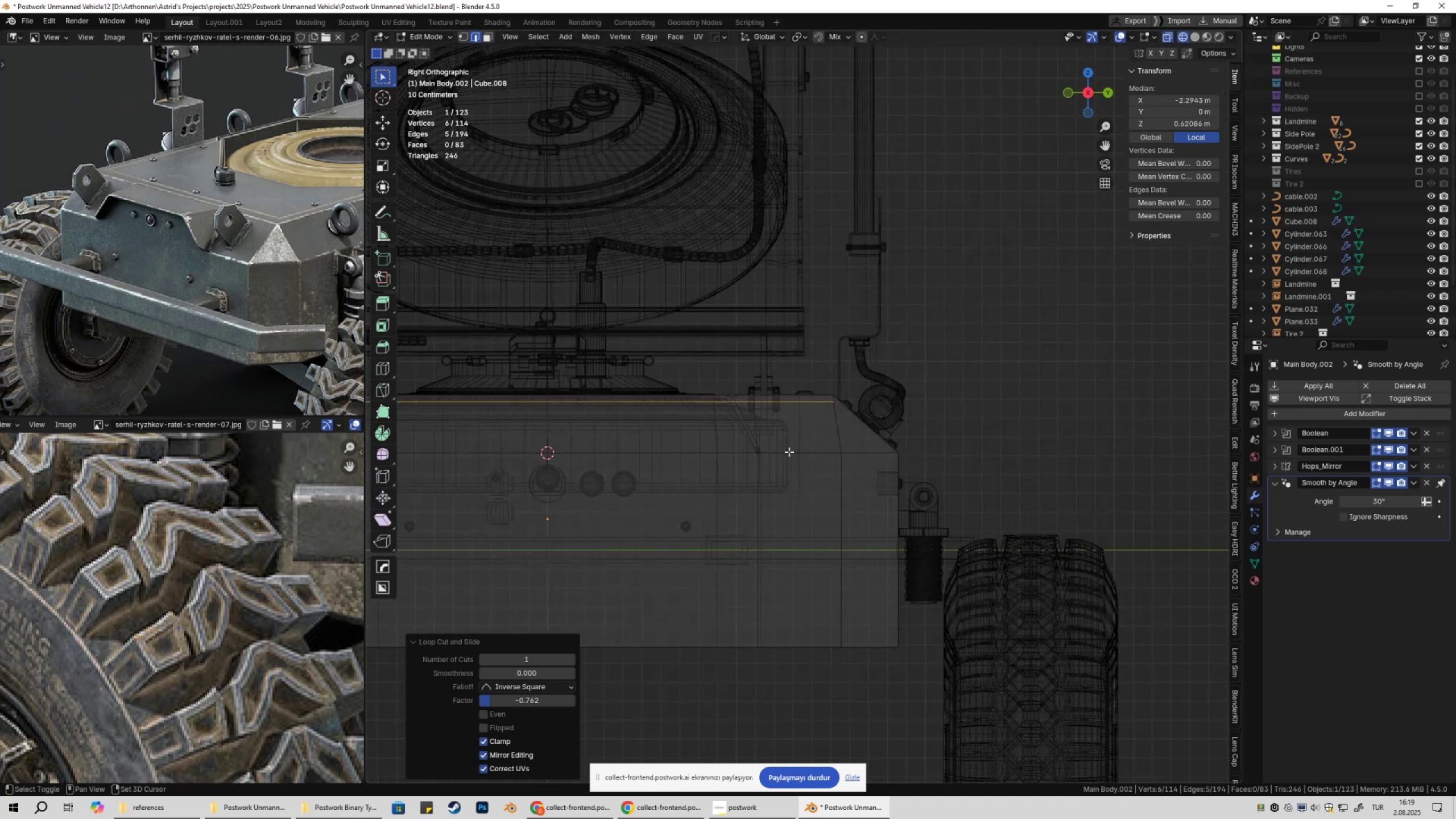 
scroll: coordinate [791, 452], scroll_direction: up, amount: 3.0
 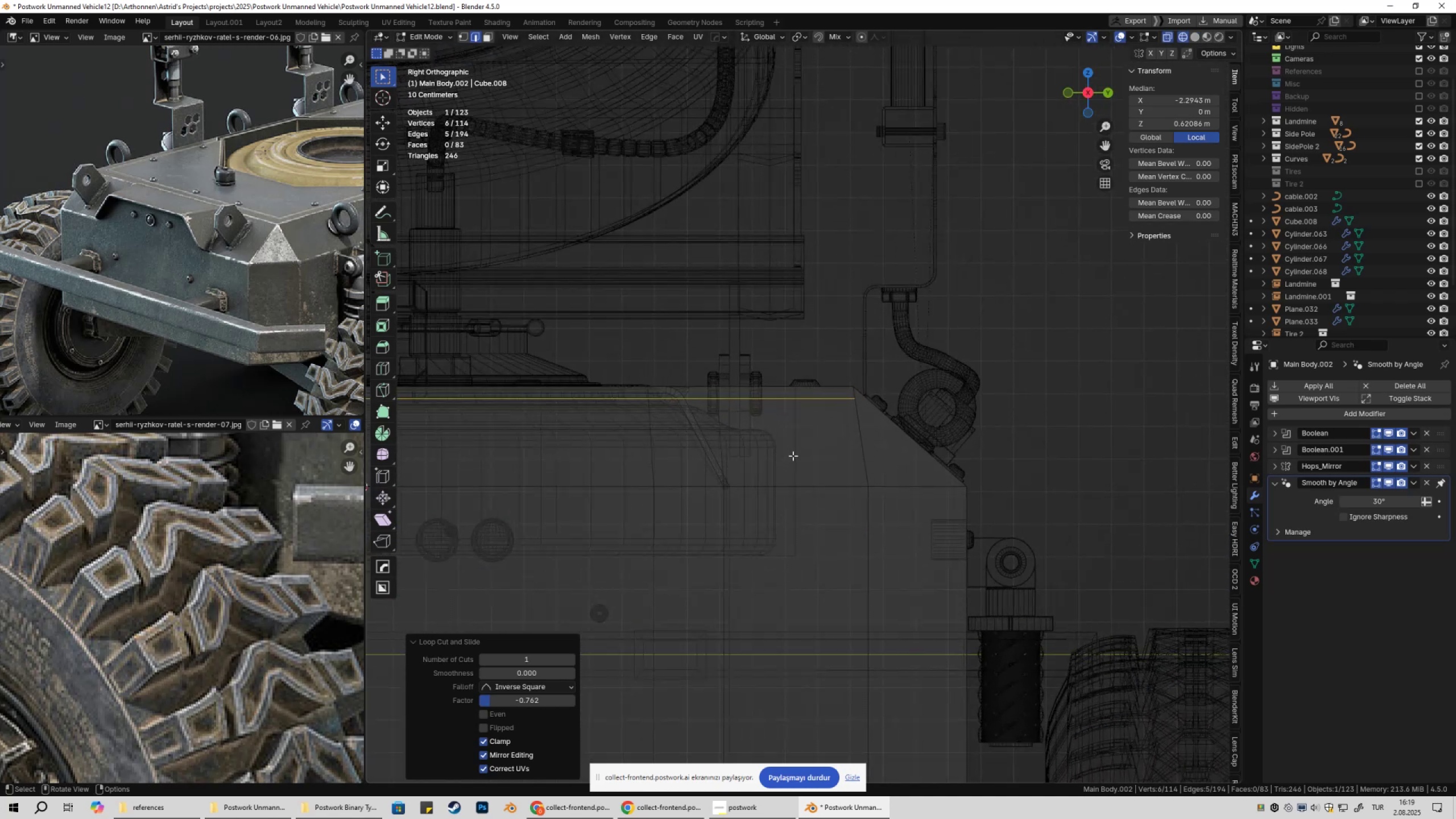 
hold_key(key=ShiftLeft, duration=0.33)
 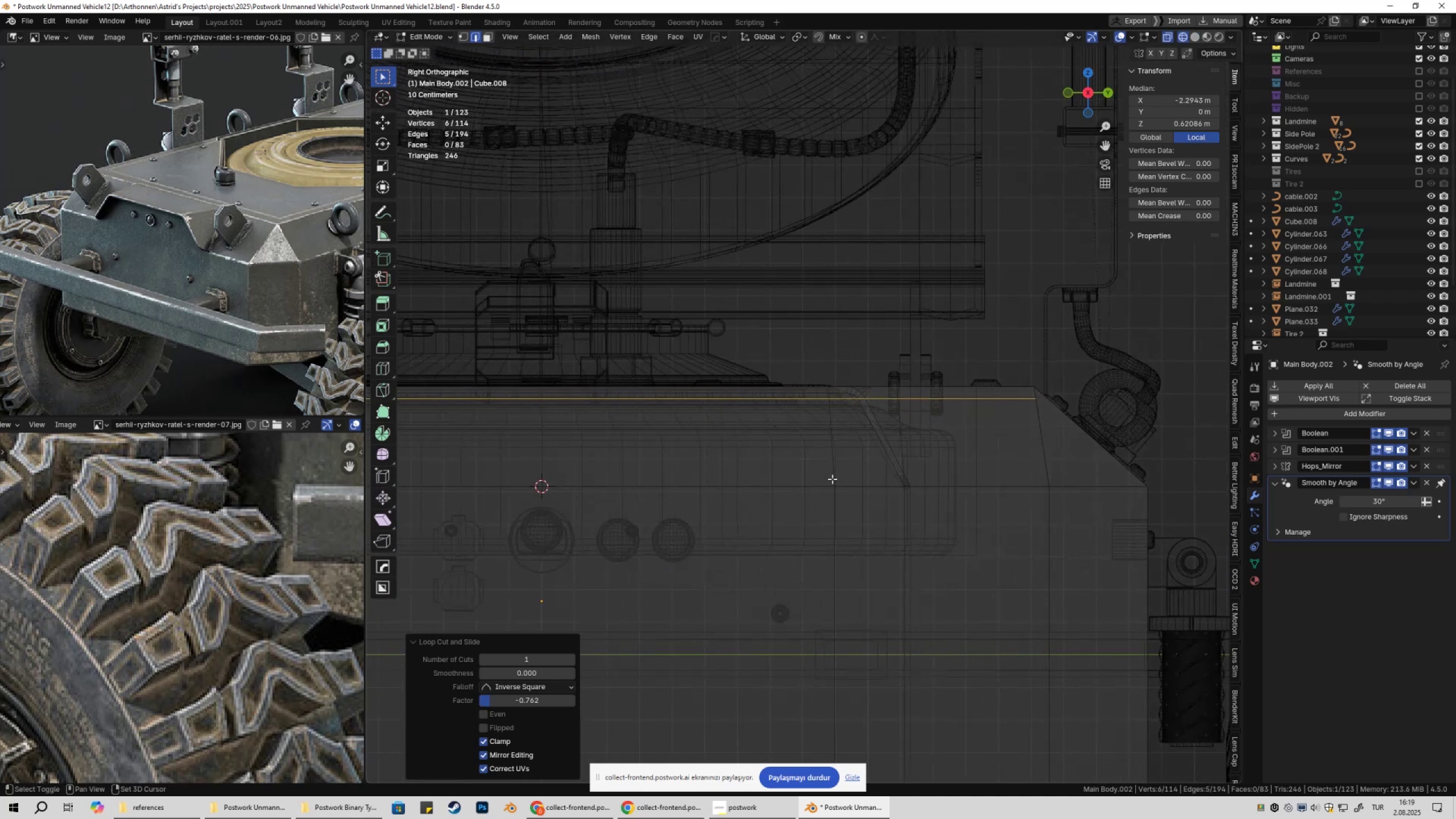 
scroll: coordinate [850, 474], scroll_direction: up, amount: 9.0
 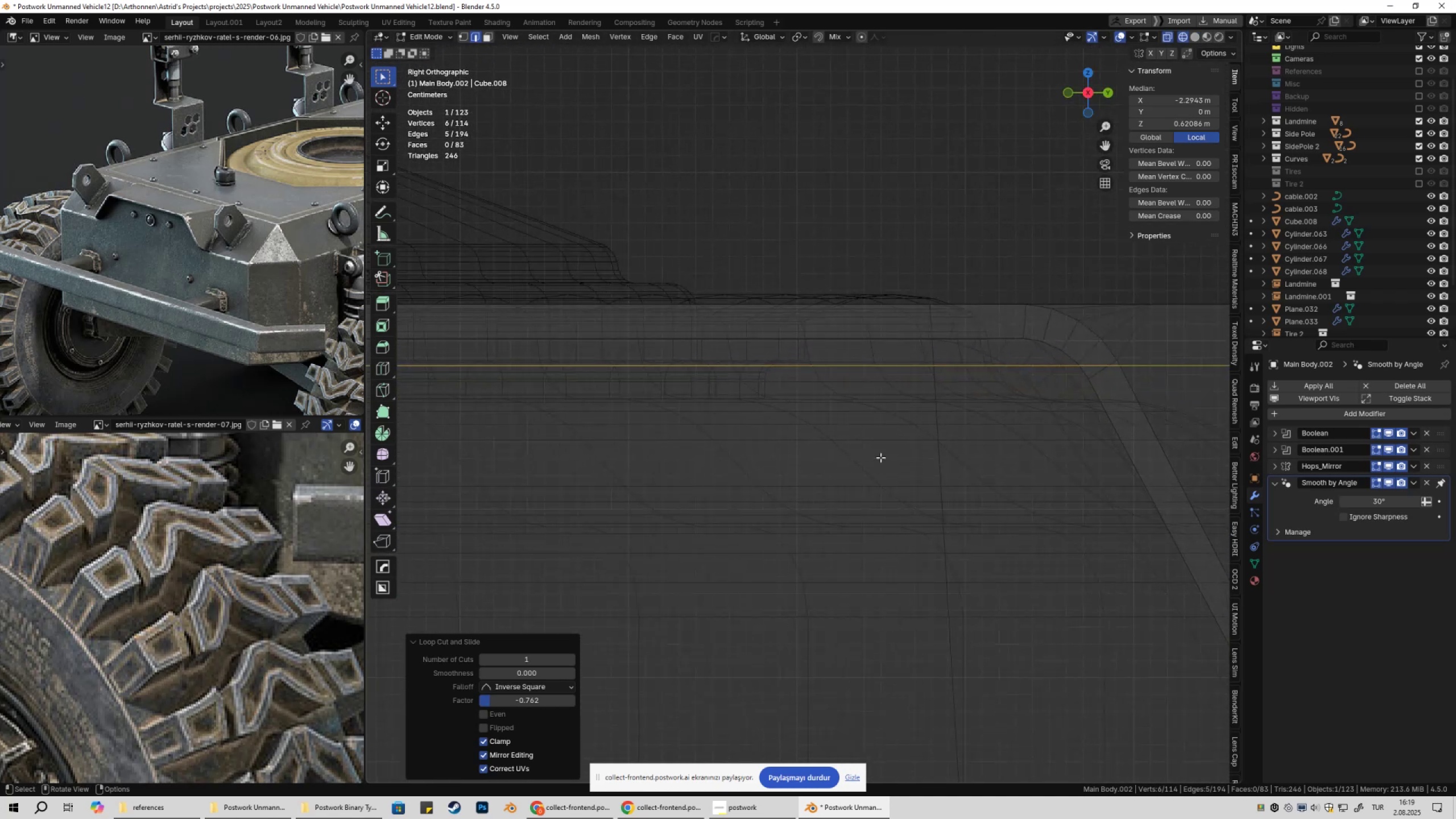 
hold_key(key=ShiftLeft, duration=0.3)
 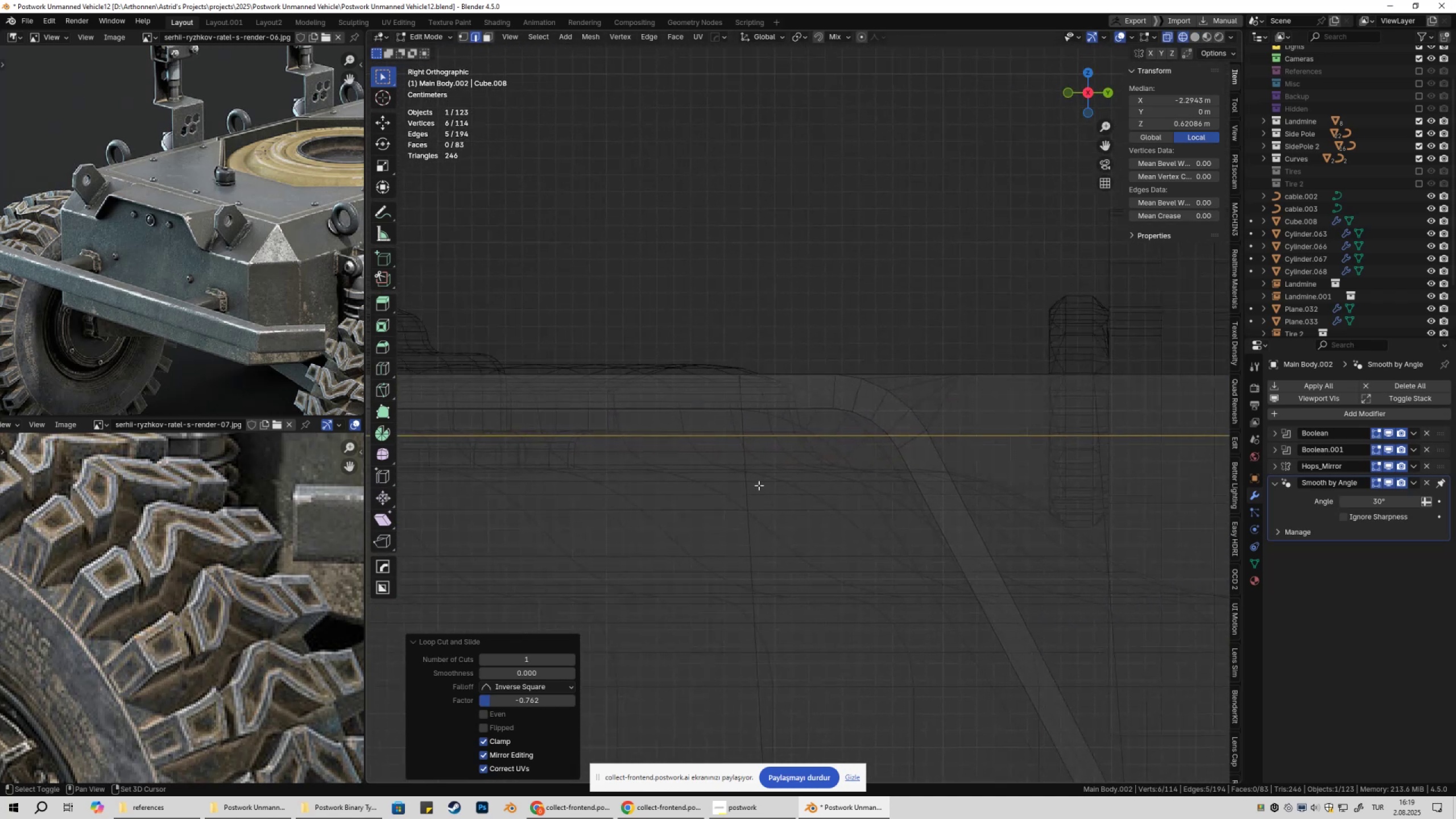 
scroll: coordinate [804, 470], scroll_direction: up, amount: 2.0
 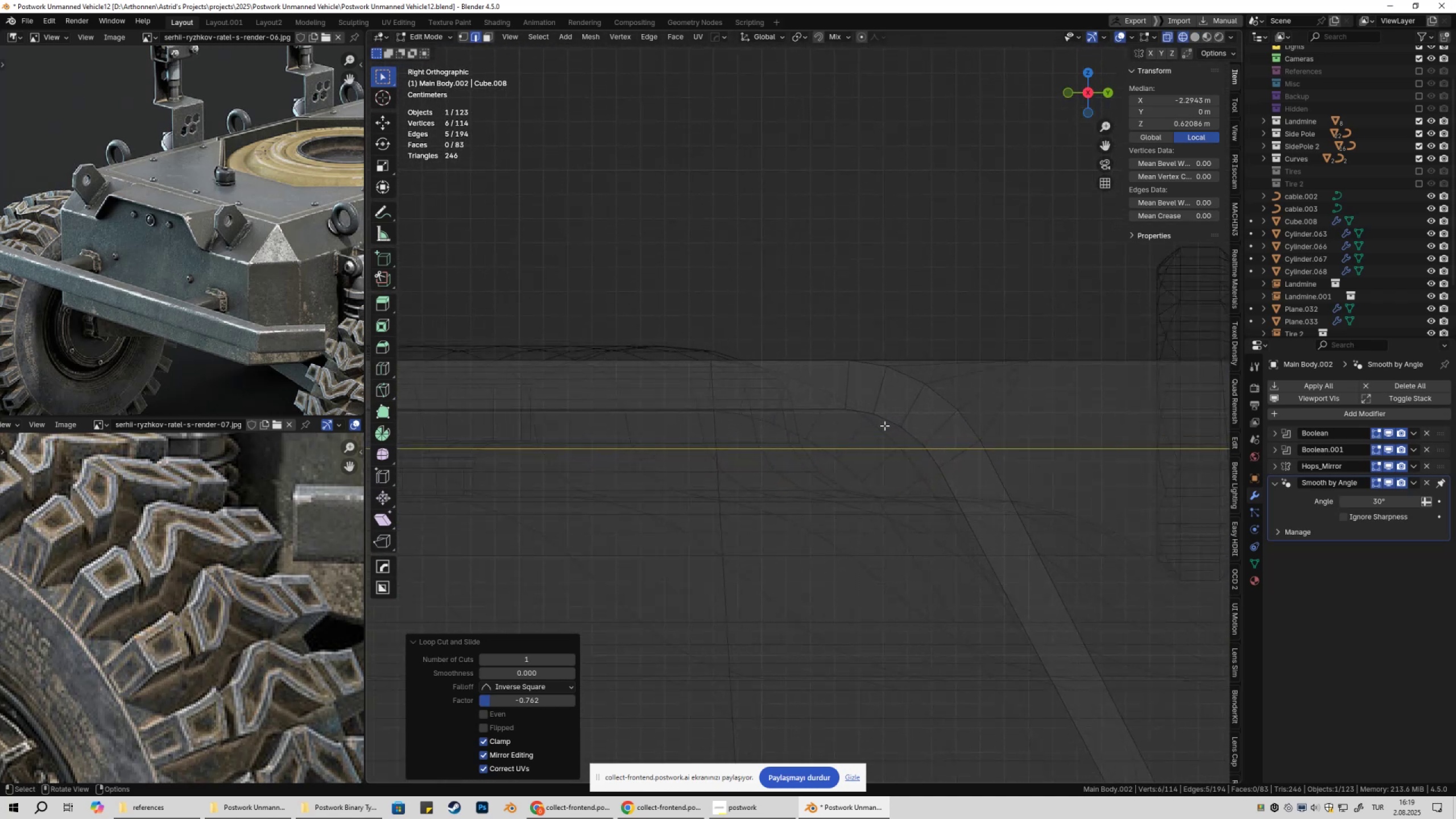 
scroll: coordinate [926, 471], scroll_direction: down, amount: 11.0
 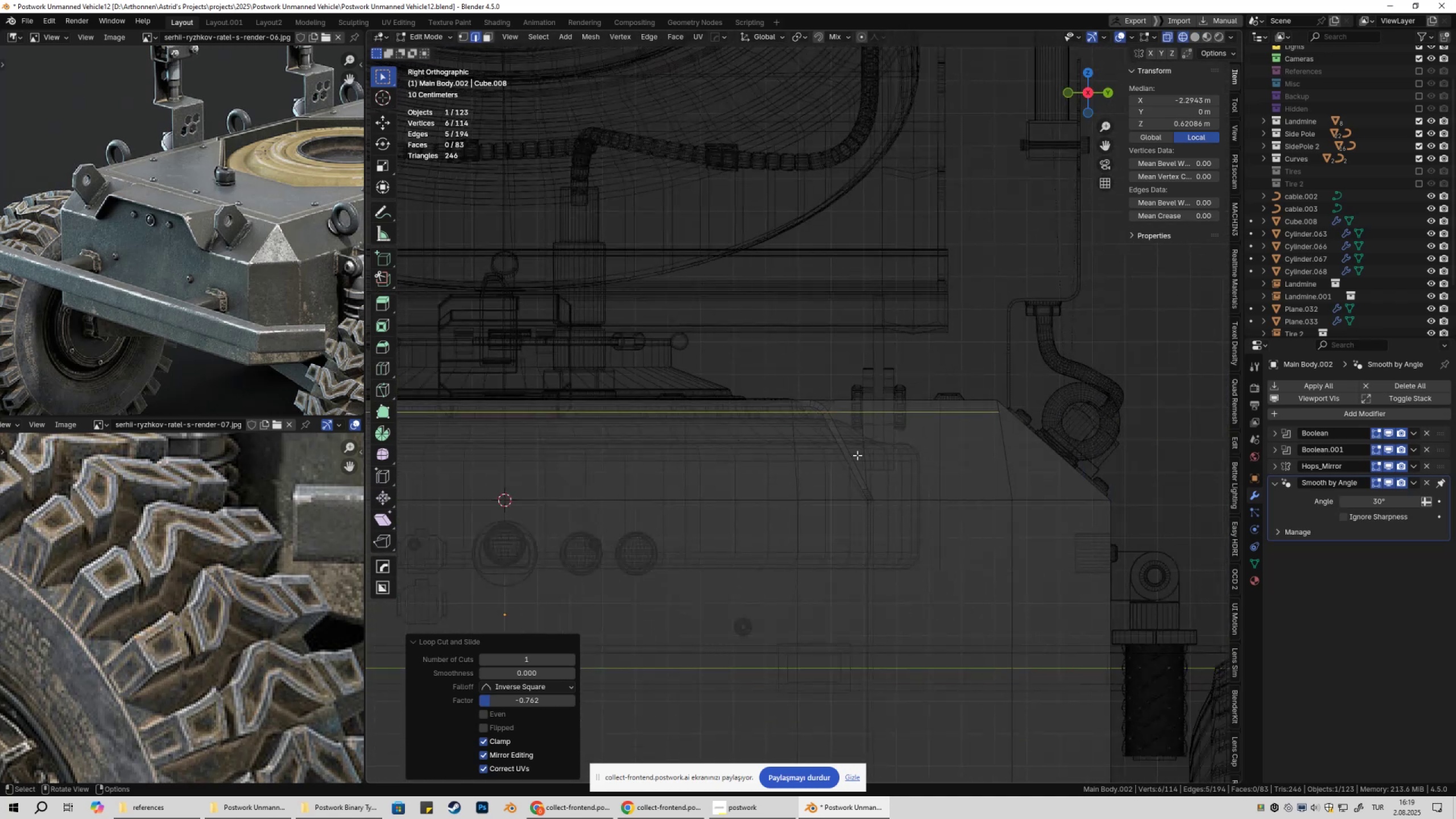 
type(gg)
key(Escape)
type(ggz)
 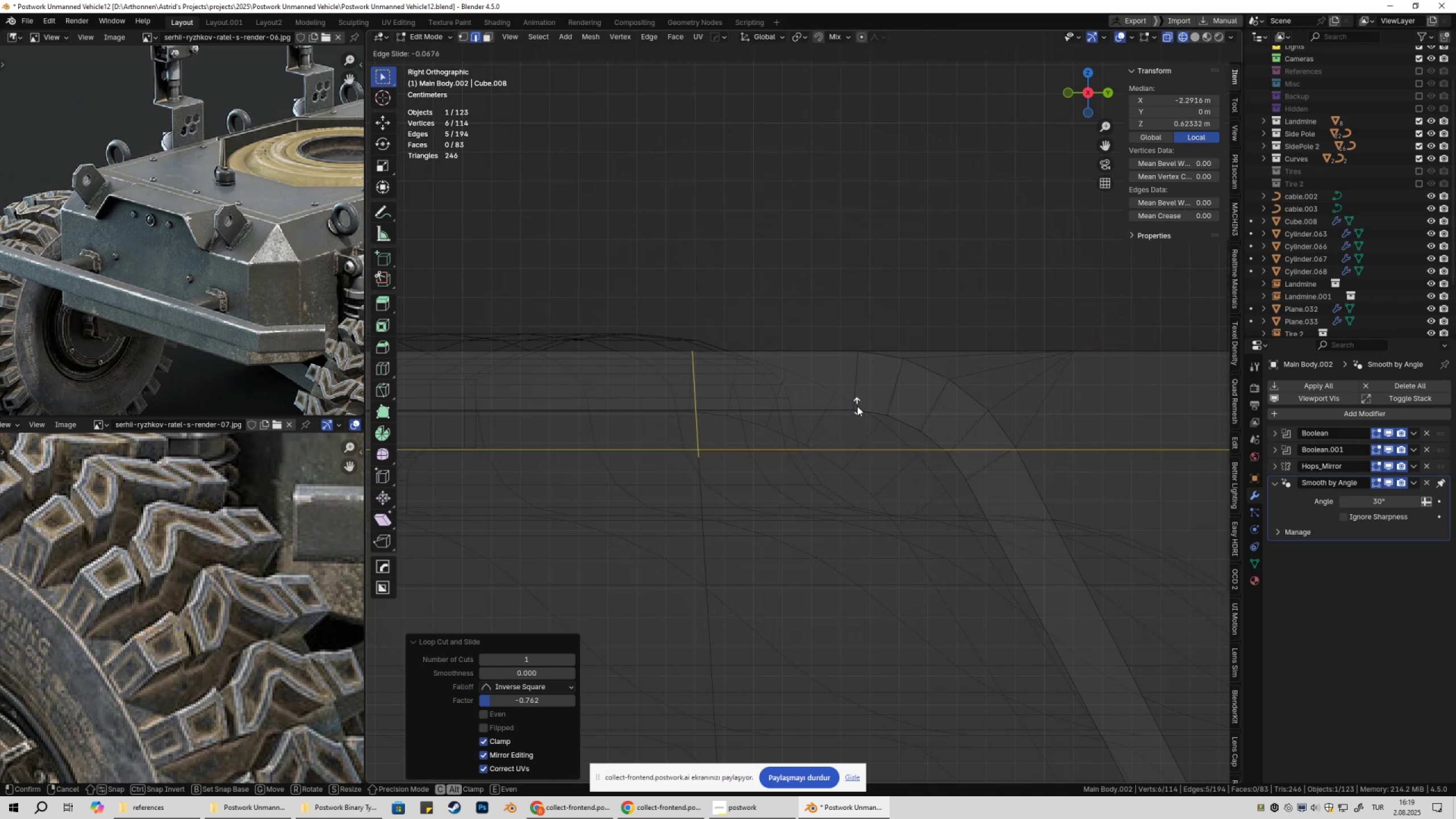 
scroll: coordinate [810, 462], scroll_direction: up, amount: 12.0
 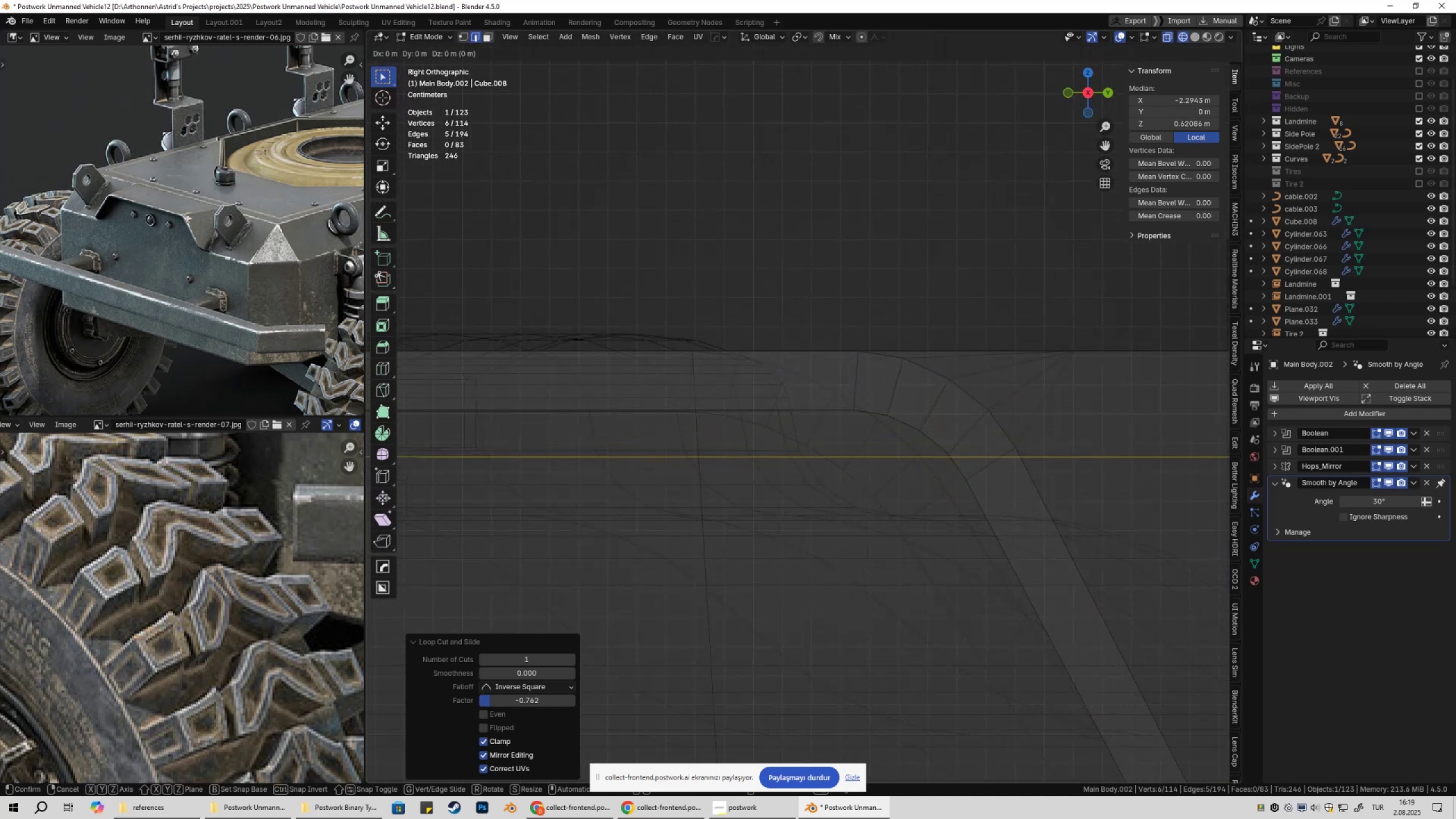 
hold_key(key=ControlLeft, duration=0.62)
 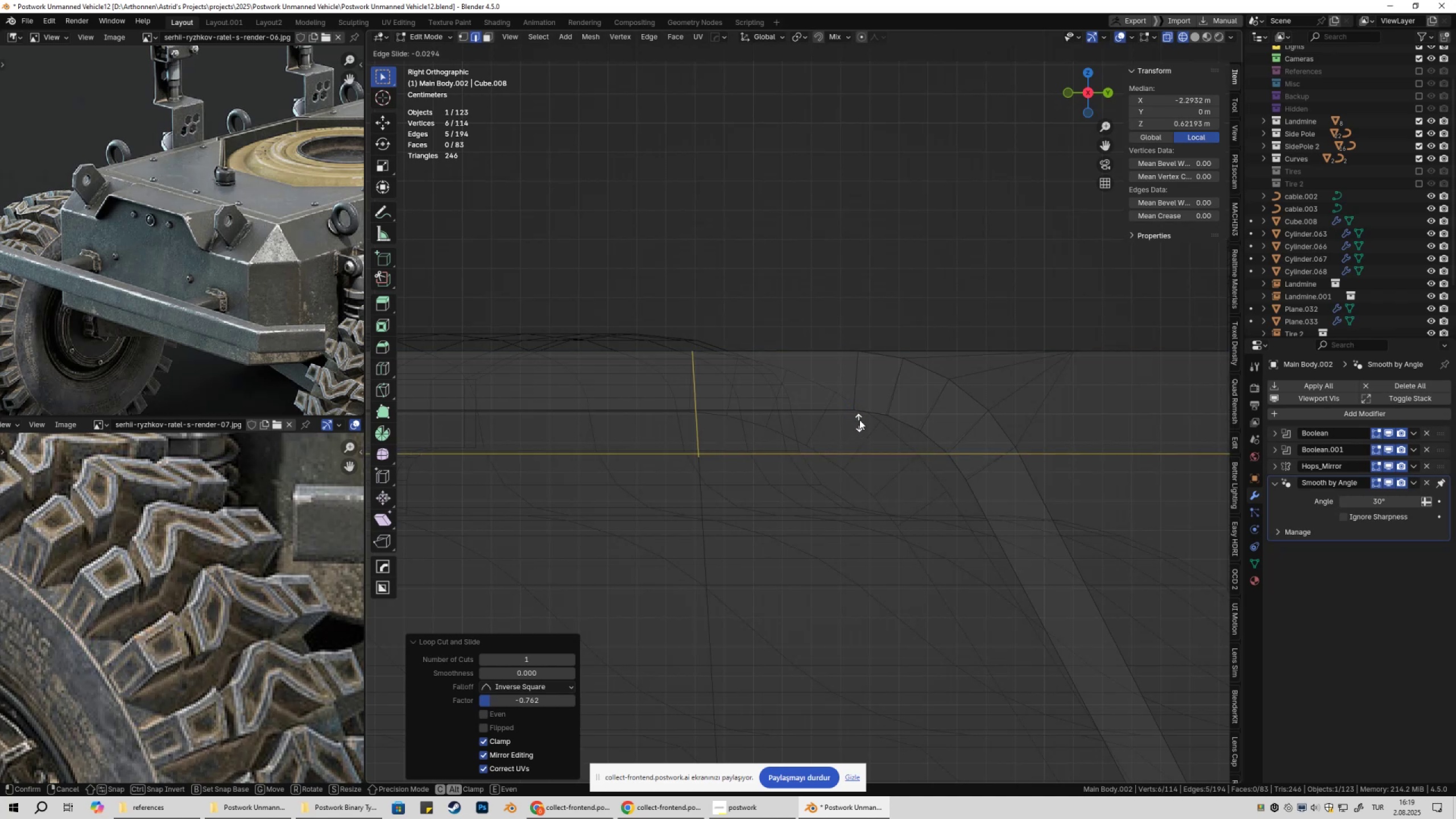 
hold_key(key=ControlLeft, duration=0.64)
left_click([851, 406])
 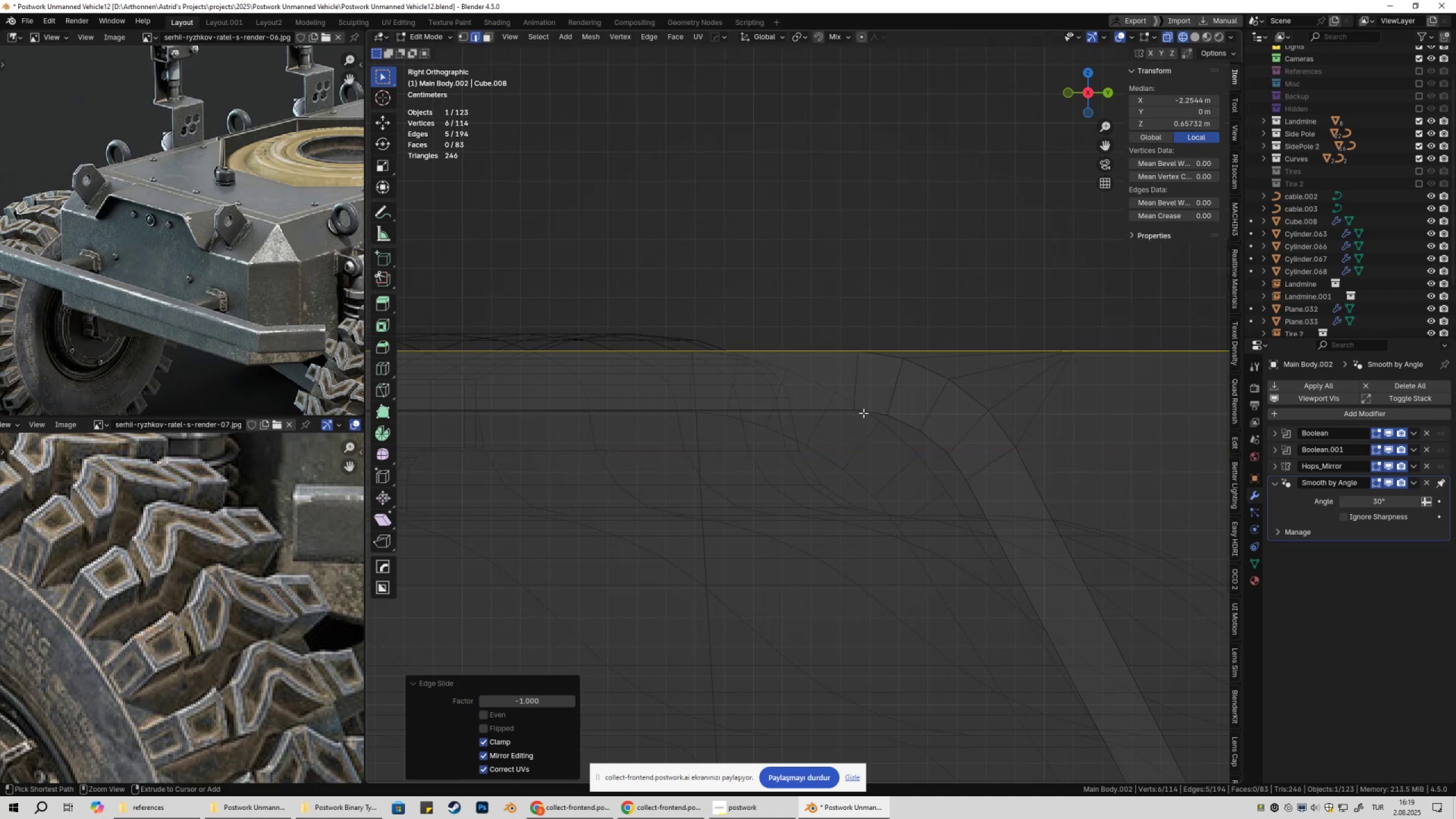 
scroll: coordinate [953, 459], scroll_direction: down, amount: 7.0
 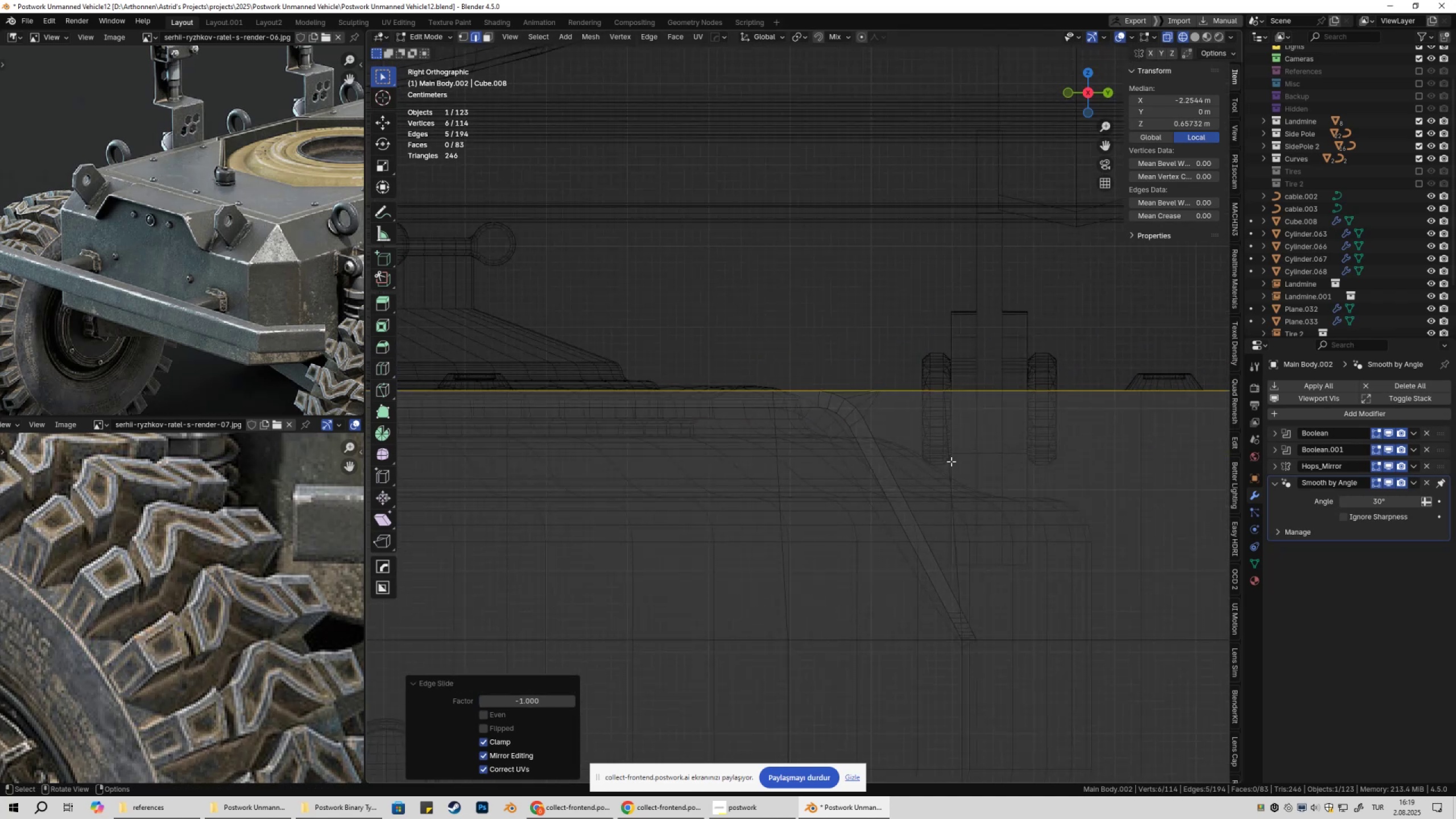 
type(gz)
 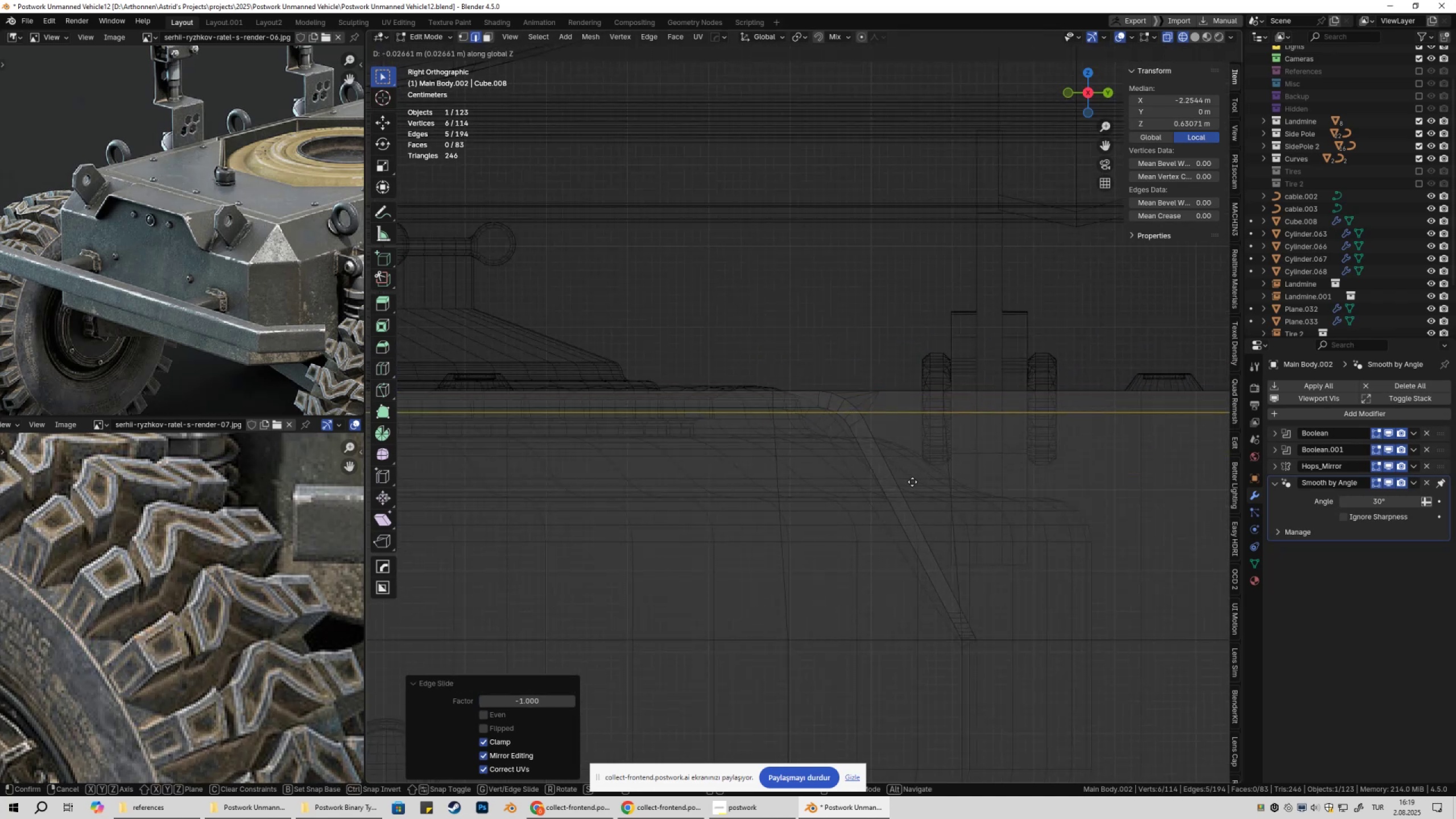 
hold_key(key=ControlLeft, duration=0.76)
left_click([819, 408])
 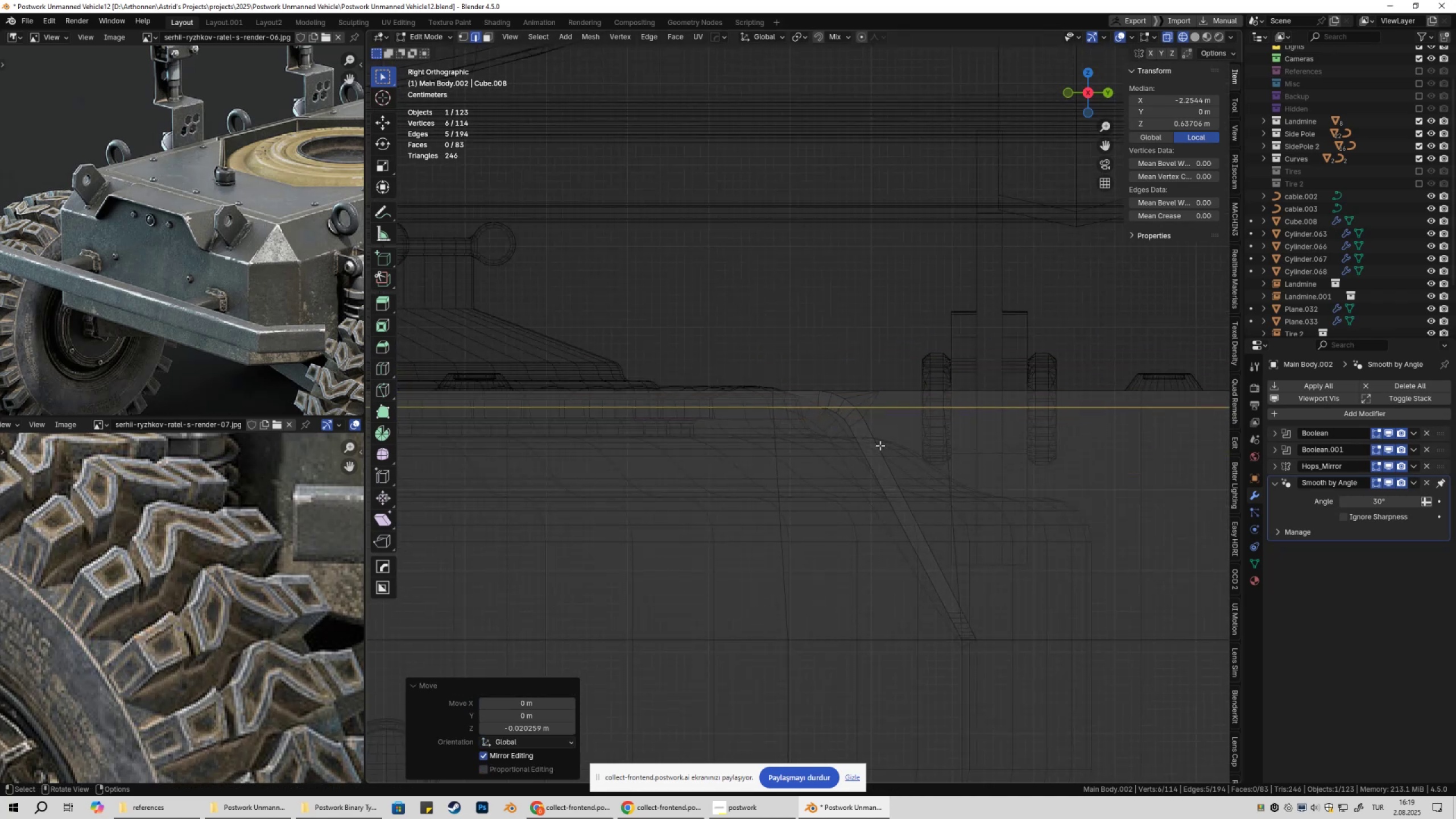 
scroll: coordinate [923, 487], scroll_direction: down, amount: 8.0
 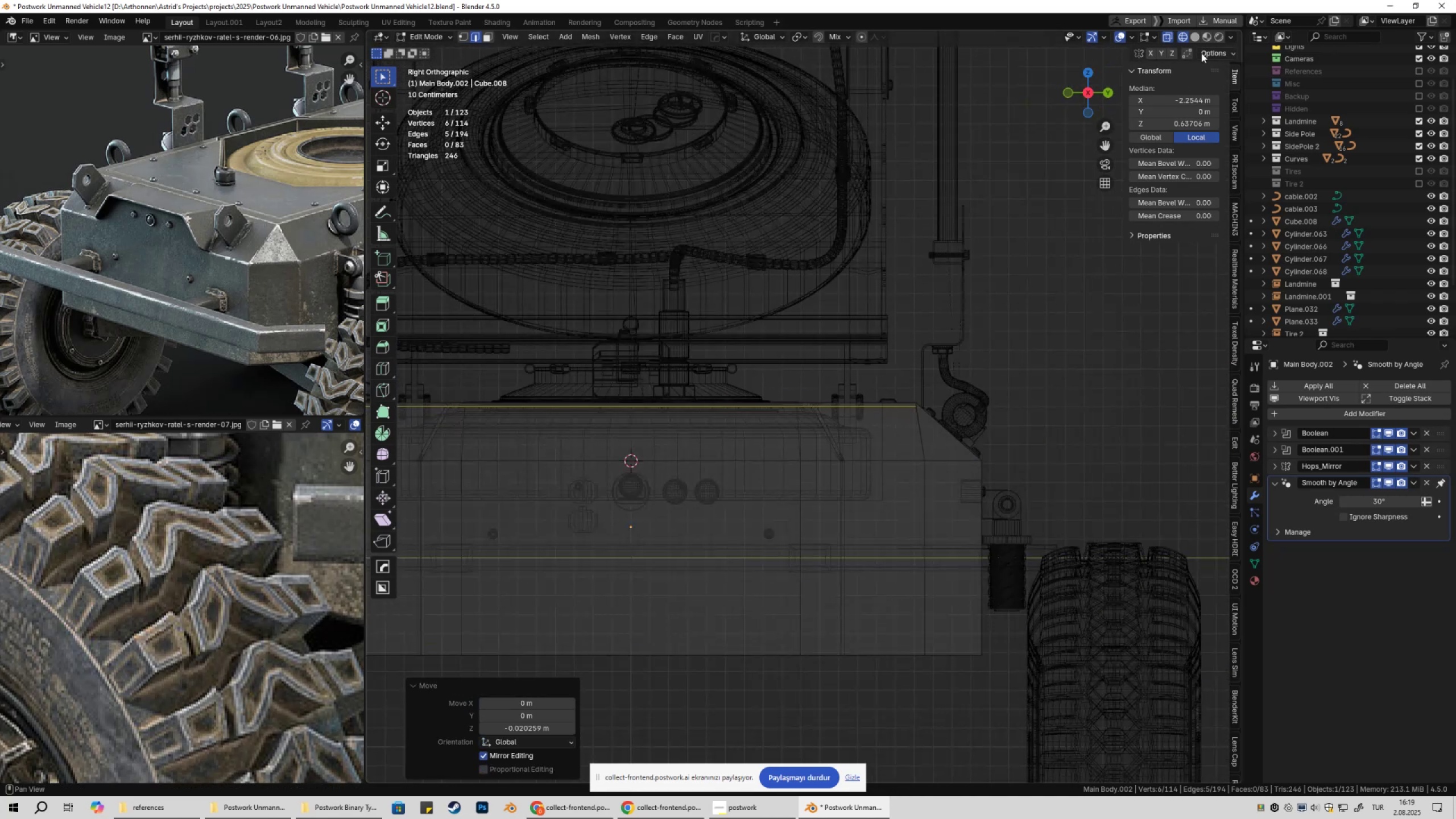 
left_click([1198, 36])
 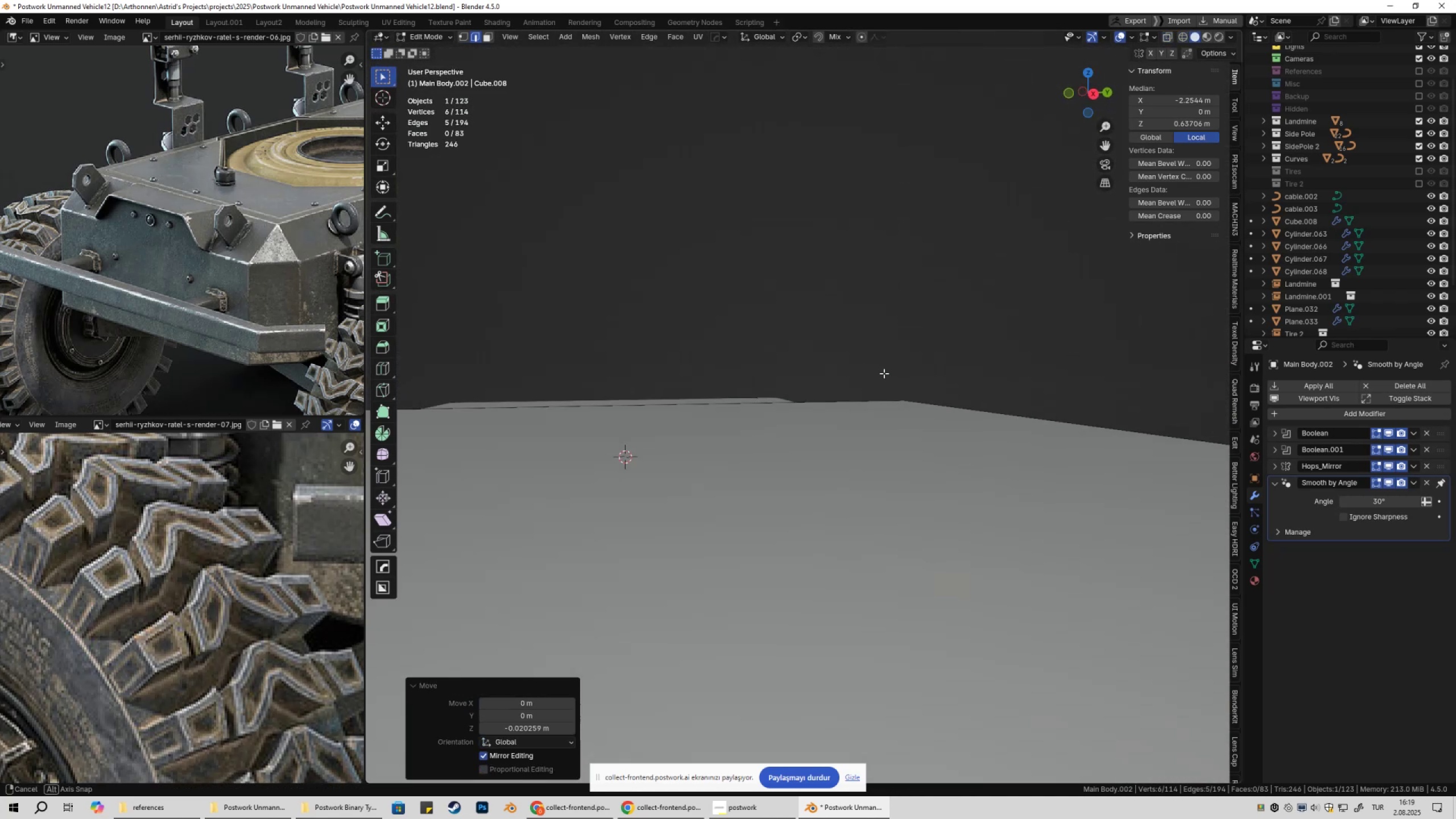 
scroll: coordinate [892, 436], scroll_direction: down, amount: 7.0
 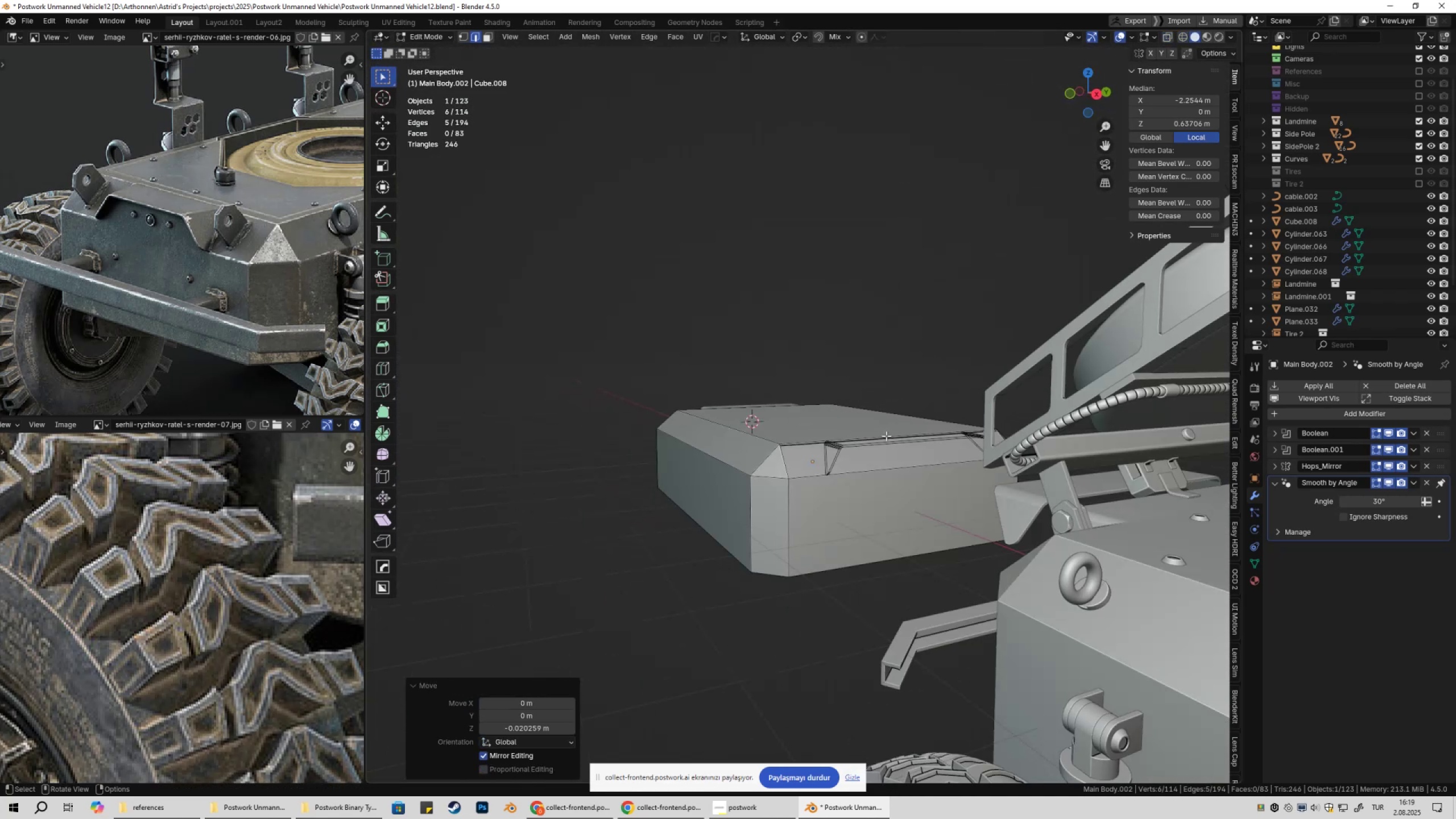 
key(Tab)
 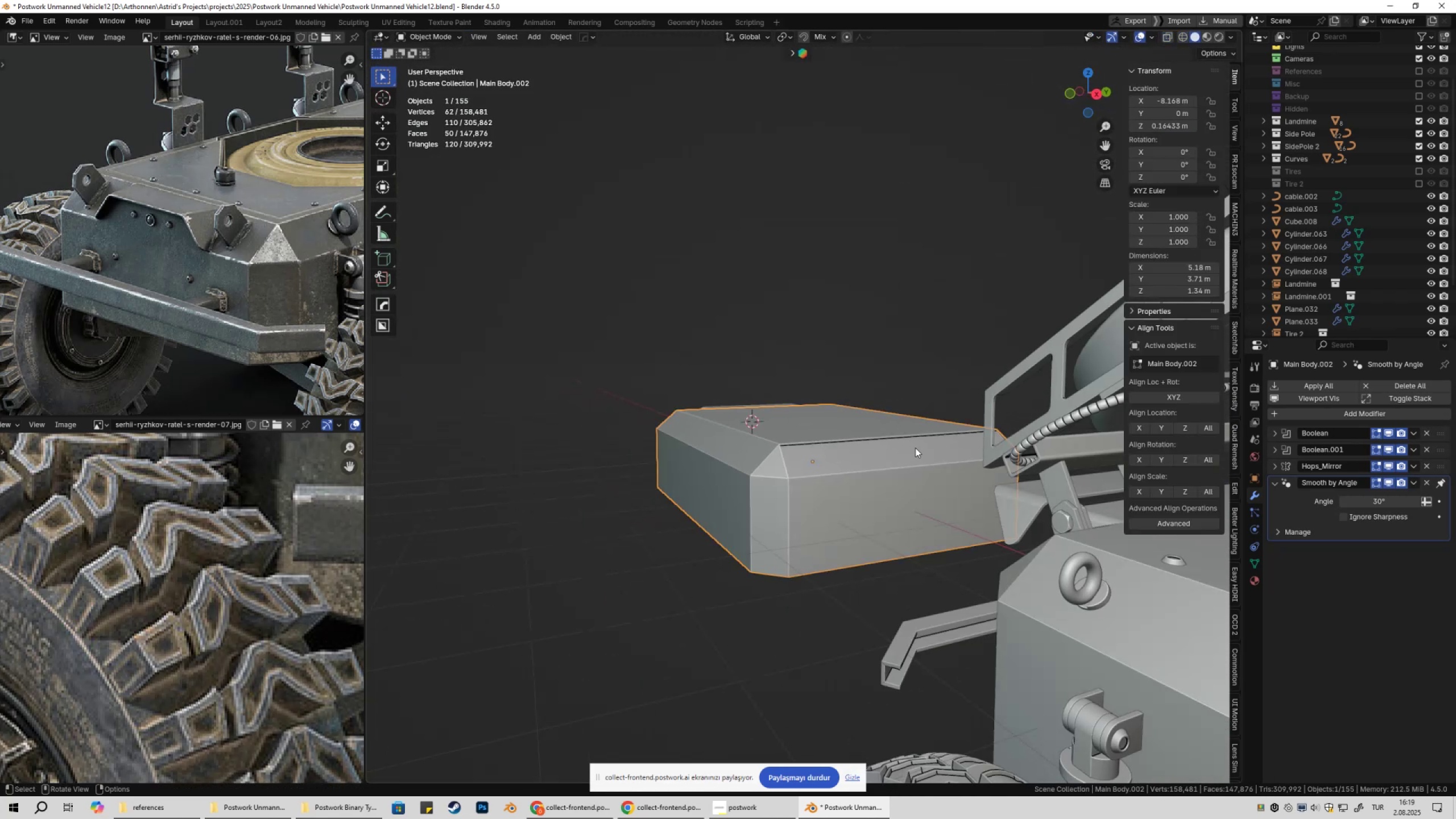 
key(Tab)
 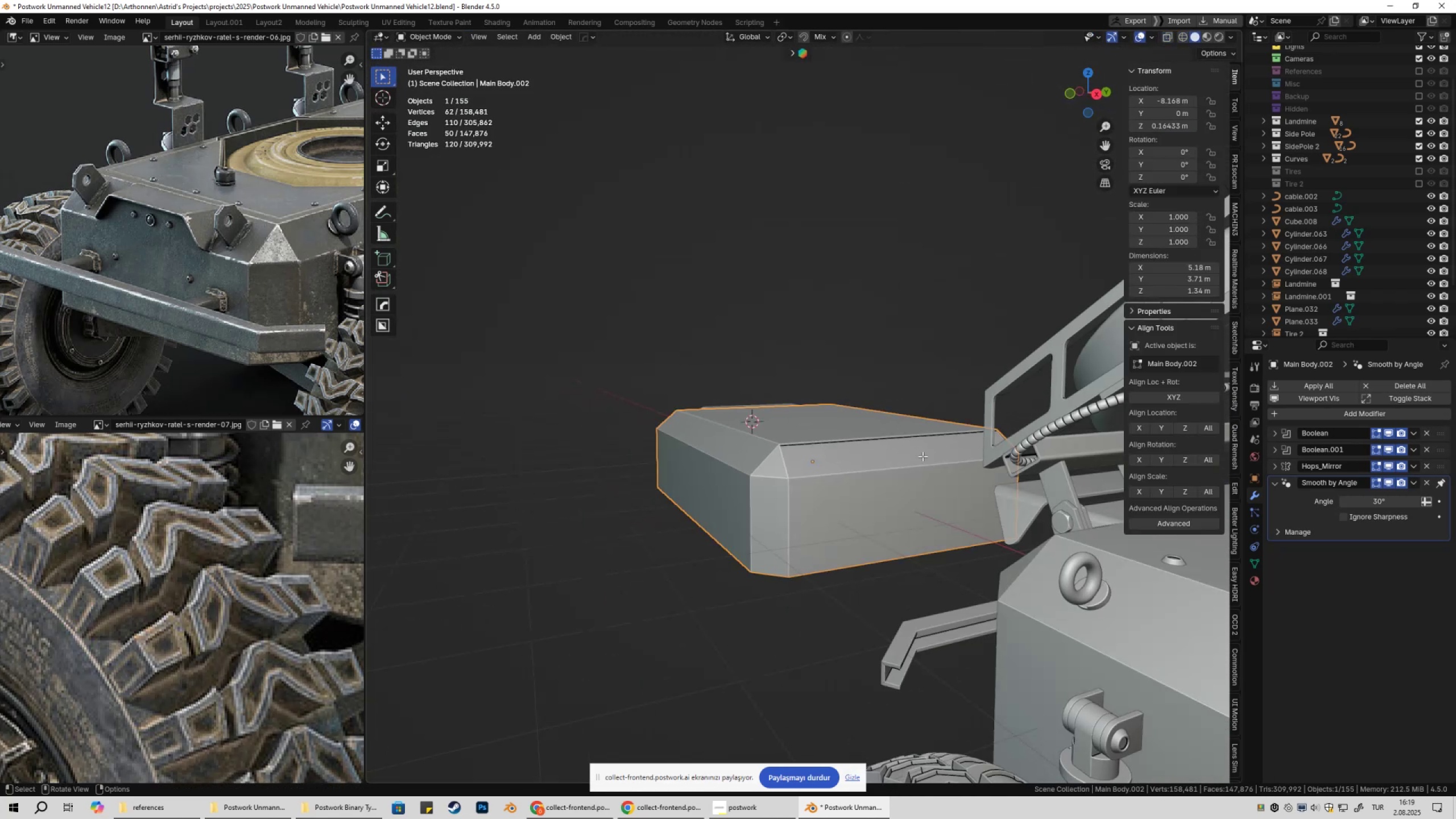 
scroll: coordinate [932, 489], scroll_direction: up, amount: 5.0
 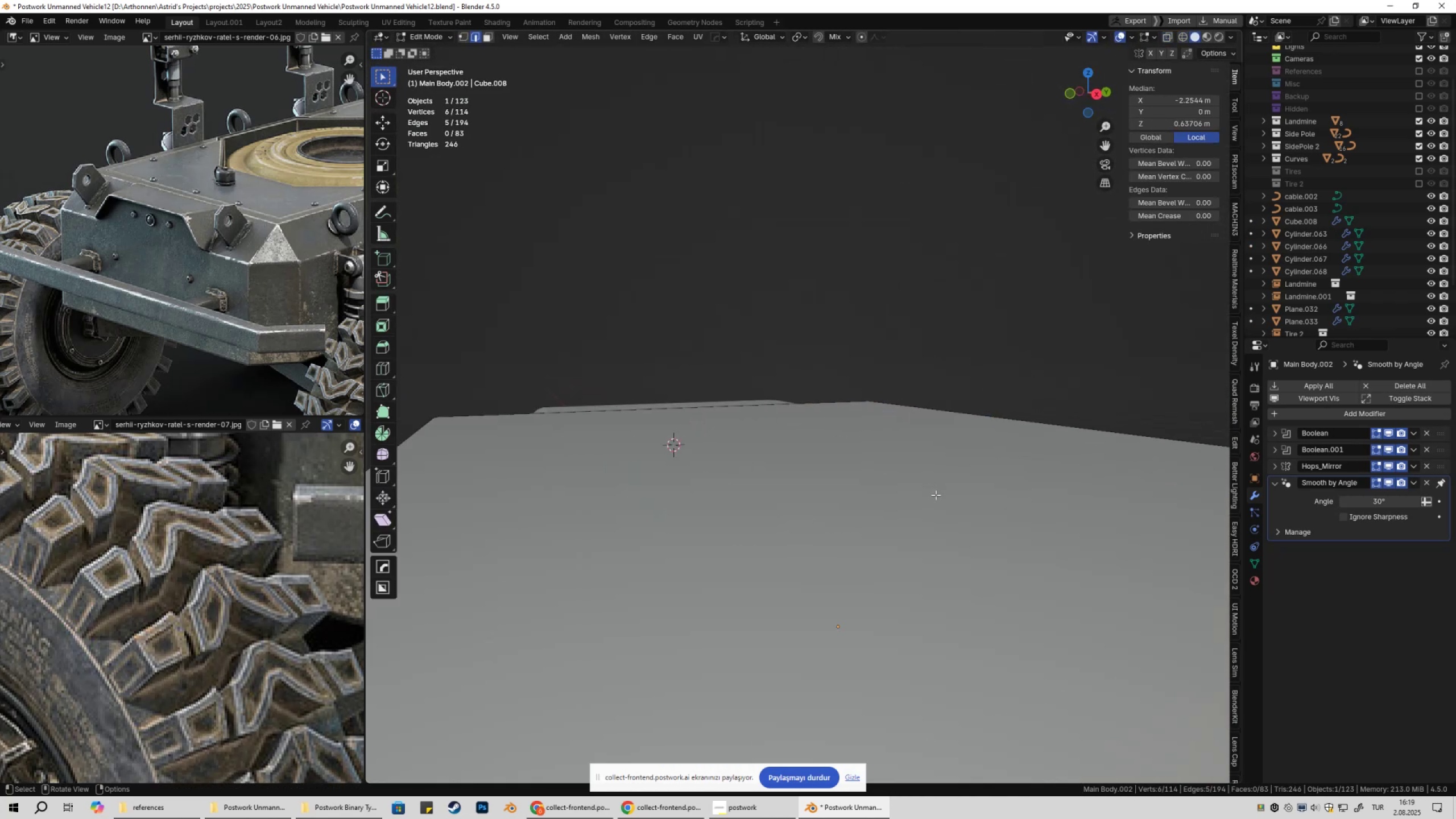 
hold_key(key=ShiftLeft, duration=0.43)
 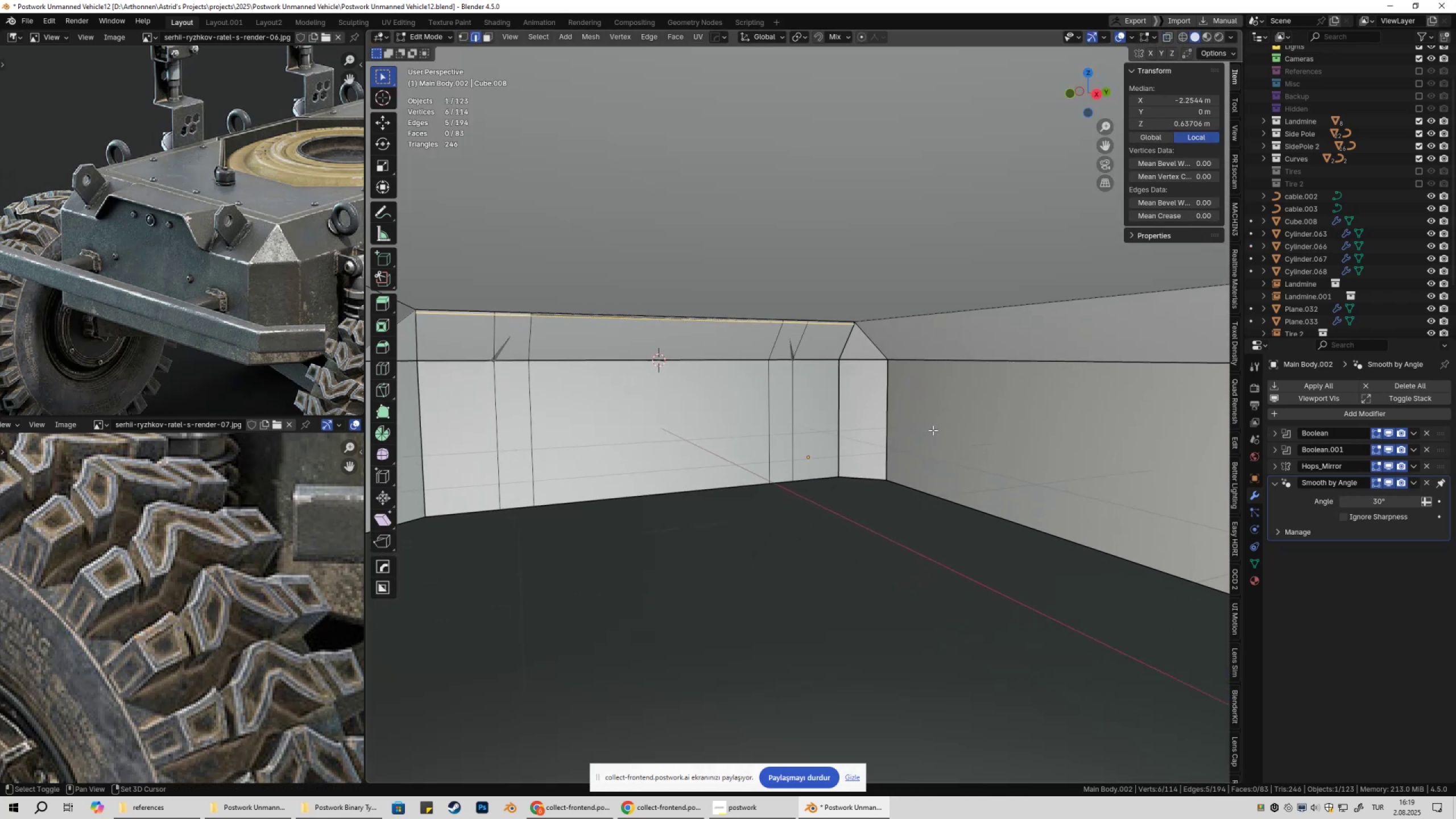 
scroll: coordinate [933, 444], scroll_direction: down, amount: 3.0
 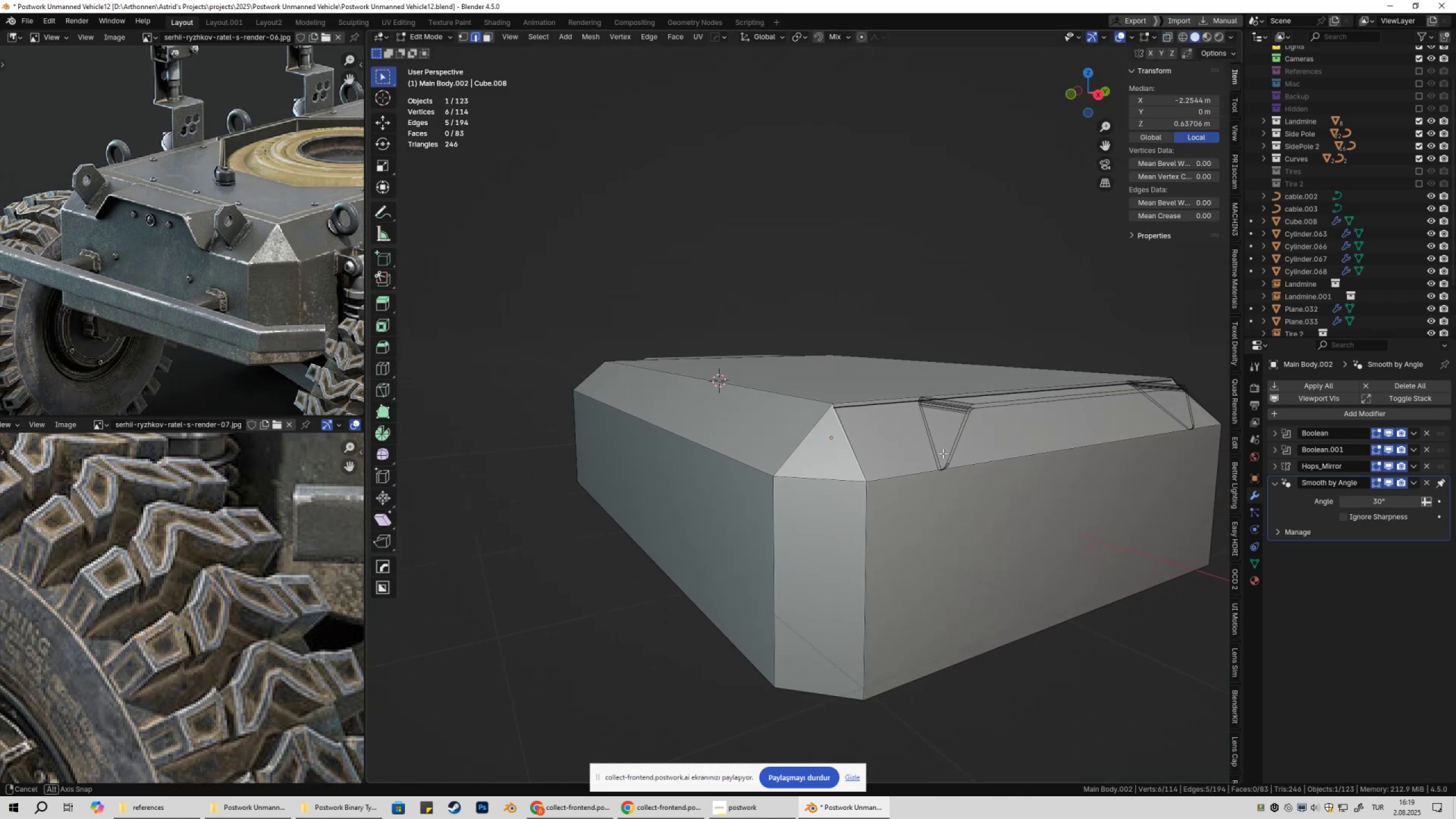 
hold_key(key=ShiftLeft, duration=0.35)
 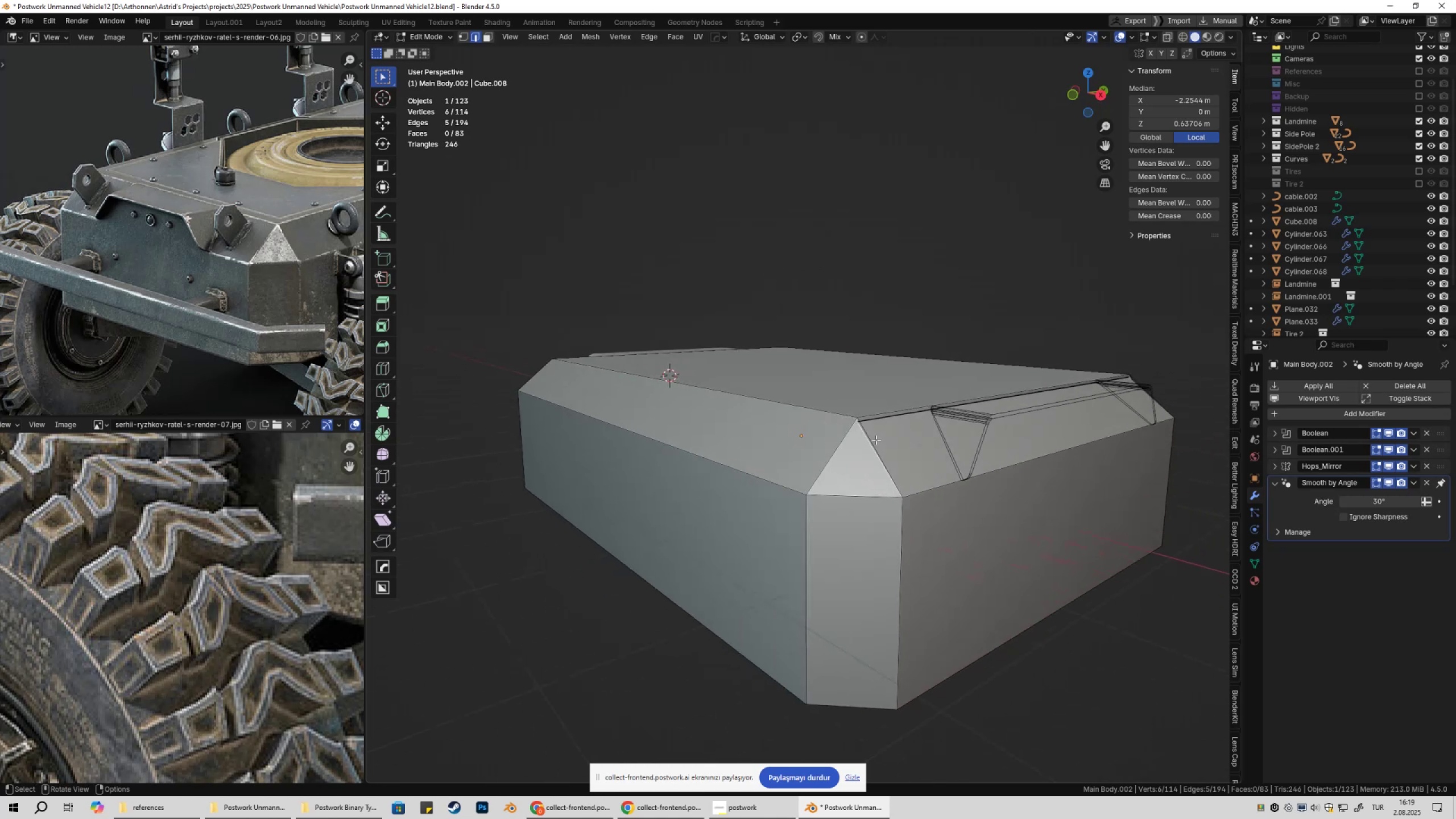 
scroll: coordinate [878, 440], scroll_direction: up, amount: 1.0
 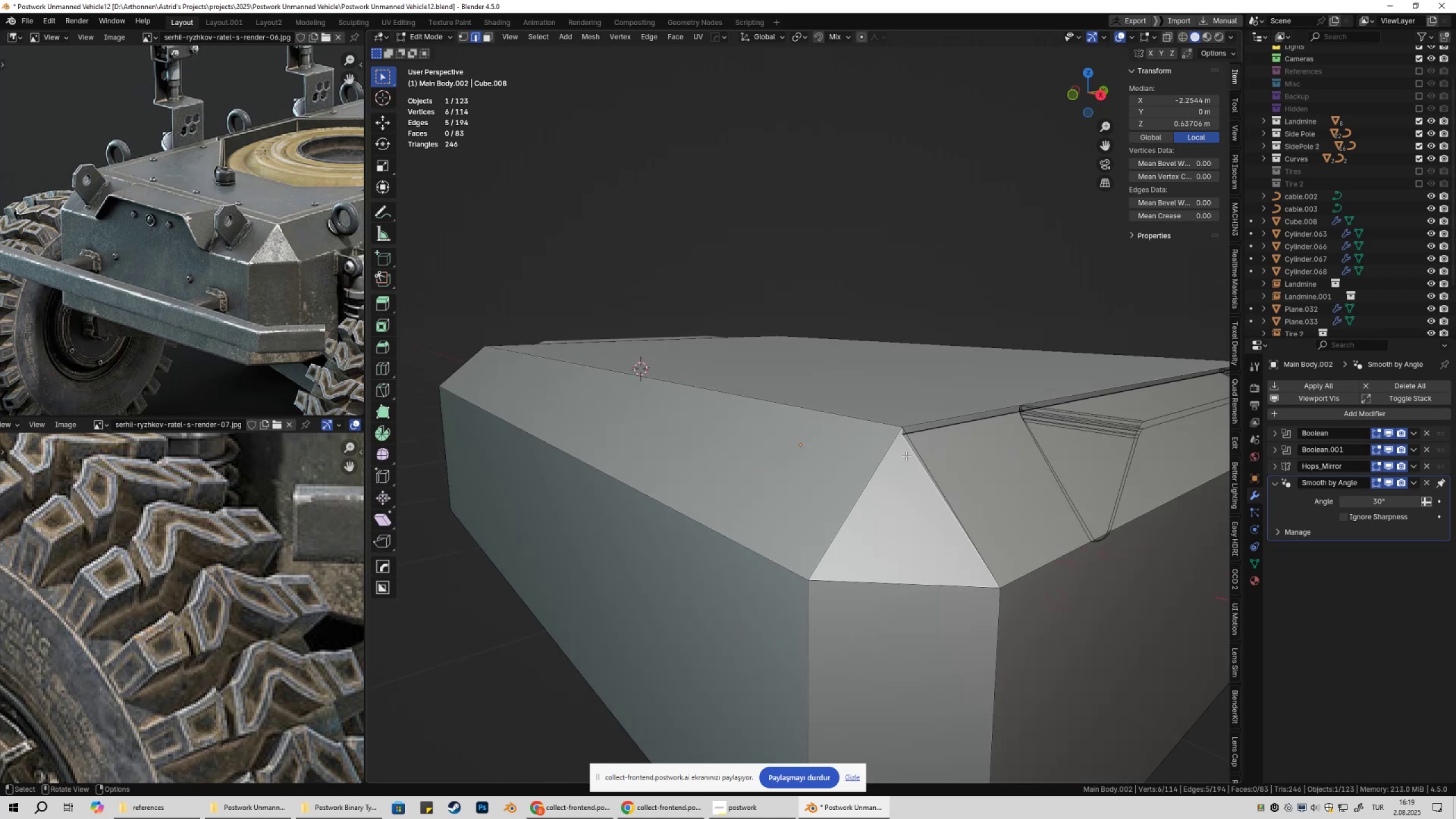 
hold_key(key=ShiftLeft, duration=0.3)
 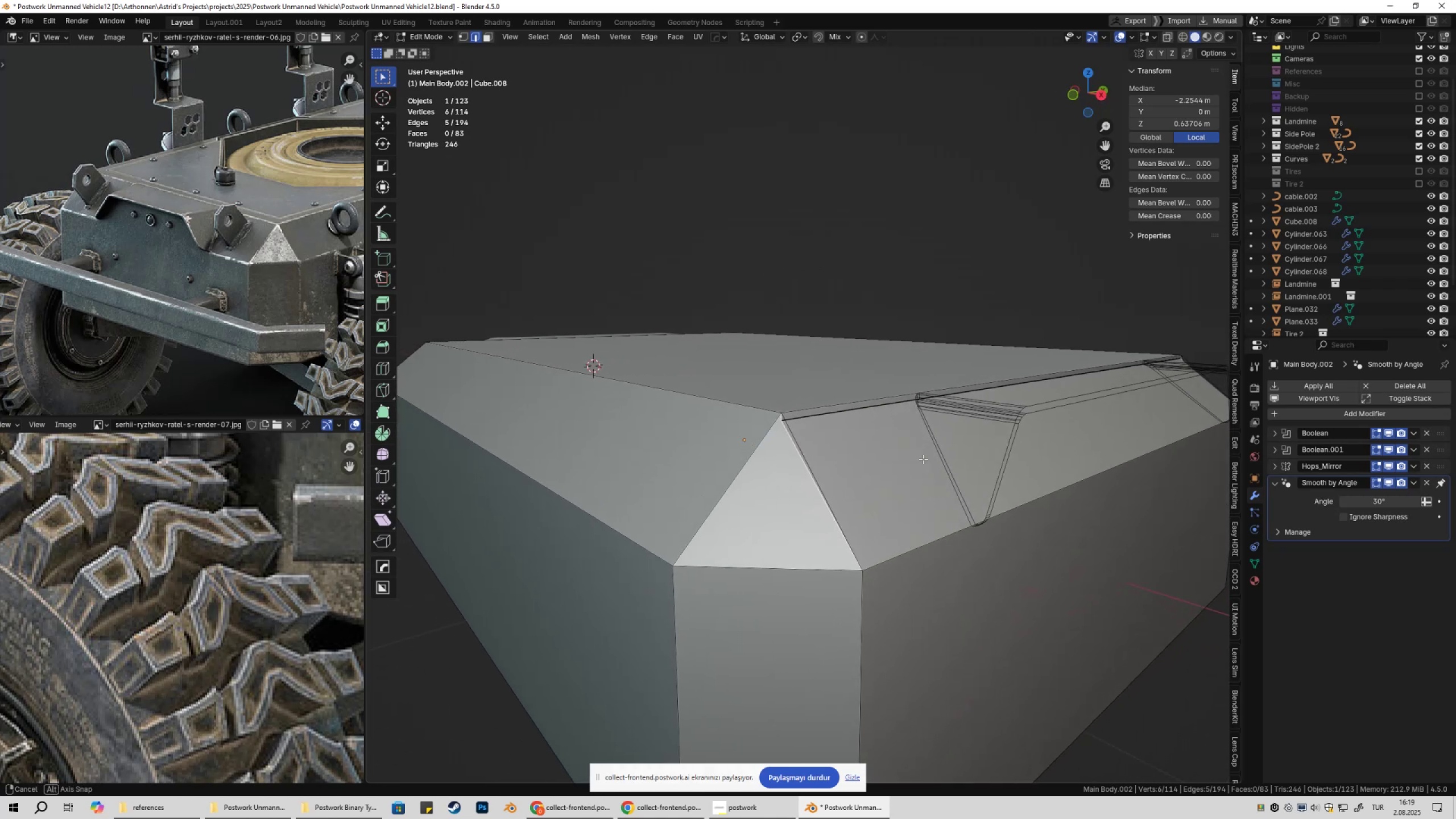 
scroll: coordinate [923, 459], scroll_direction: up, amount: 1.0
 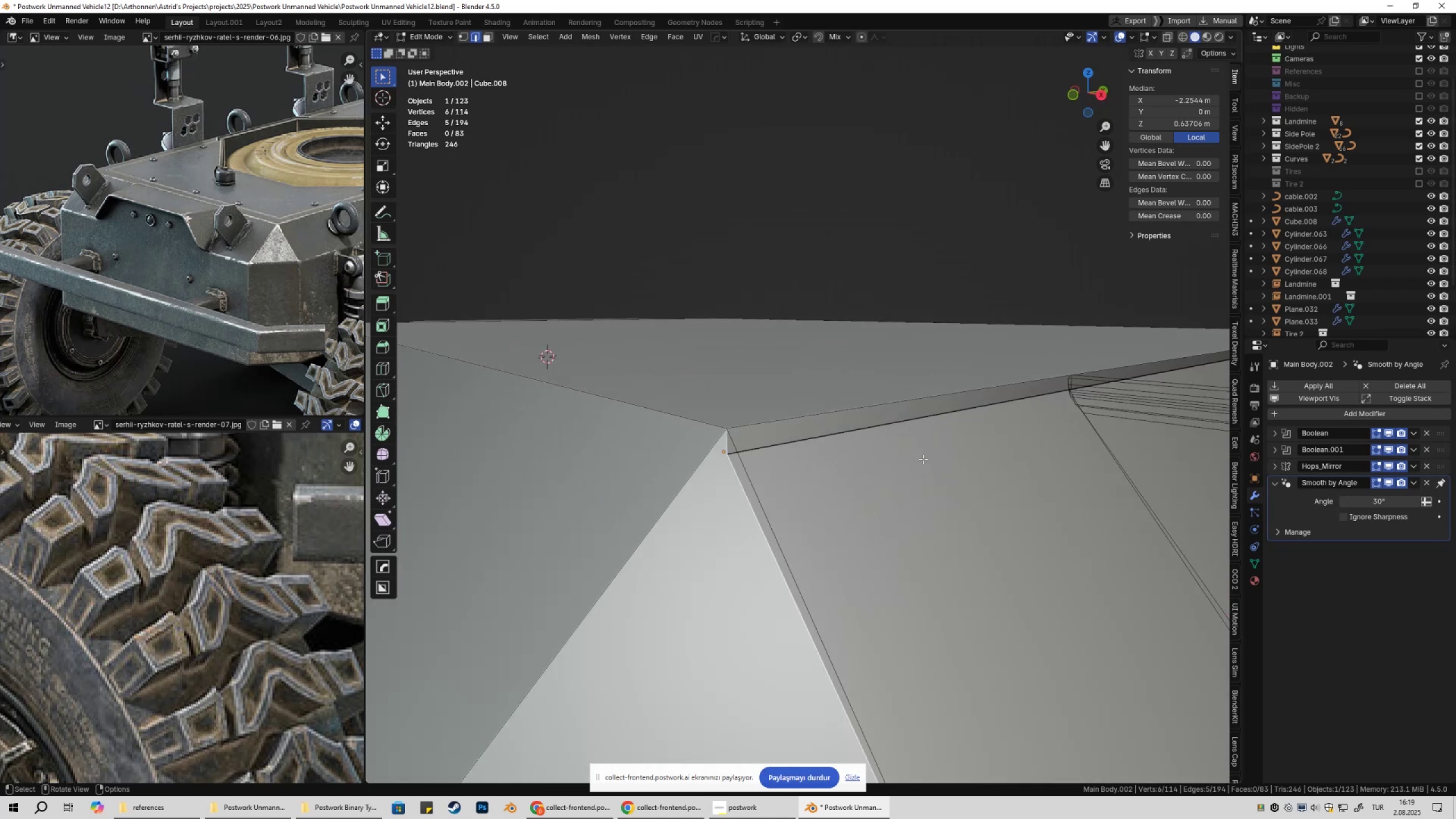 
key(Control+Z)
 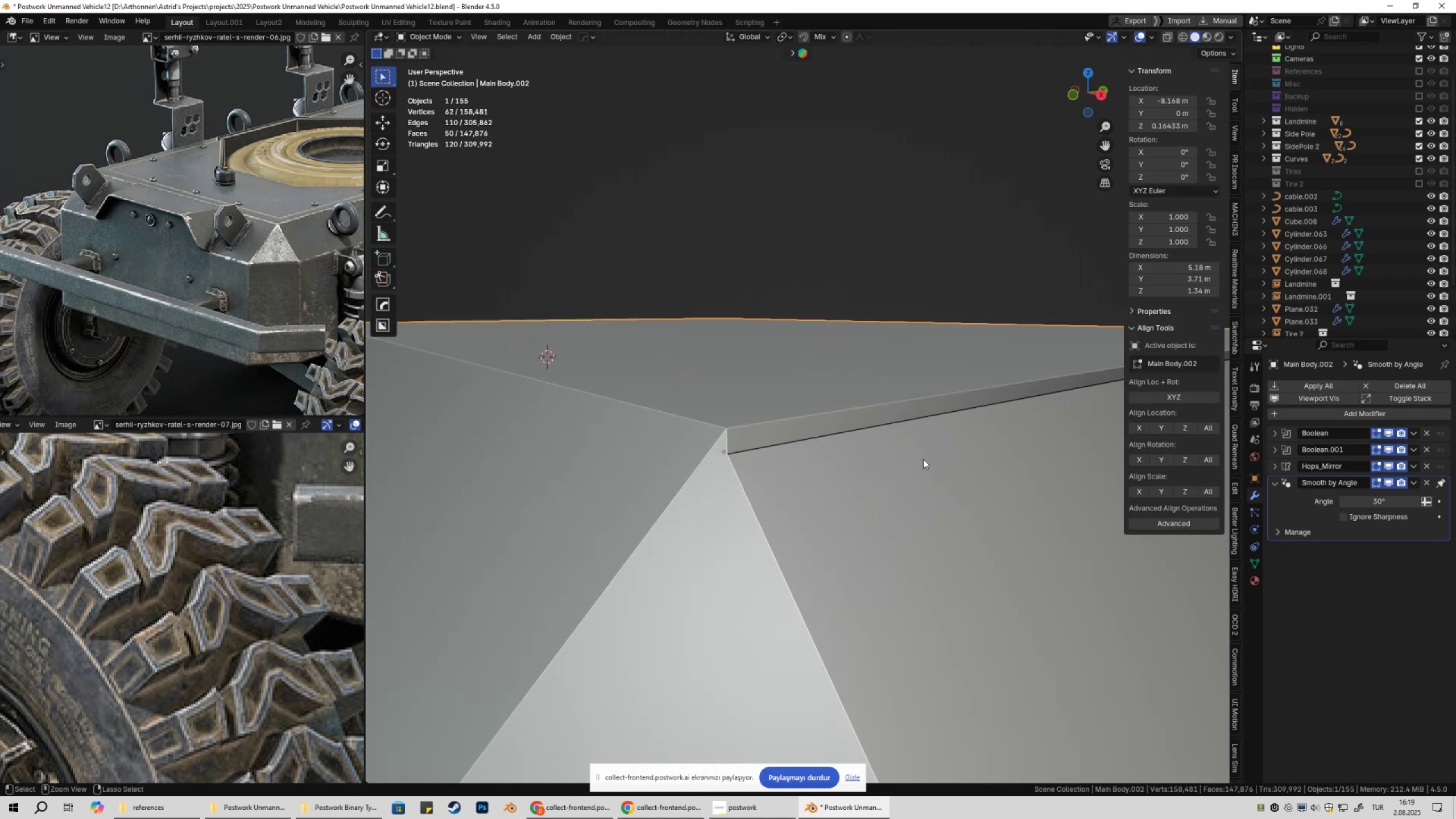 
key(Control+Z)
 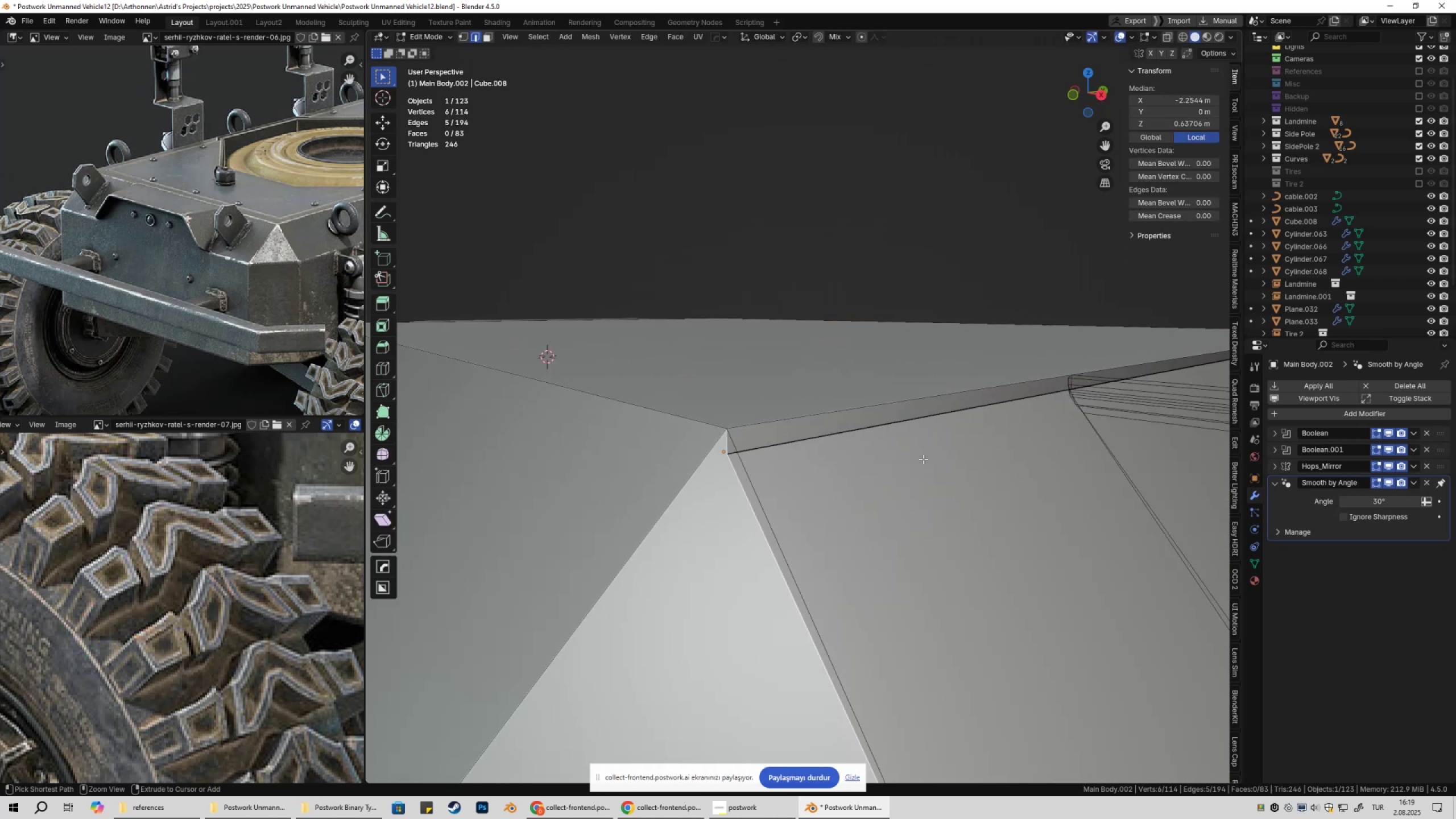 
key(Control+Z)
 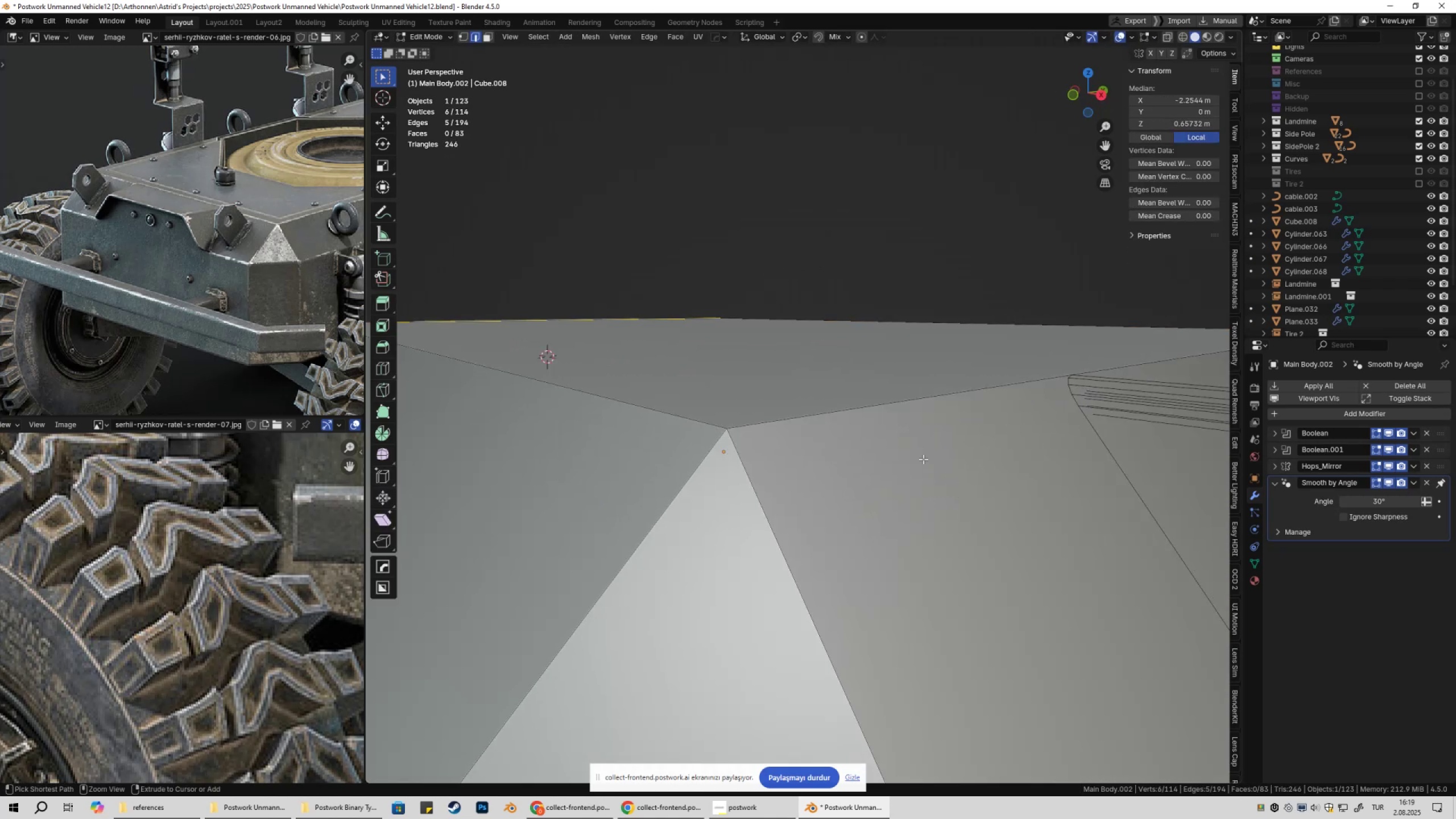 
key(Control+Z)
 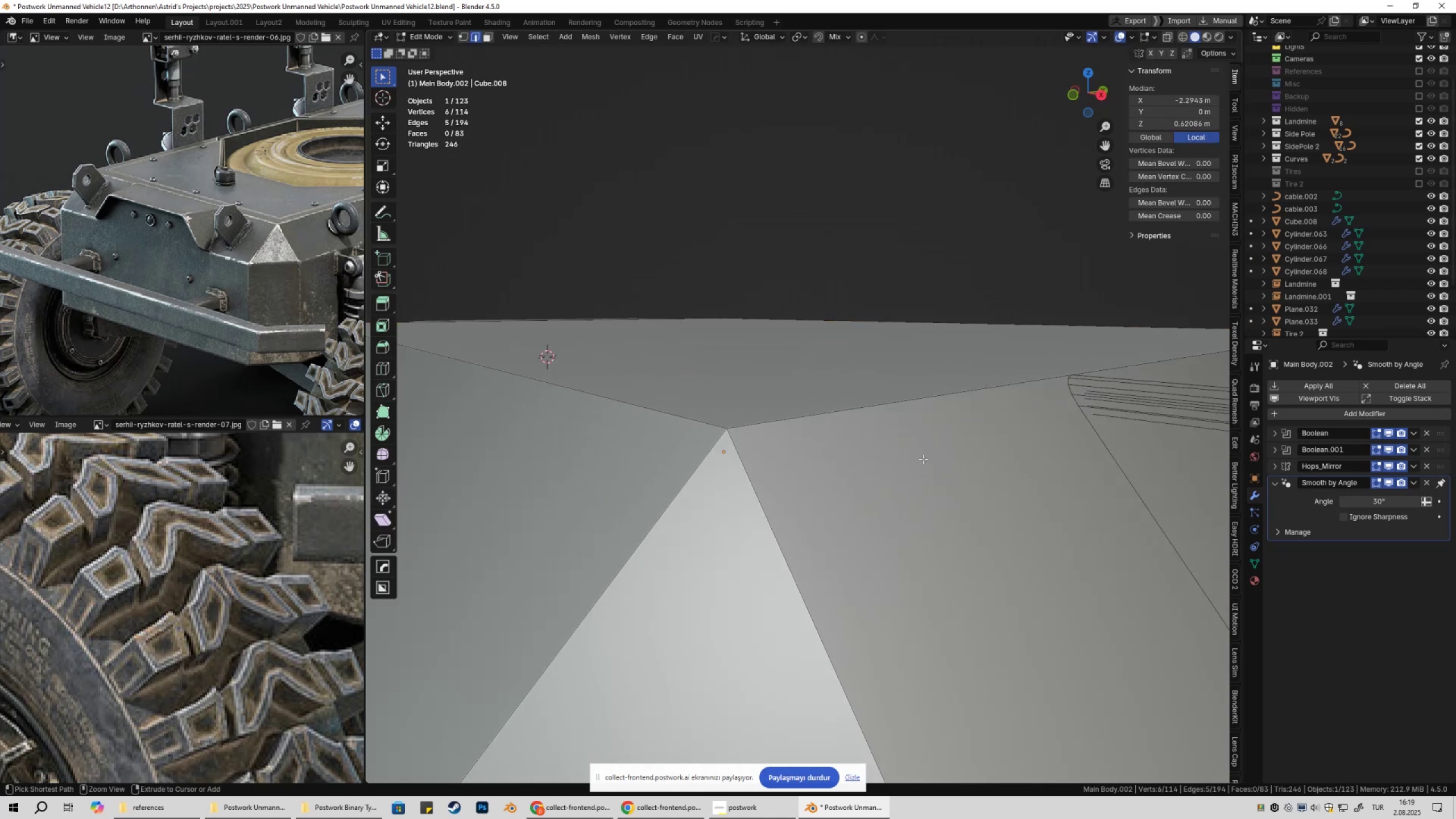 
scroll: coordinate [900, 457], scroll_direction: down, amount: 1.0
 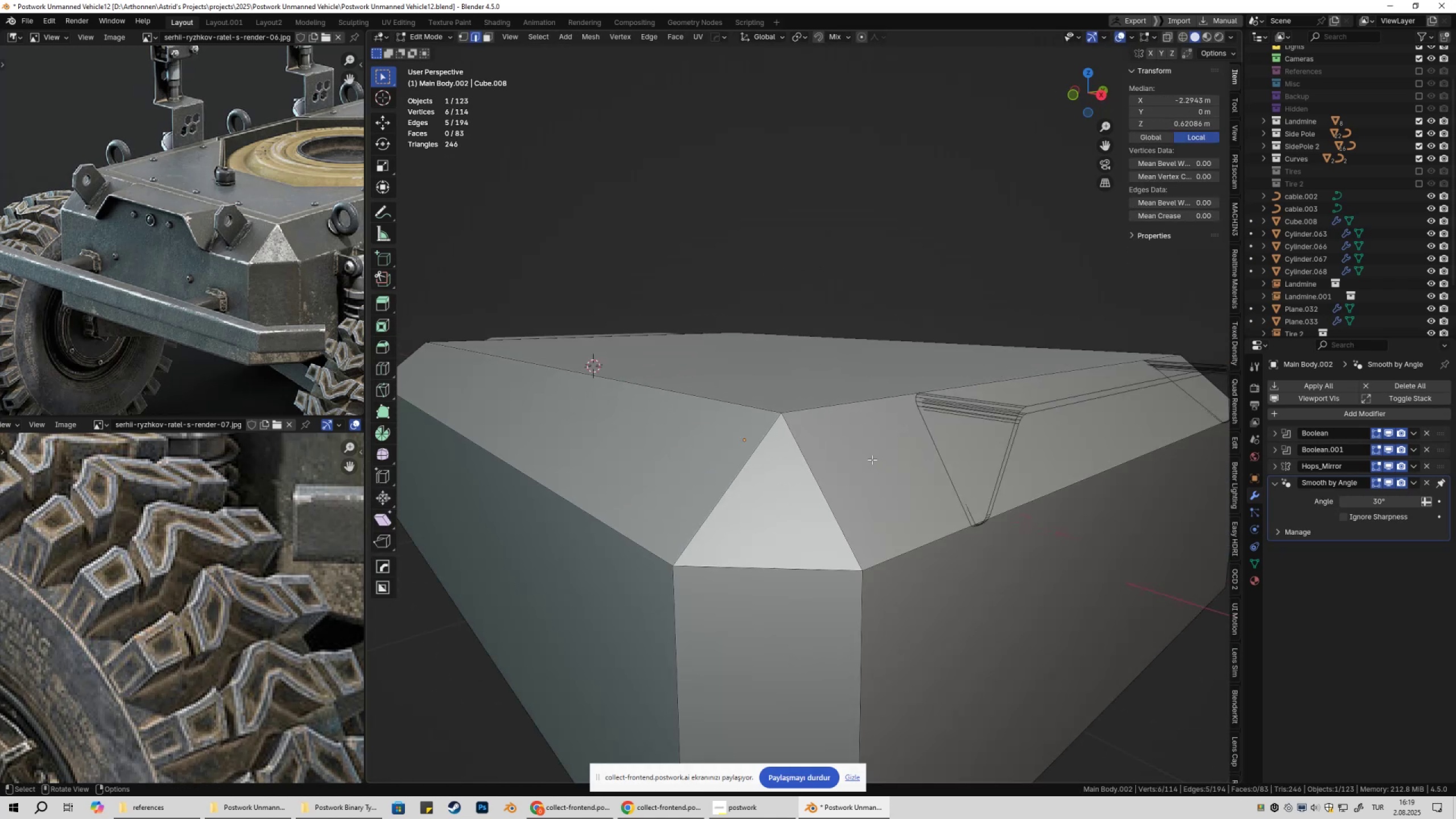 
key(Control+R)
 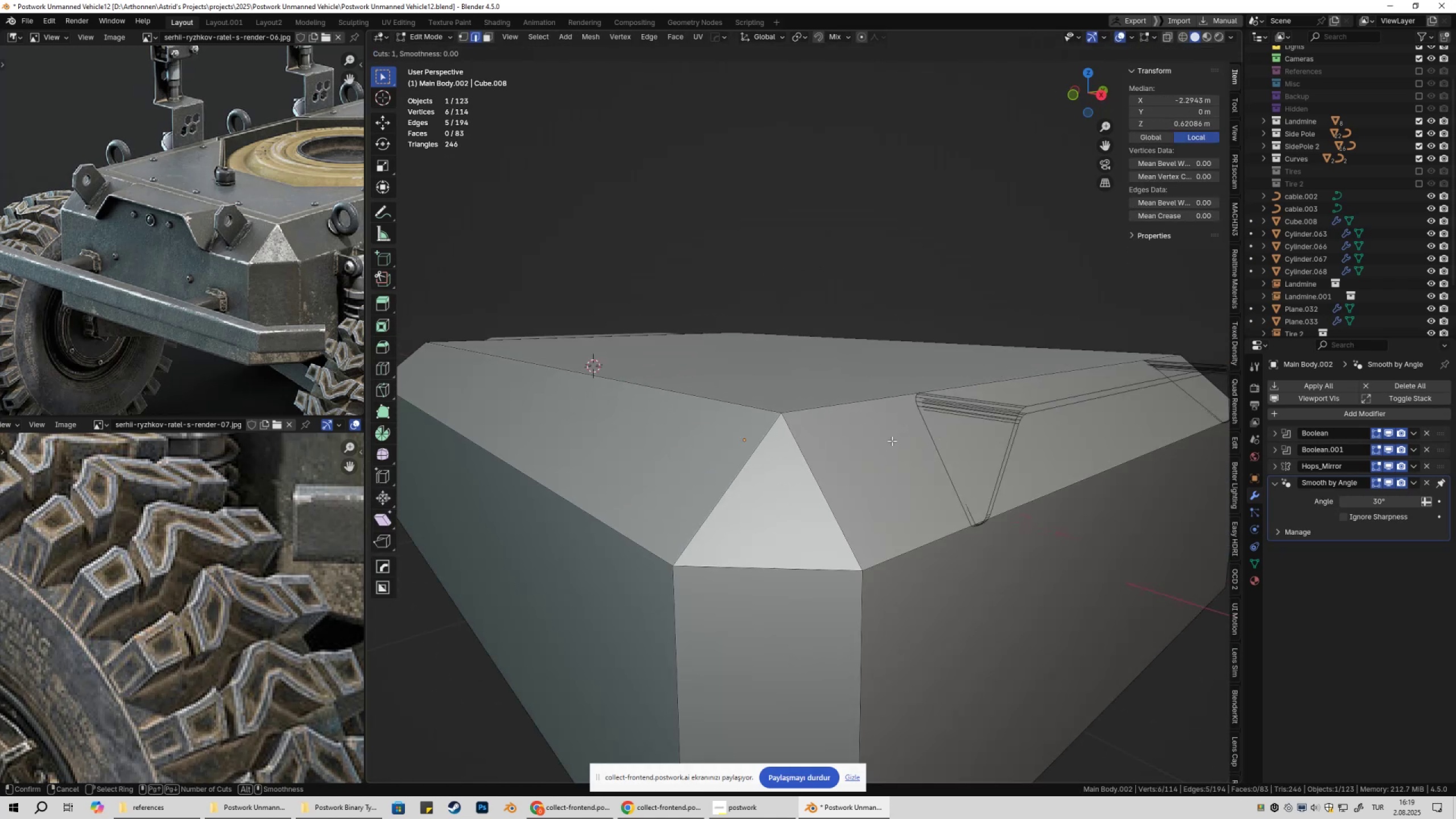 
key(Escape)
 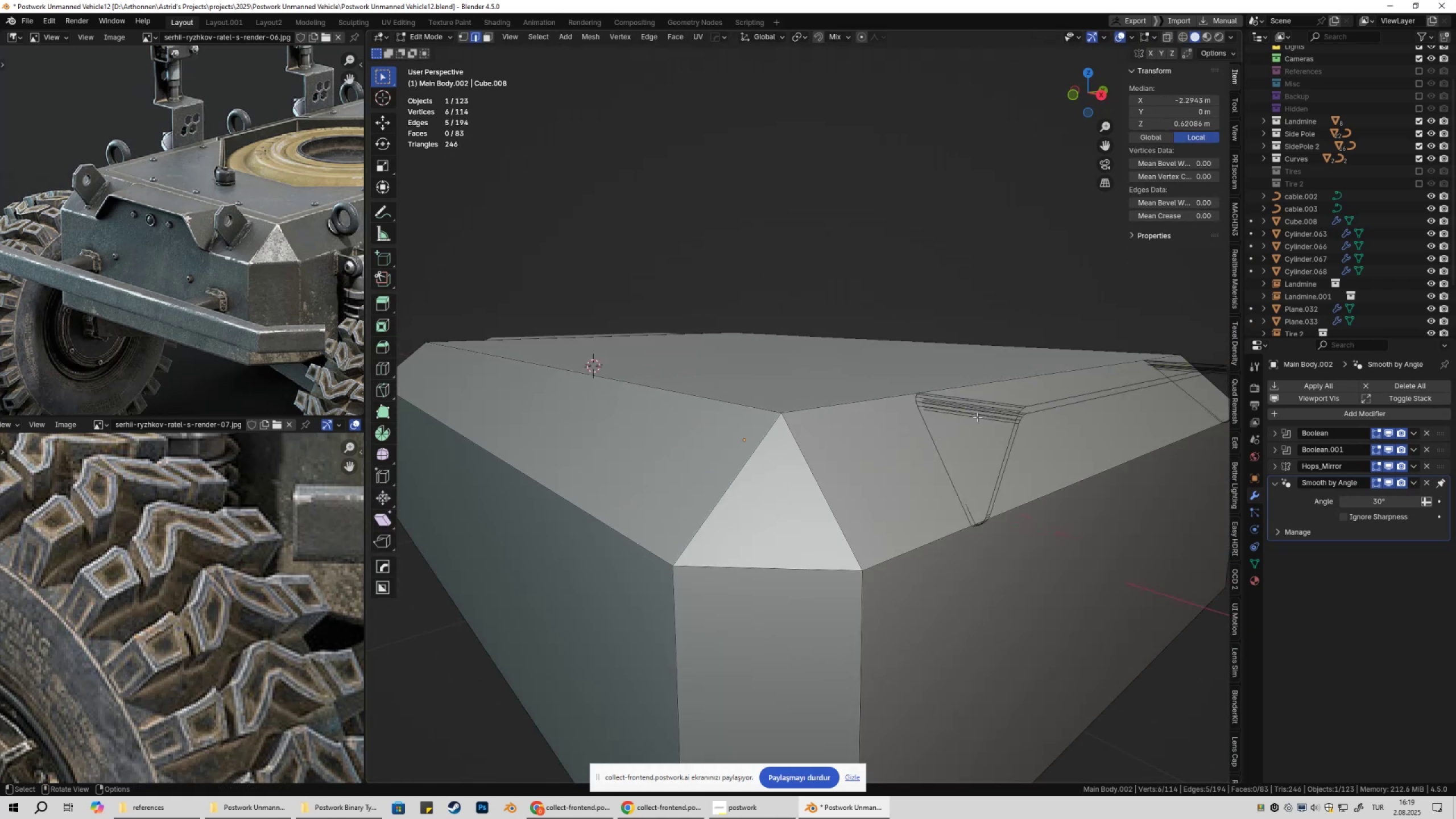 
scroll: coordinate [973, 436], scroll_direction: down, amount: 3.0
 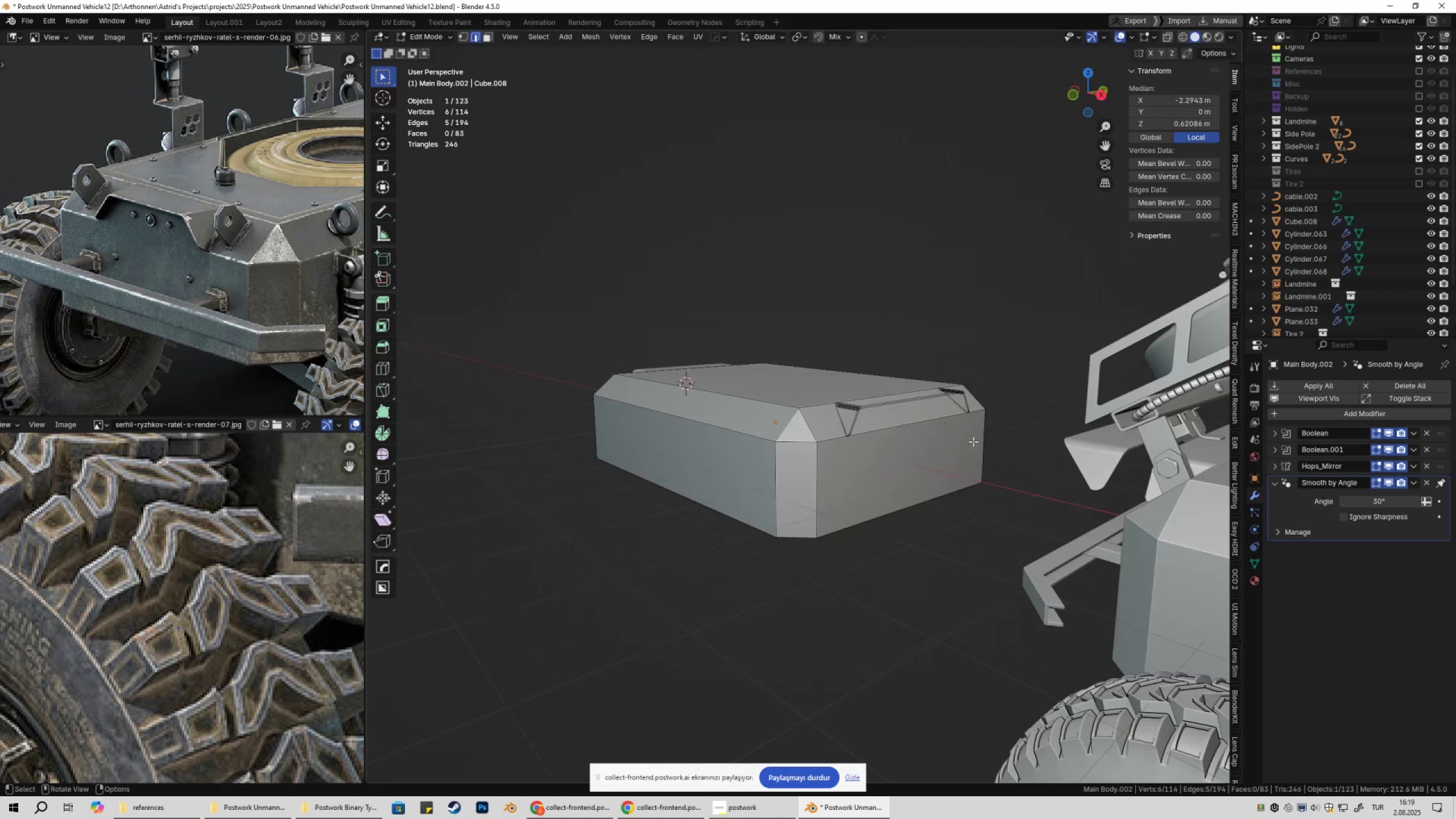 
key(Tab)
 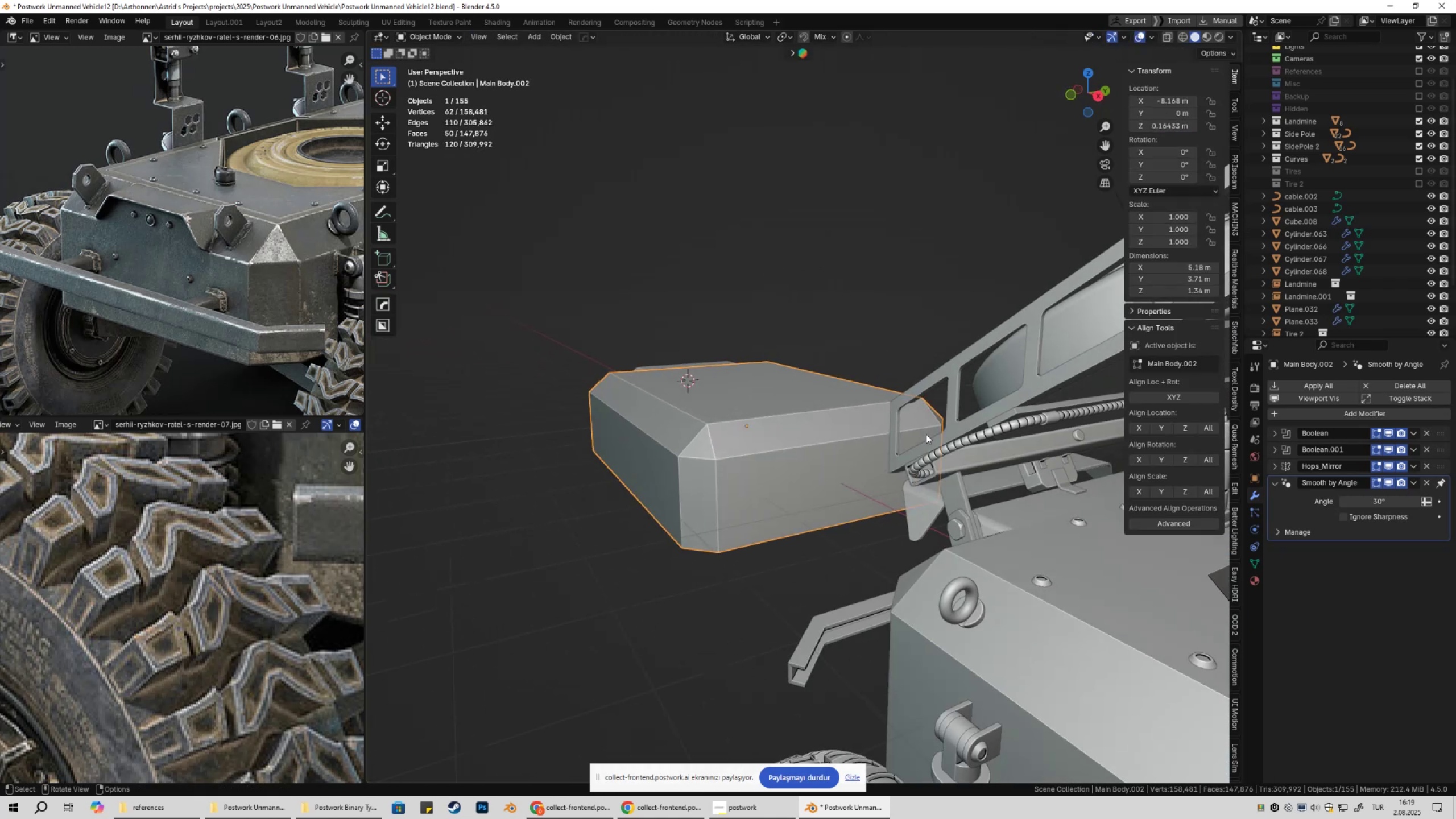 
key(Tab)
 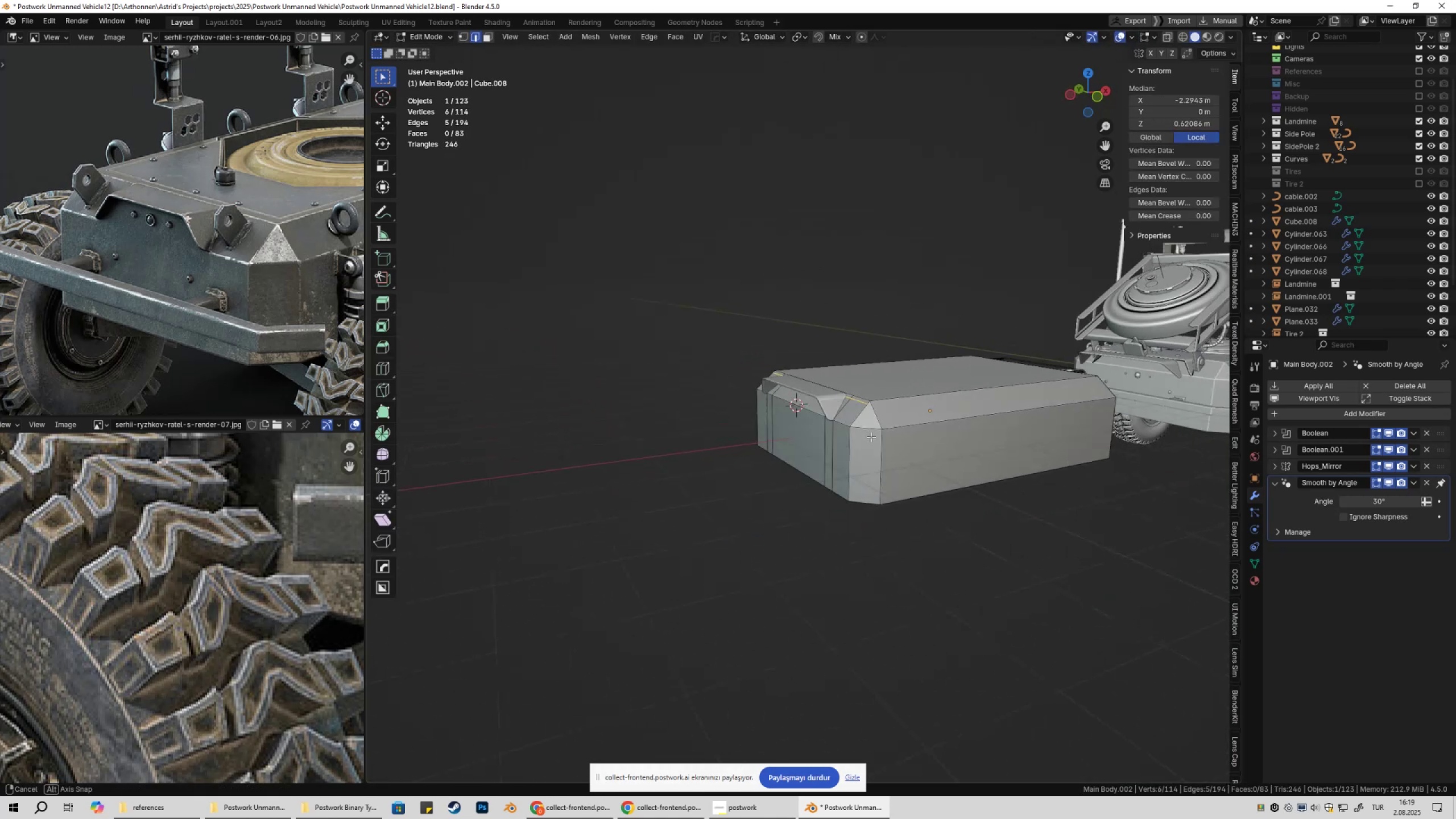 
scroll: coordinate [817, 447], scroll_direction: up, amount: 3.0
 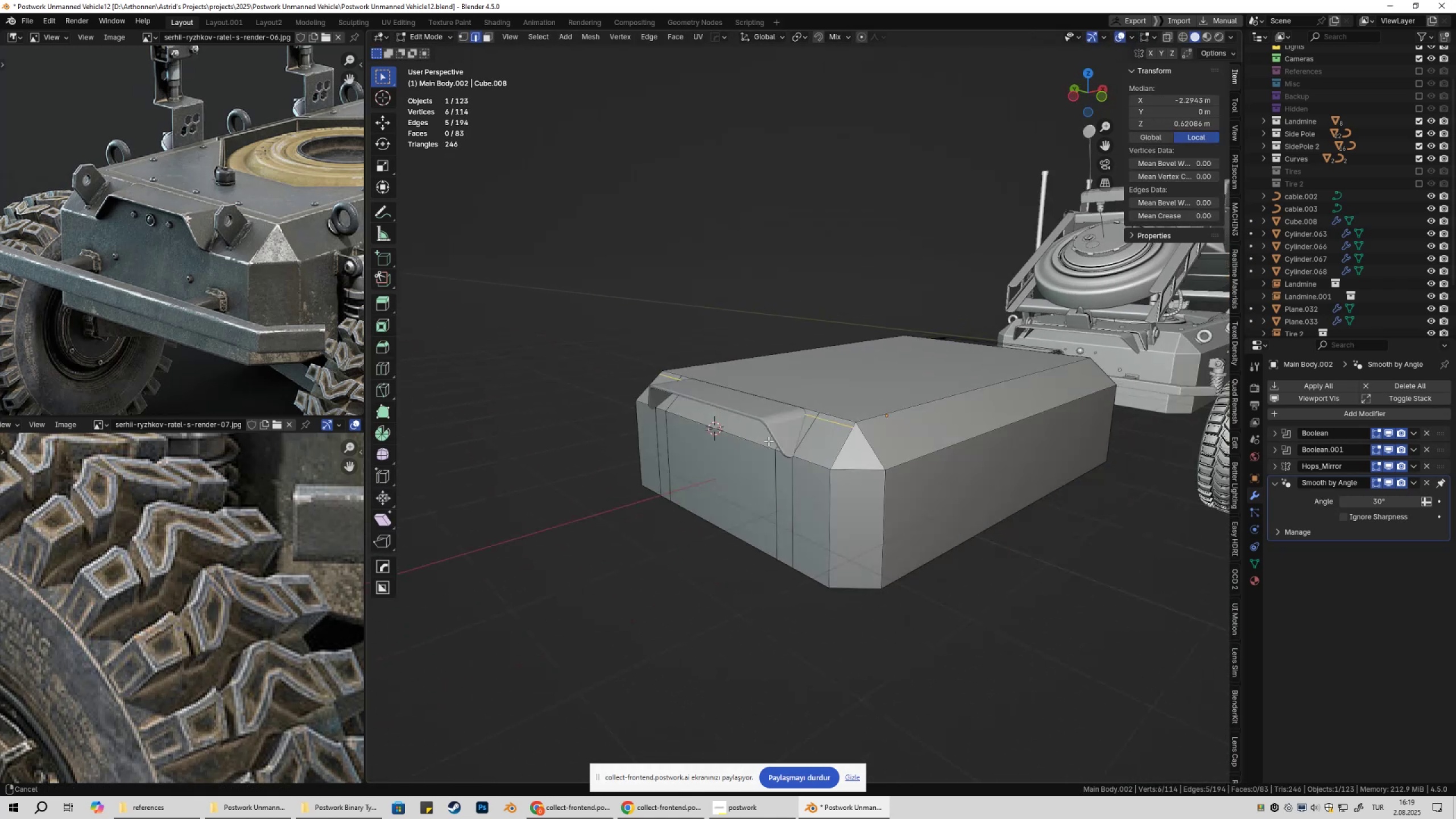 
key(Shift+ShiftLeft)
 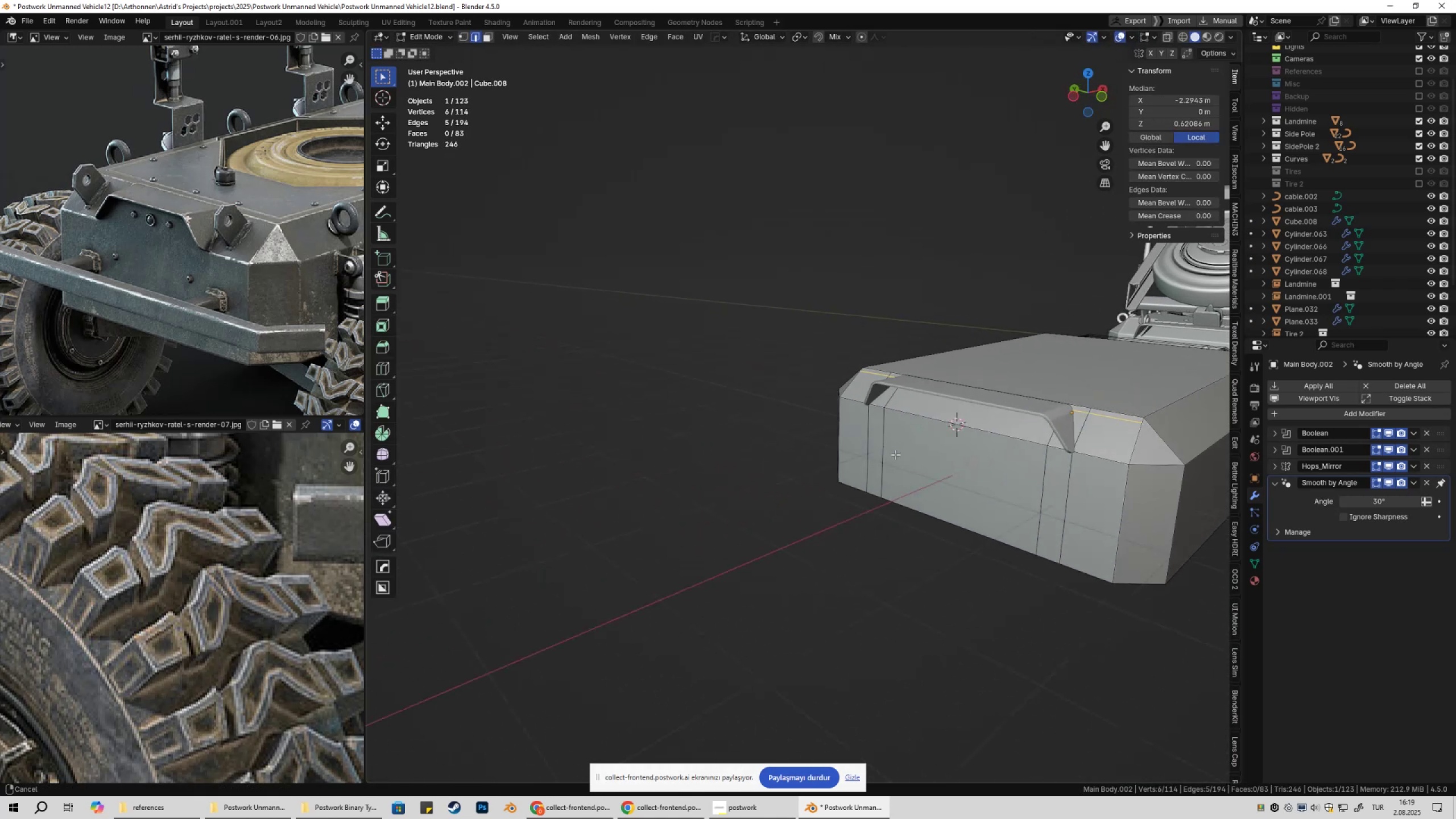 
key(Shift+ShiftLeft)
 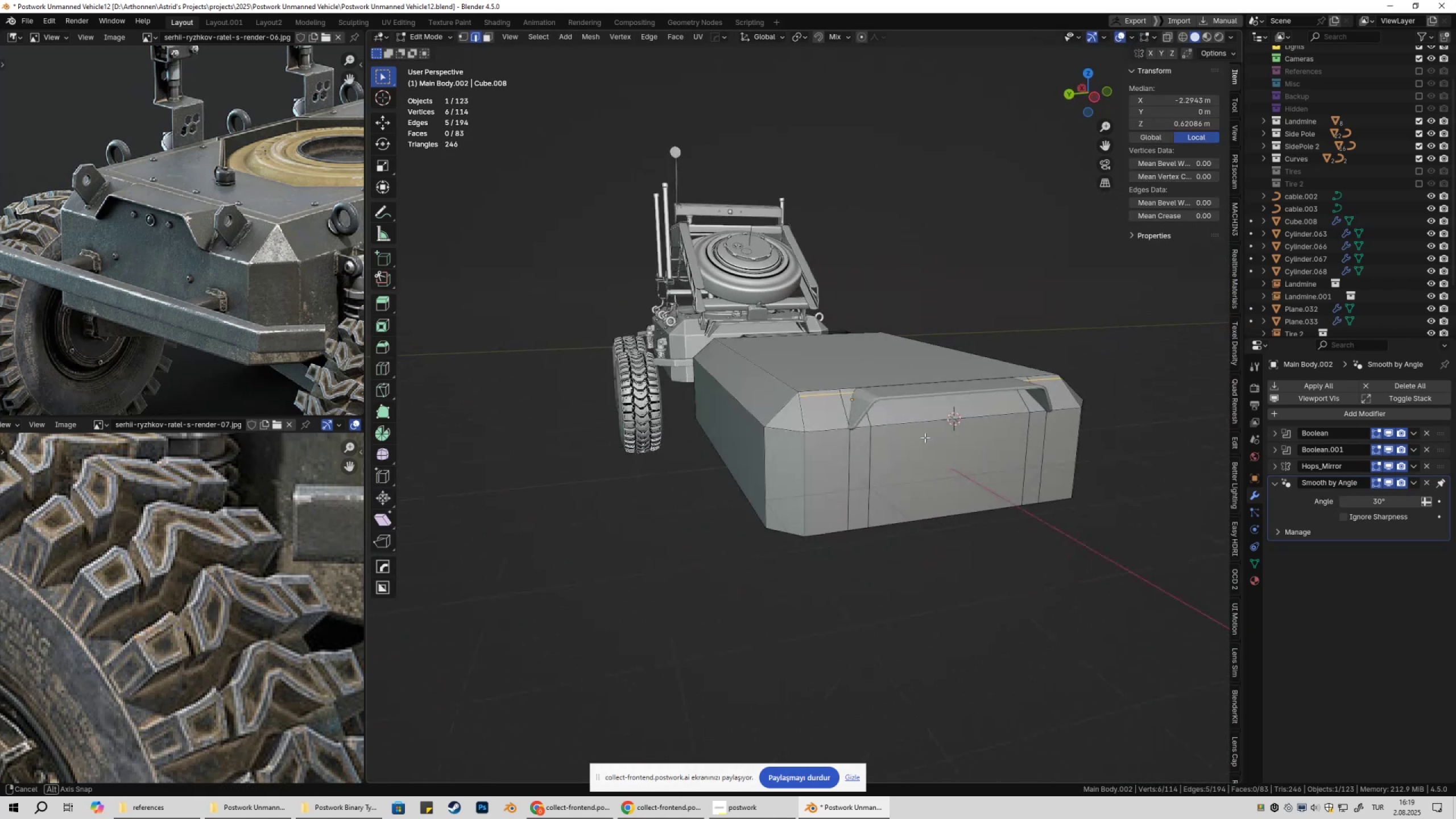 
key(Shift+ShiftLeft)
 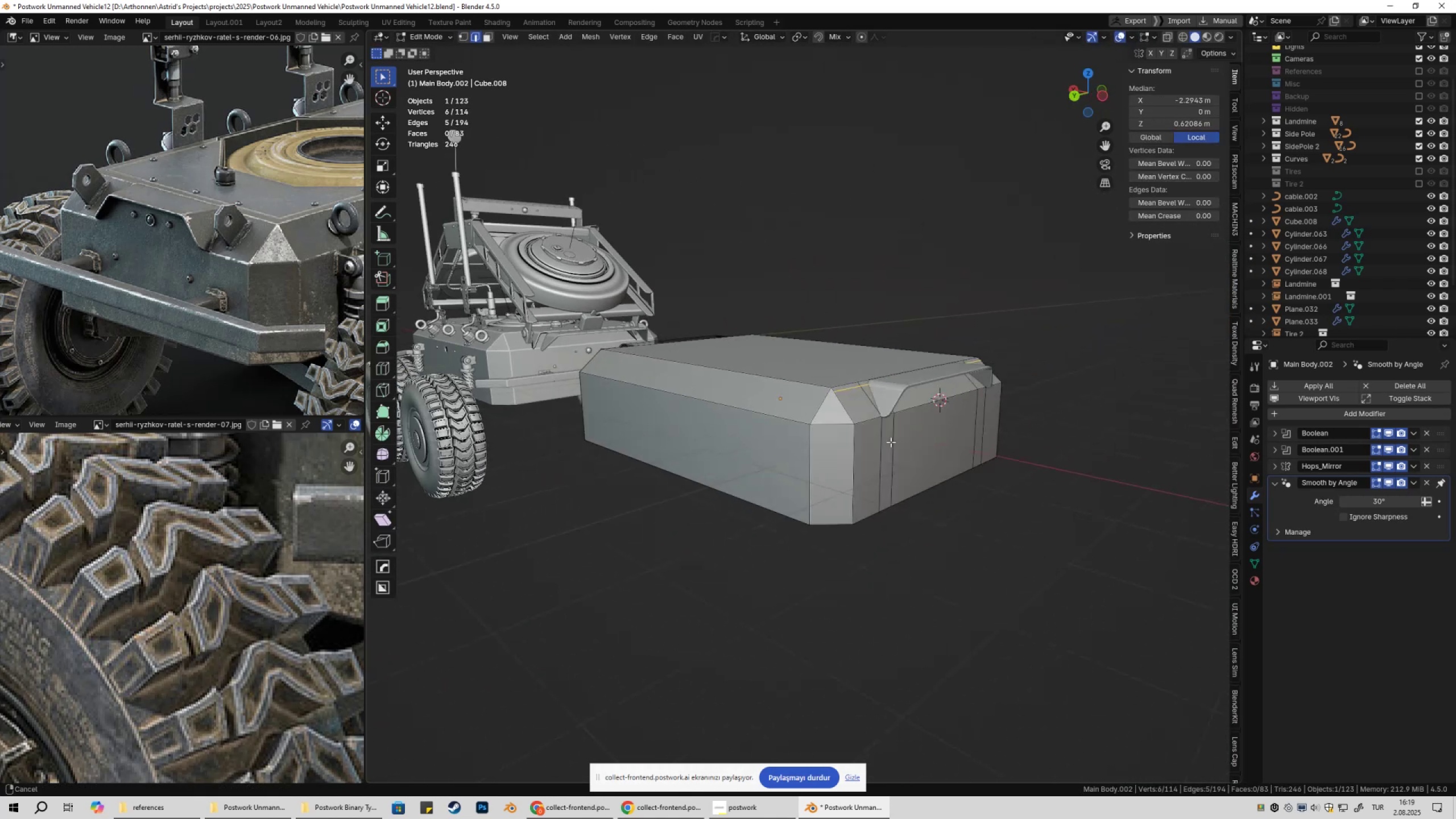 
scroll: coordinate [863, 439], scroll_direction: up, amount: 4.0
 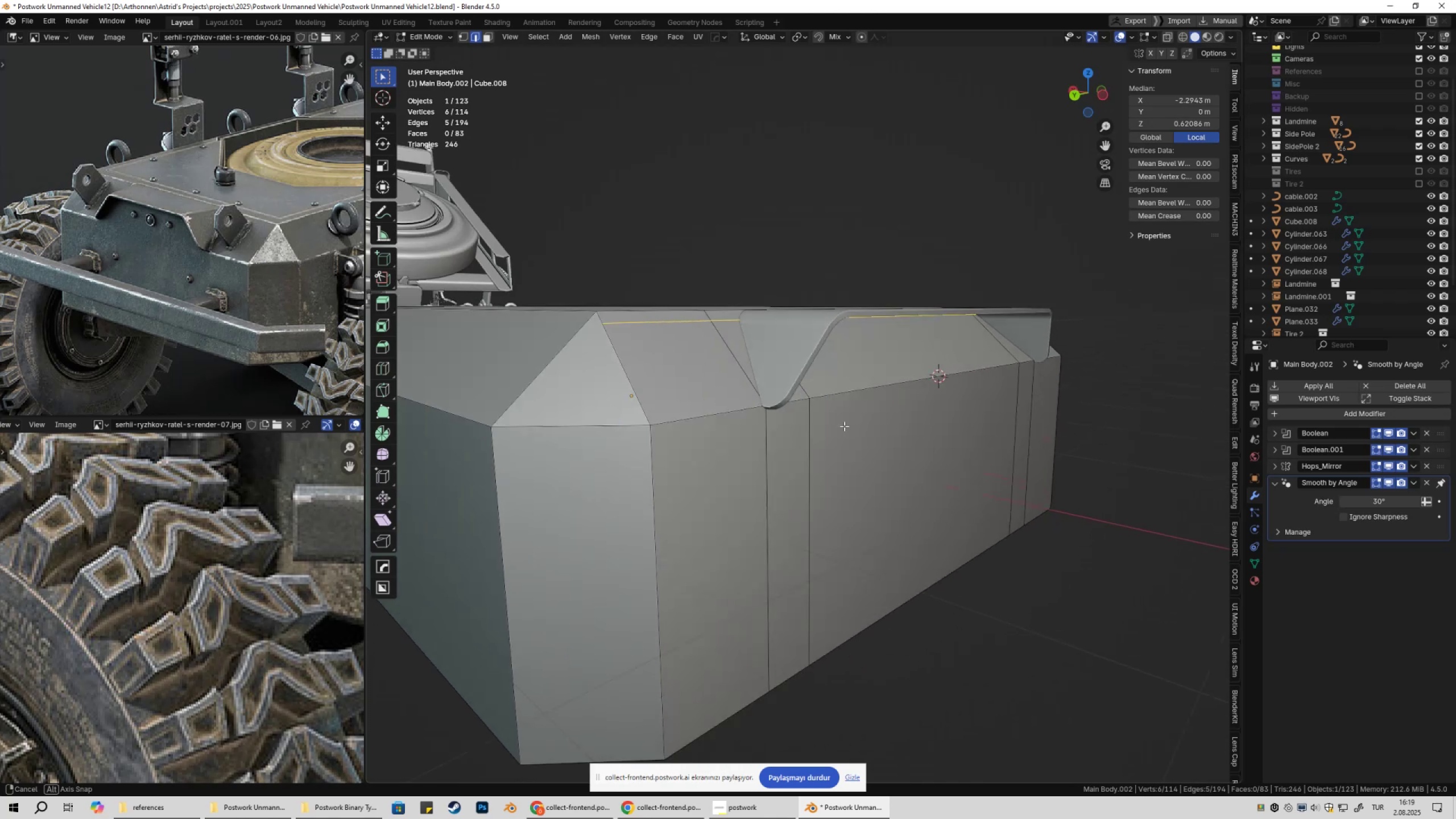 
key(3)
 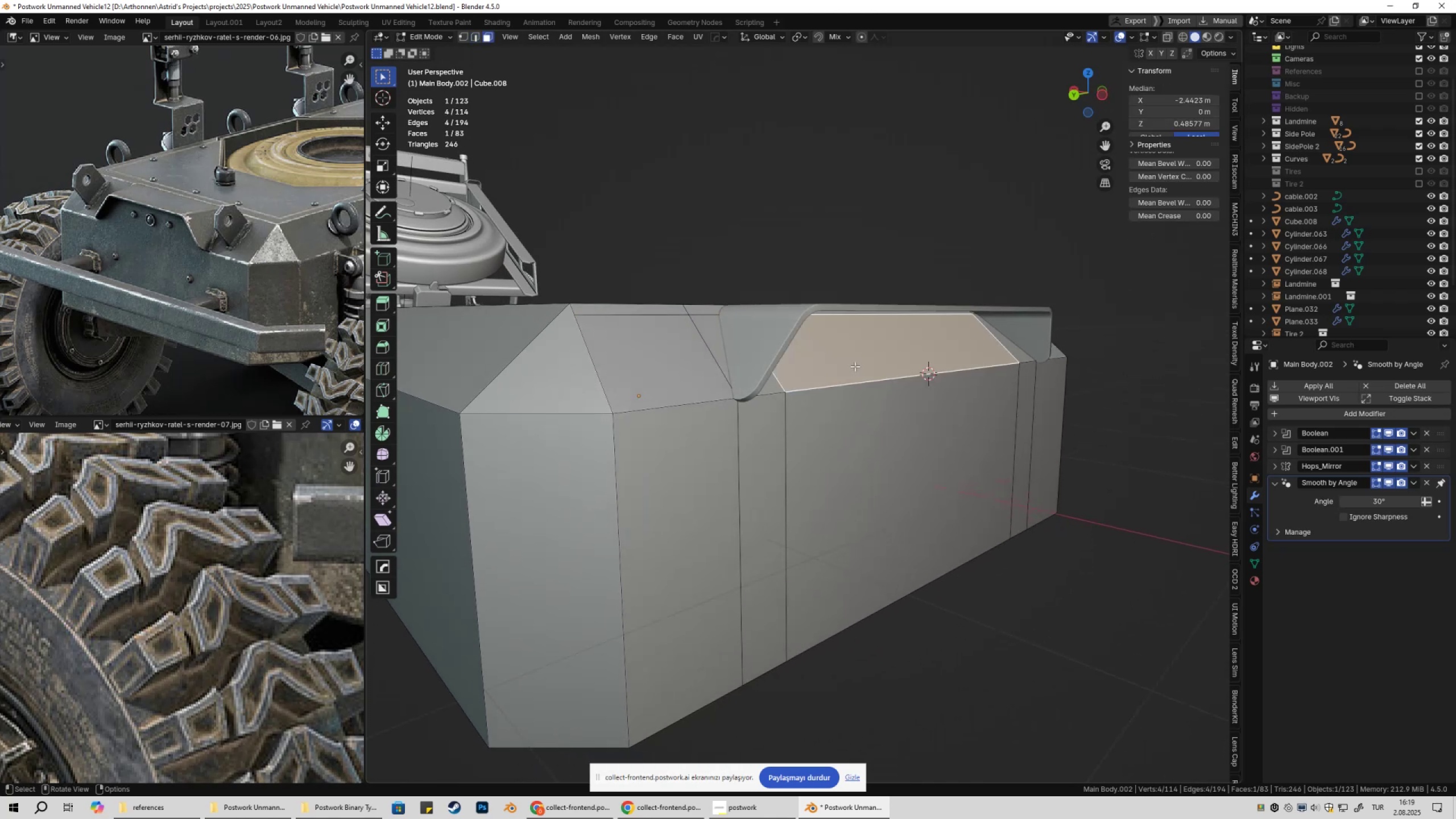 
key(Shift+ShiftLeft)
 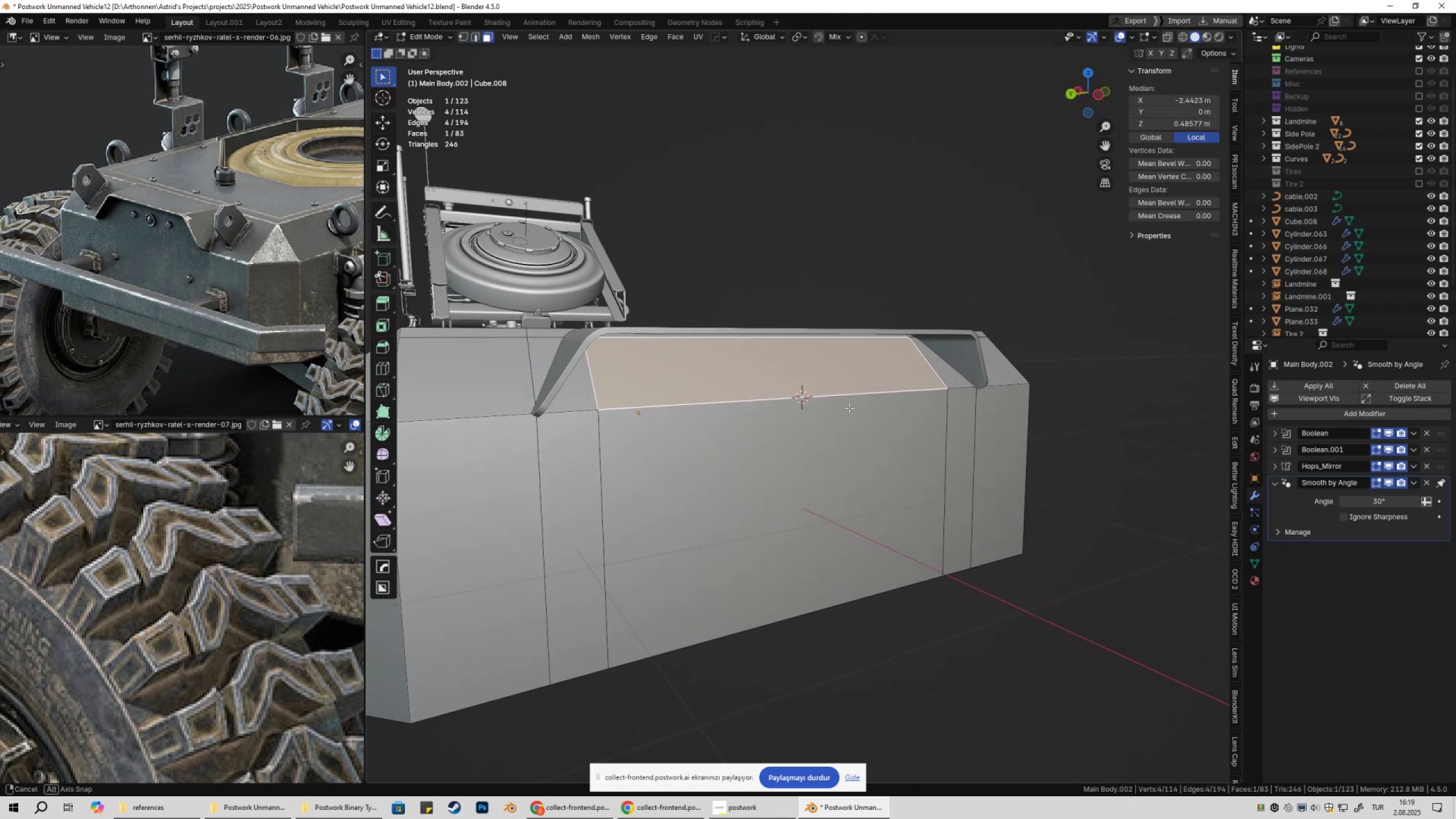 
key(2)
 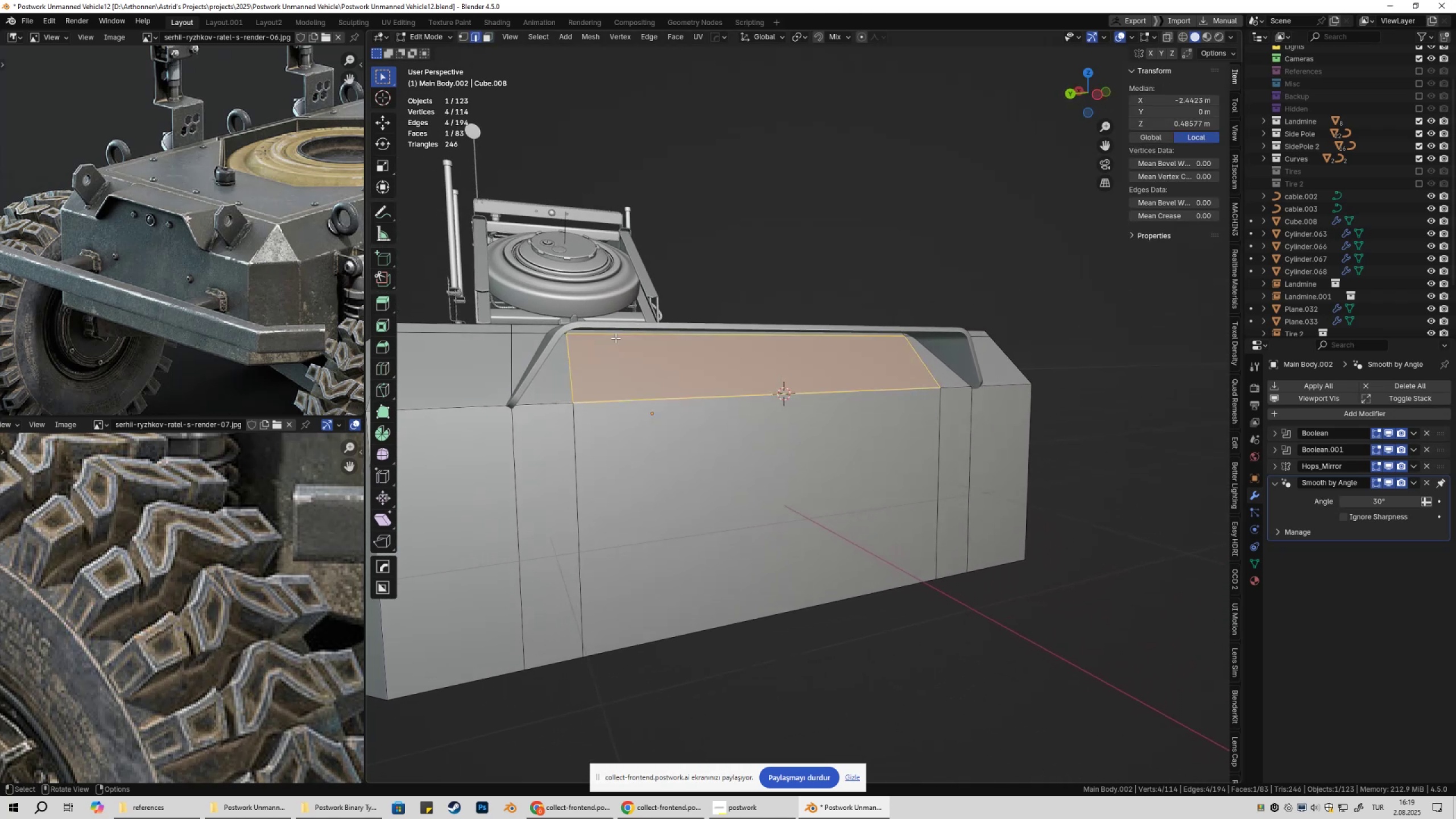 
left_click([615, 338])
 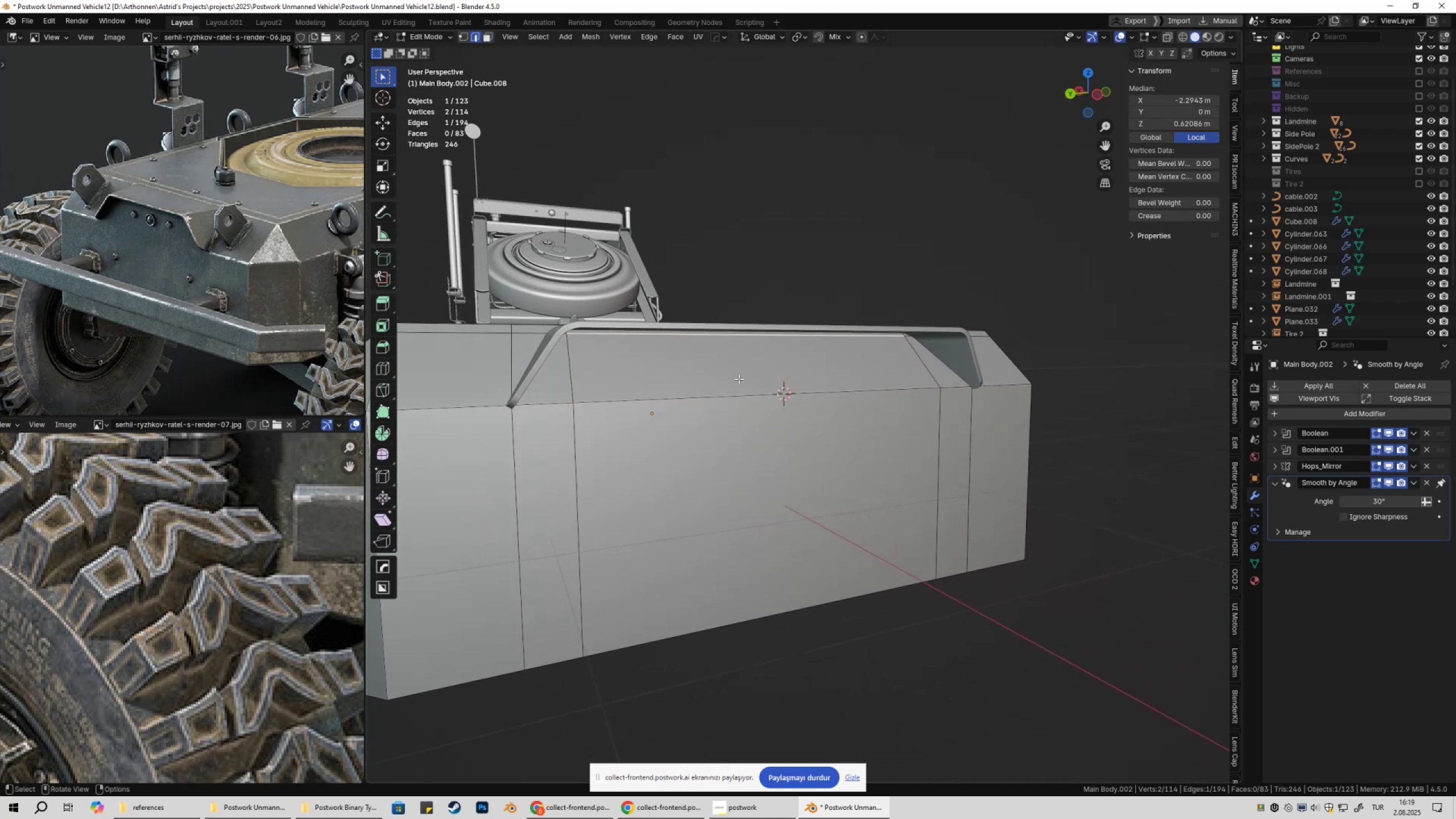 
type(gyx)
 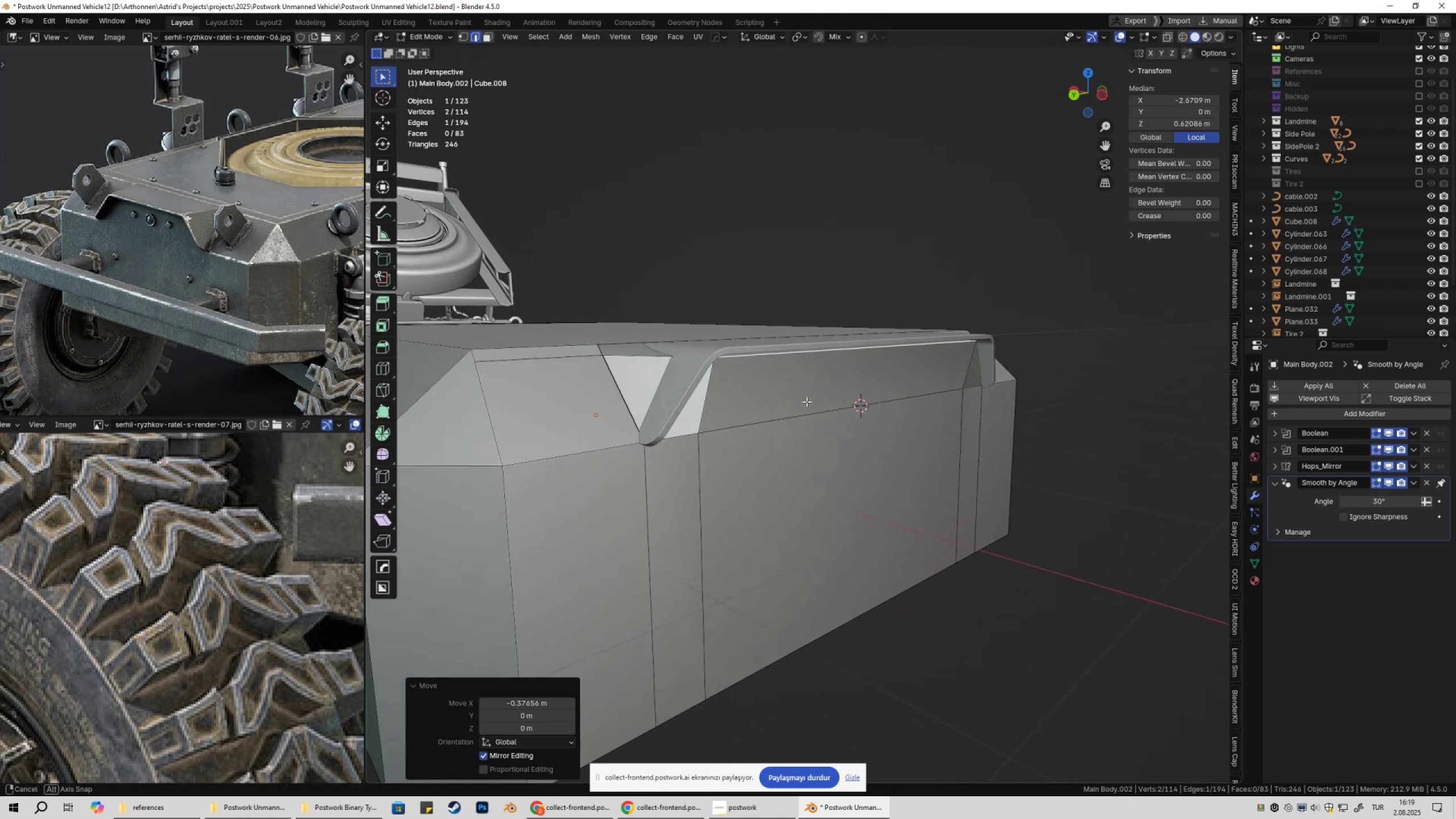 
type(gx)
 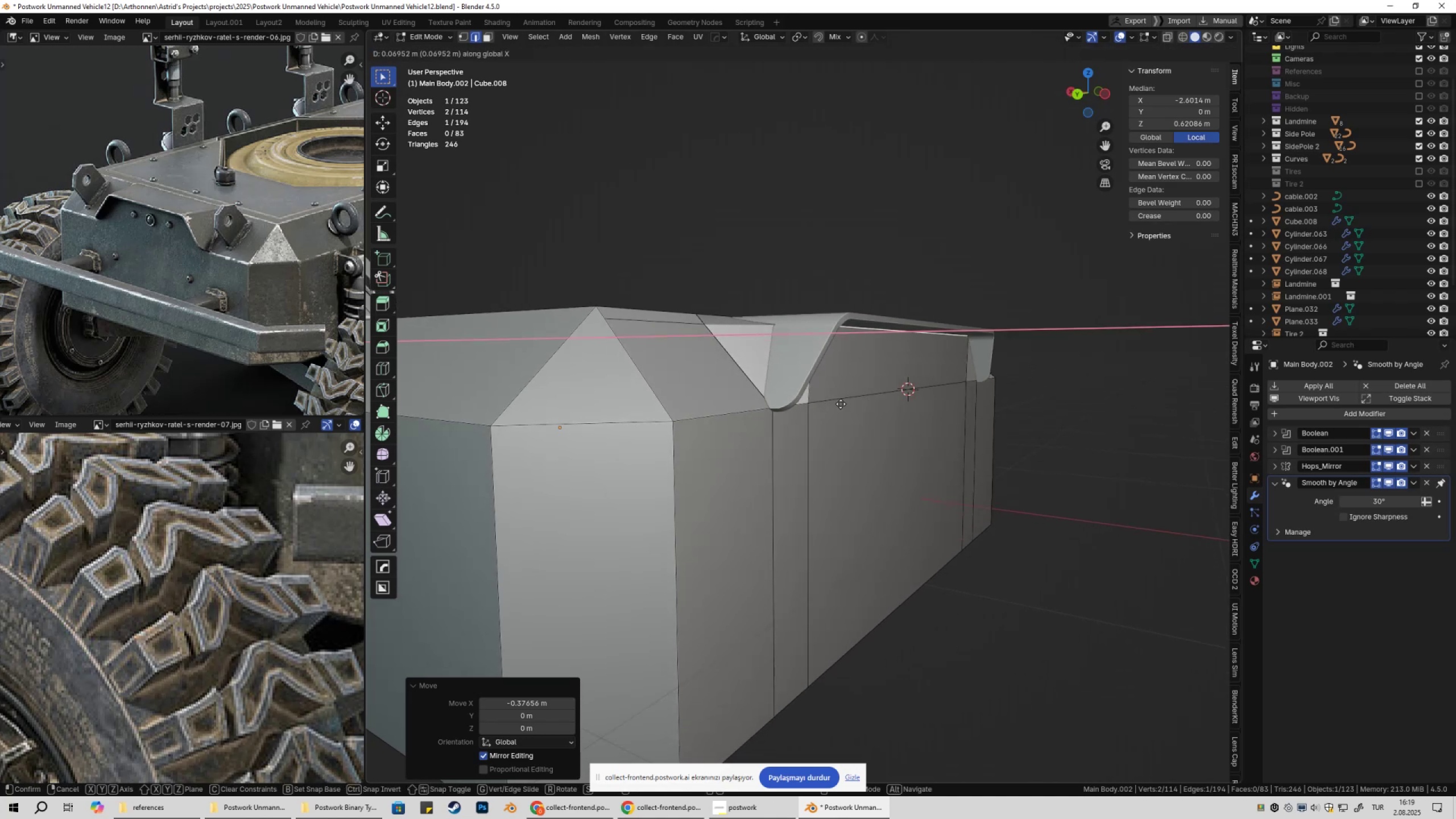 
hold_key(key=ControlLeft, duration=0.53)
left_click([818, 402])
 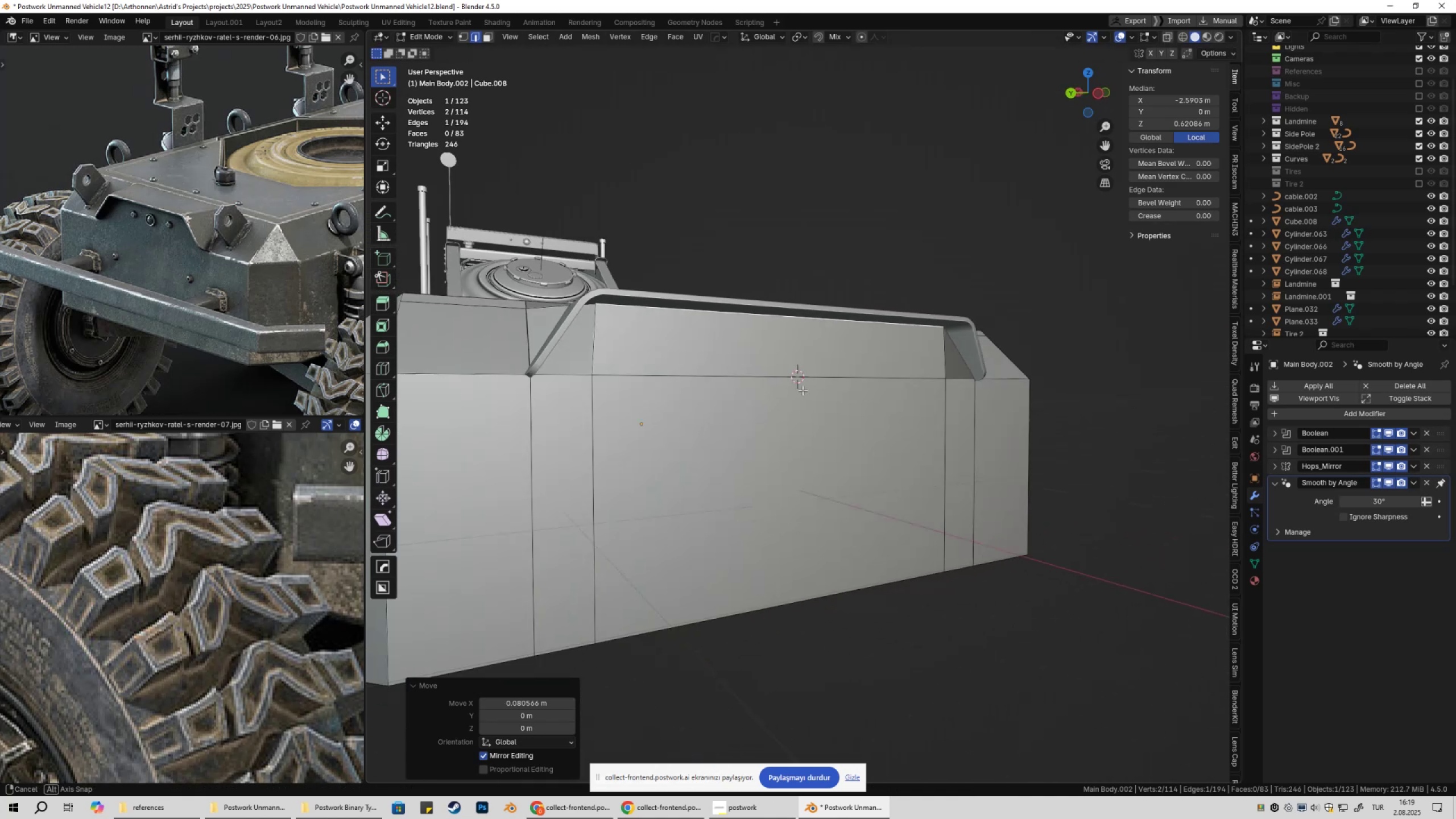 
key(Tab)
 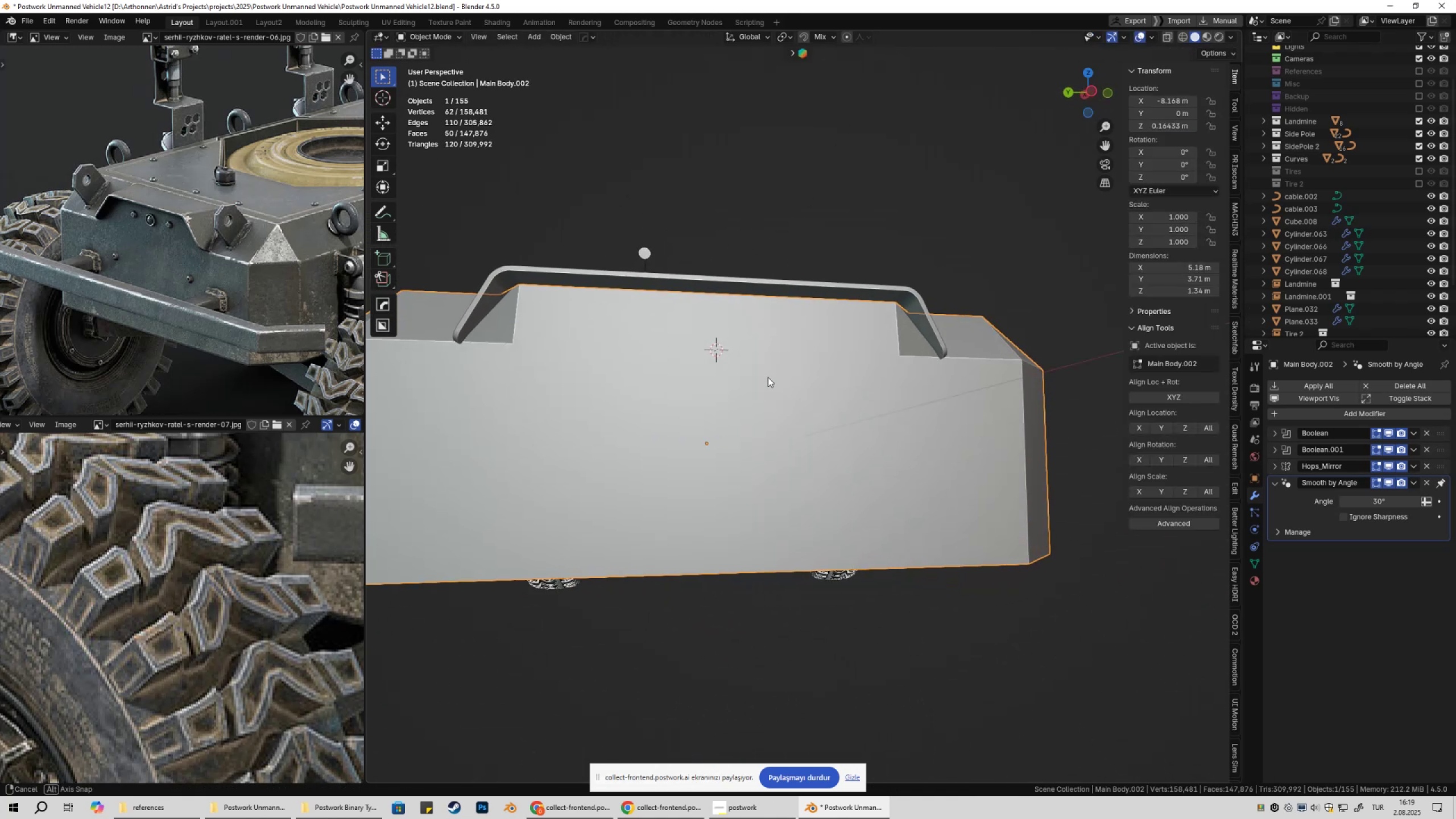 
key(Tab)
 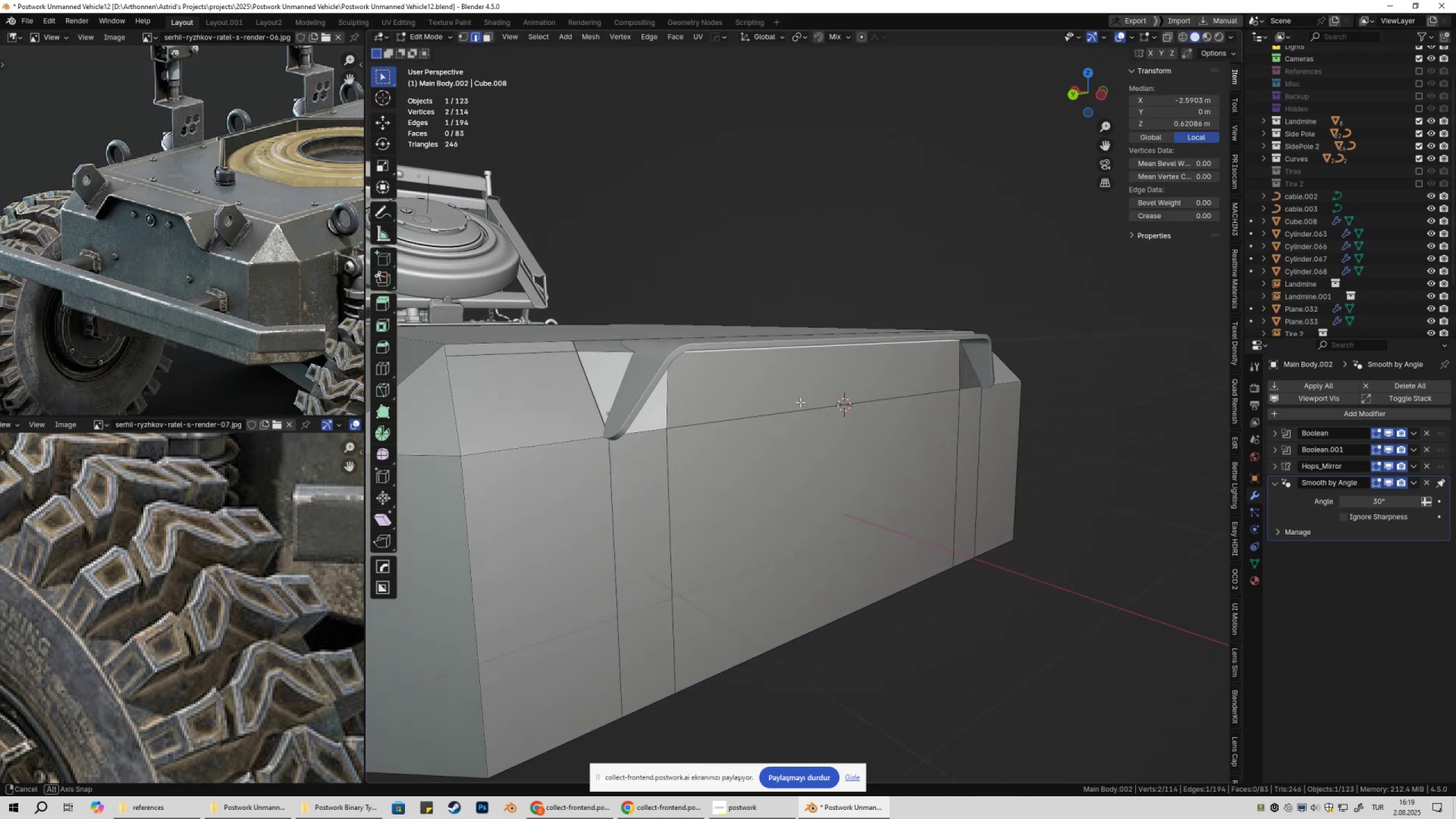 
key(Tab)
 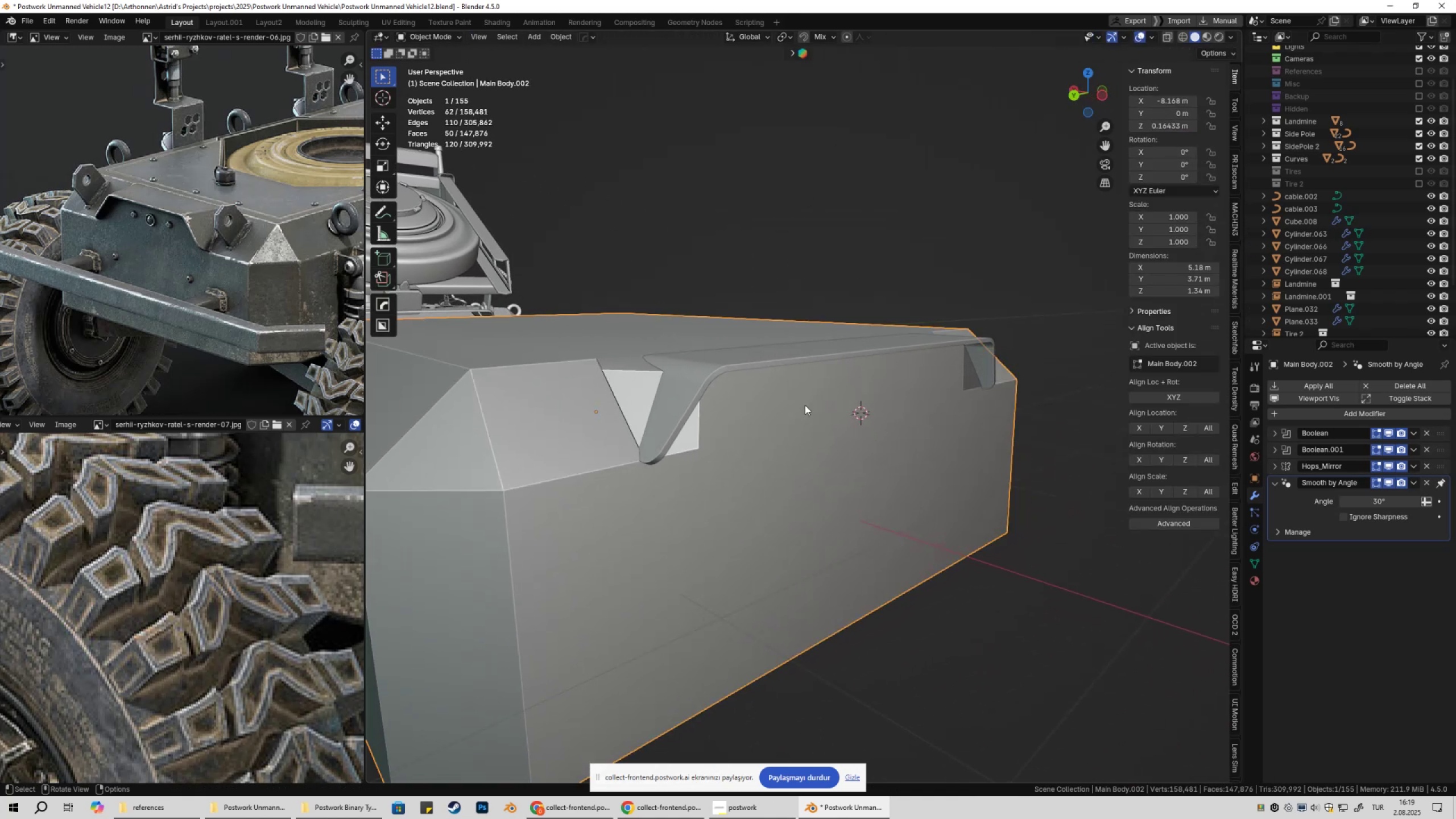 
key(Control+Z)
 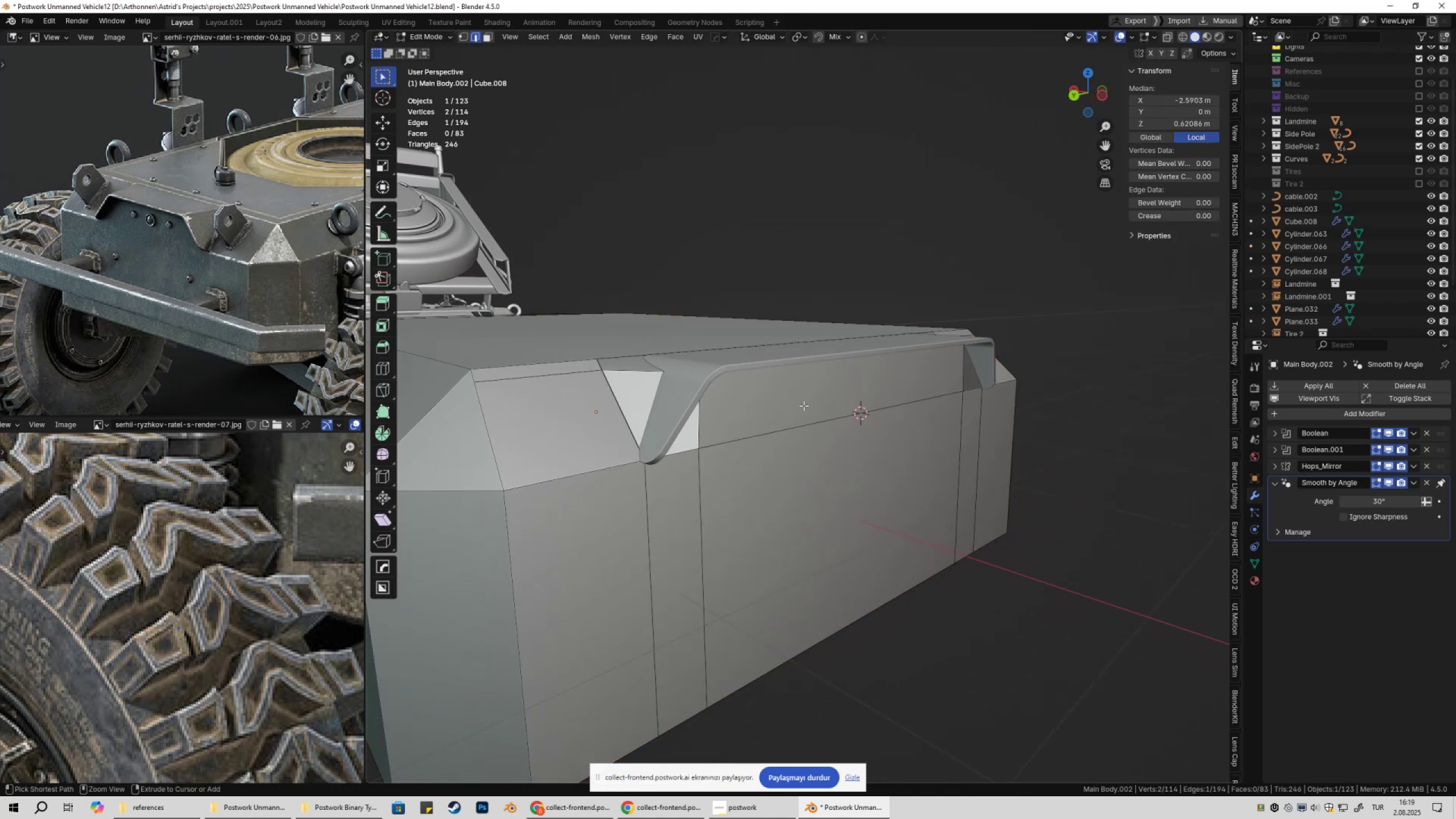 
key(Control+Z)
 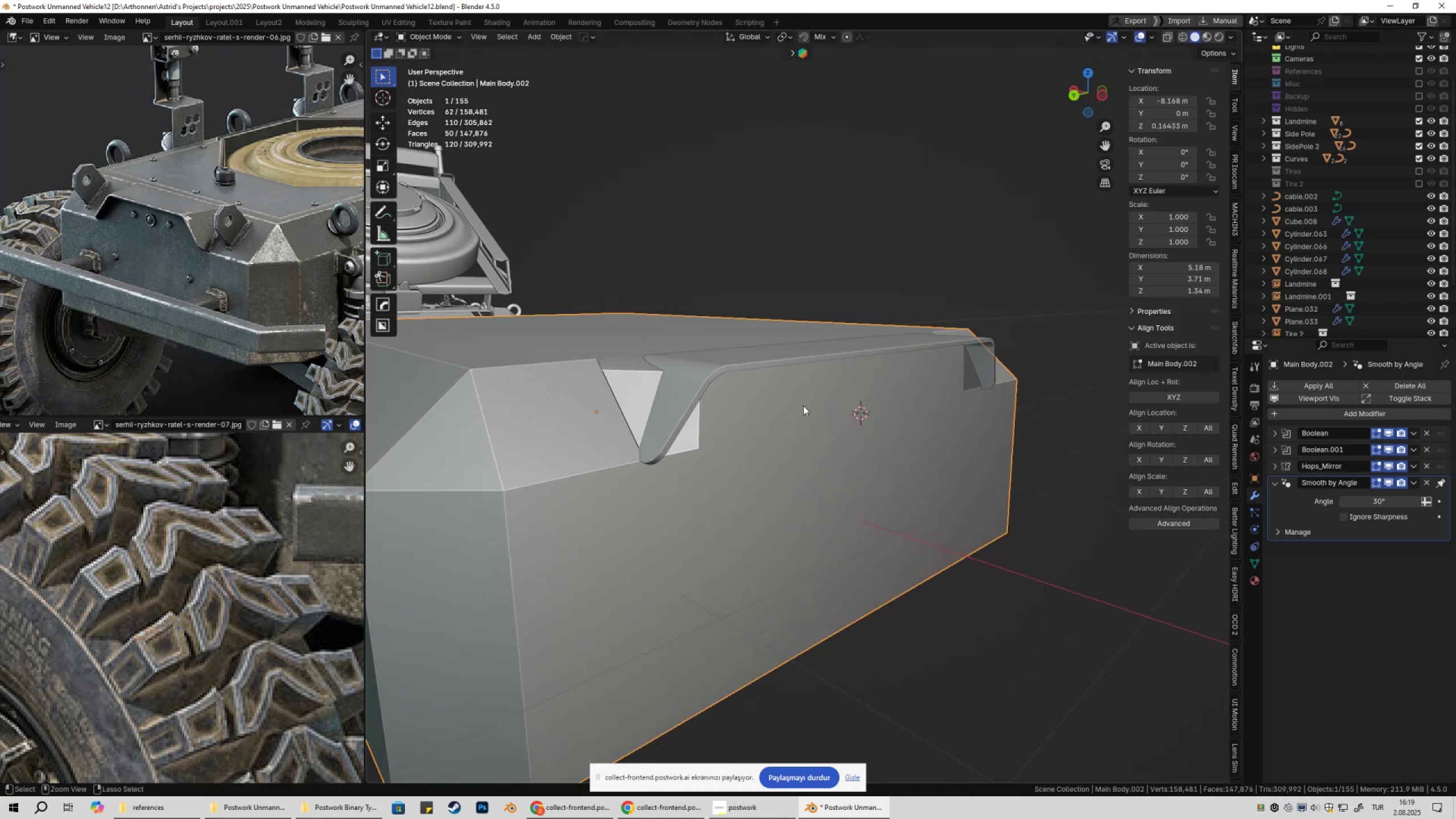 
key(Control+Z)
 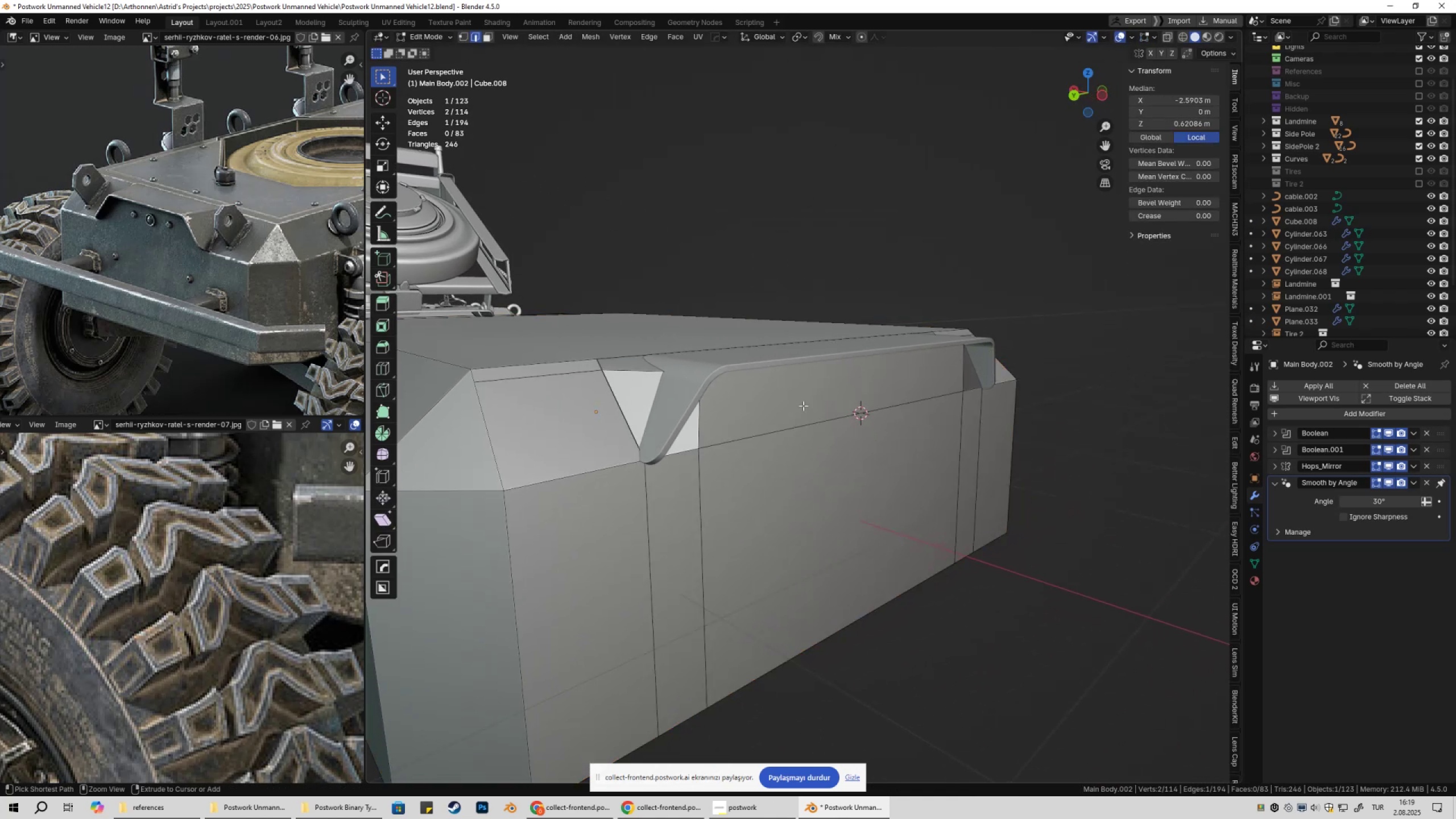 
key(Control+Z)
 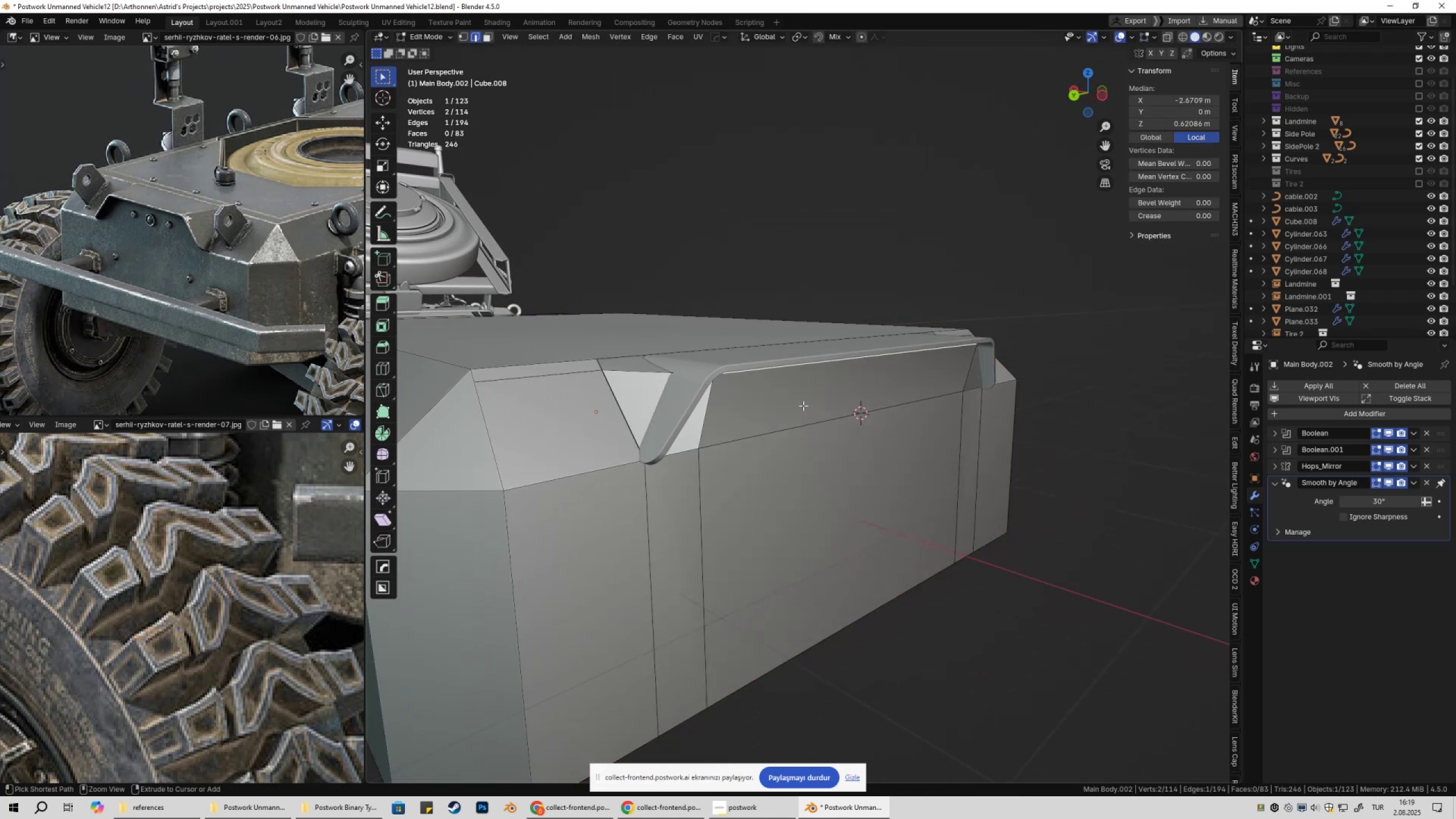 
key(Control+Z)
 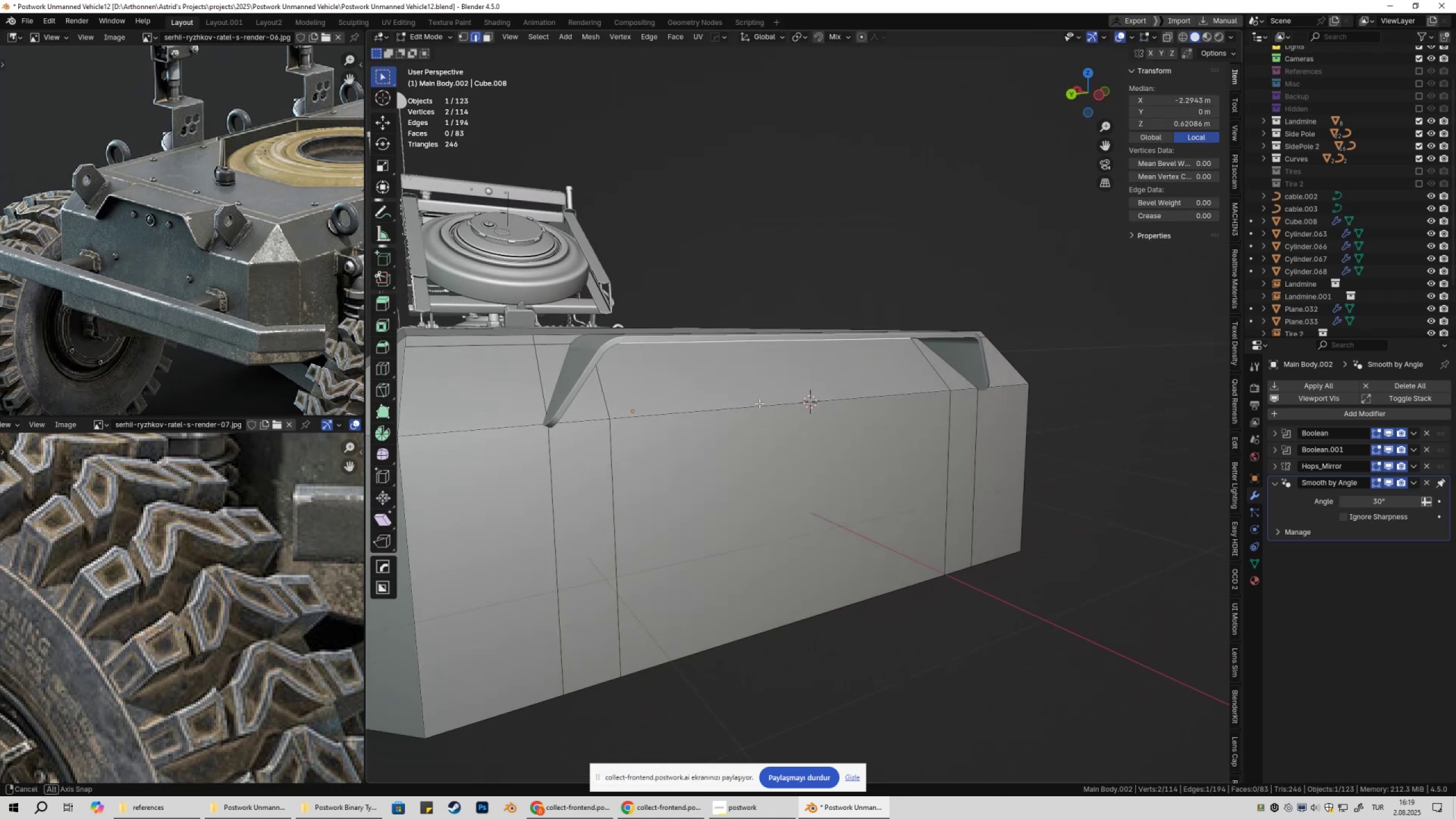 
hold_key(key=ShiftLeft, duration=0.53)
 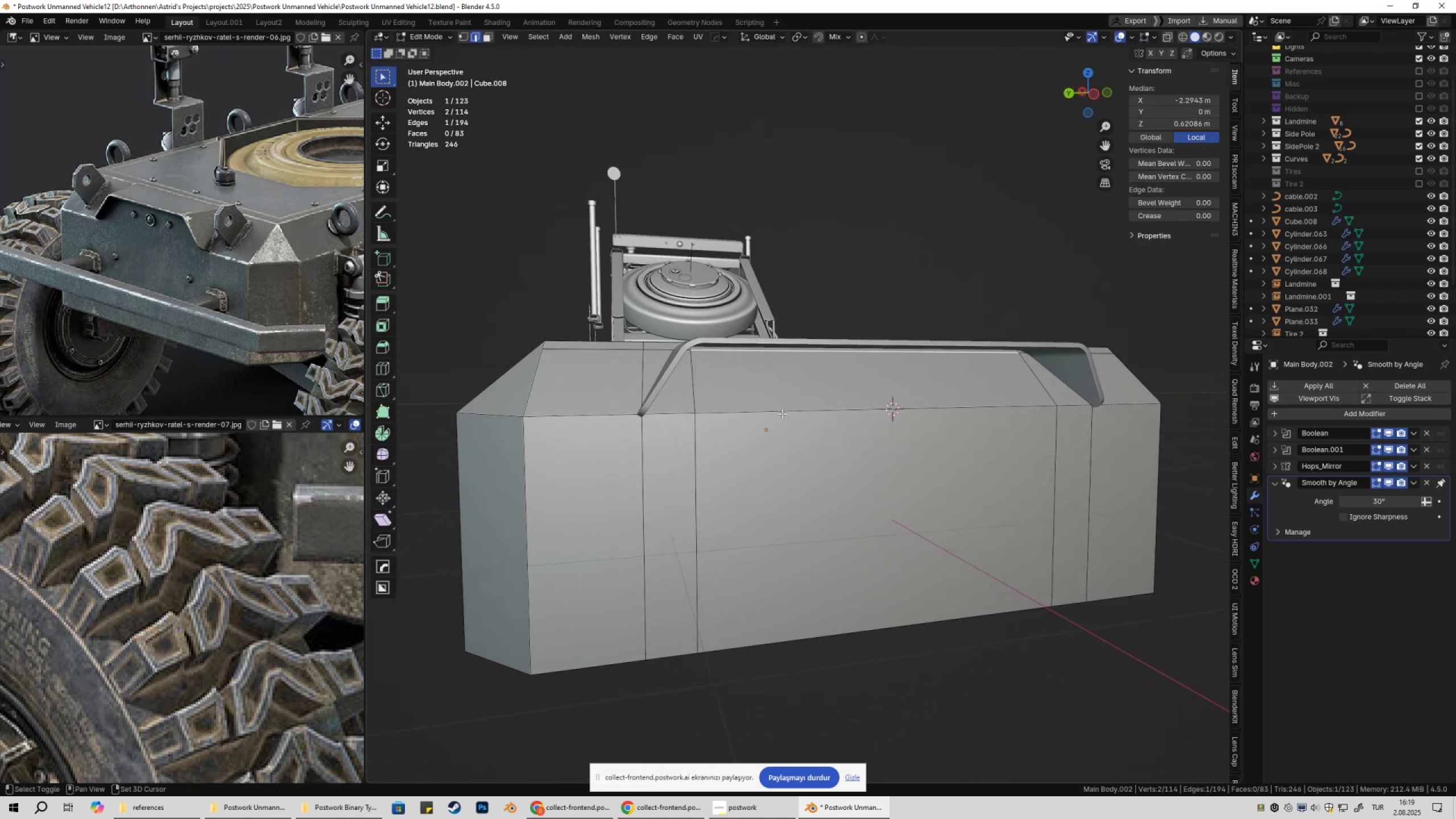 
scroll: coordinate [778, 415], scroll_direction: up, amount: 2.0
 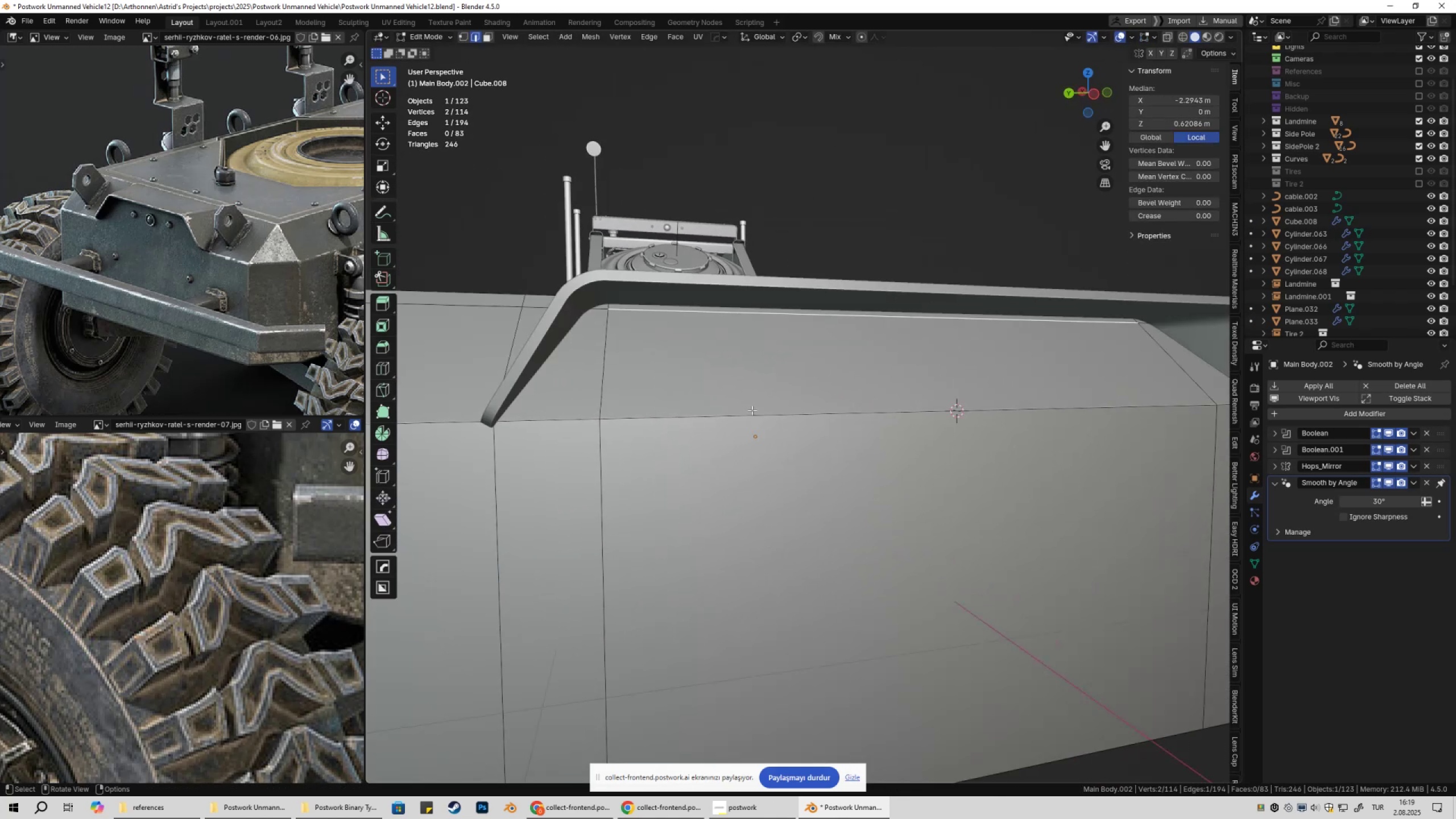 
key(Shift+ShiftLeft)
 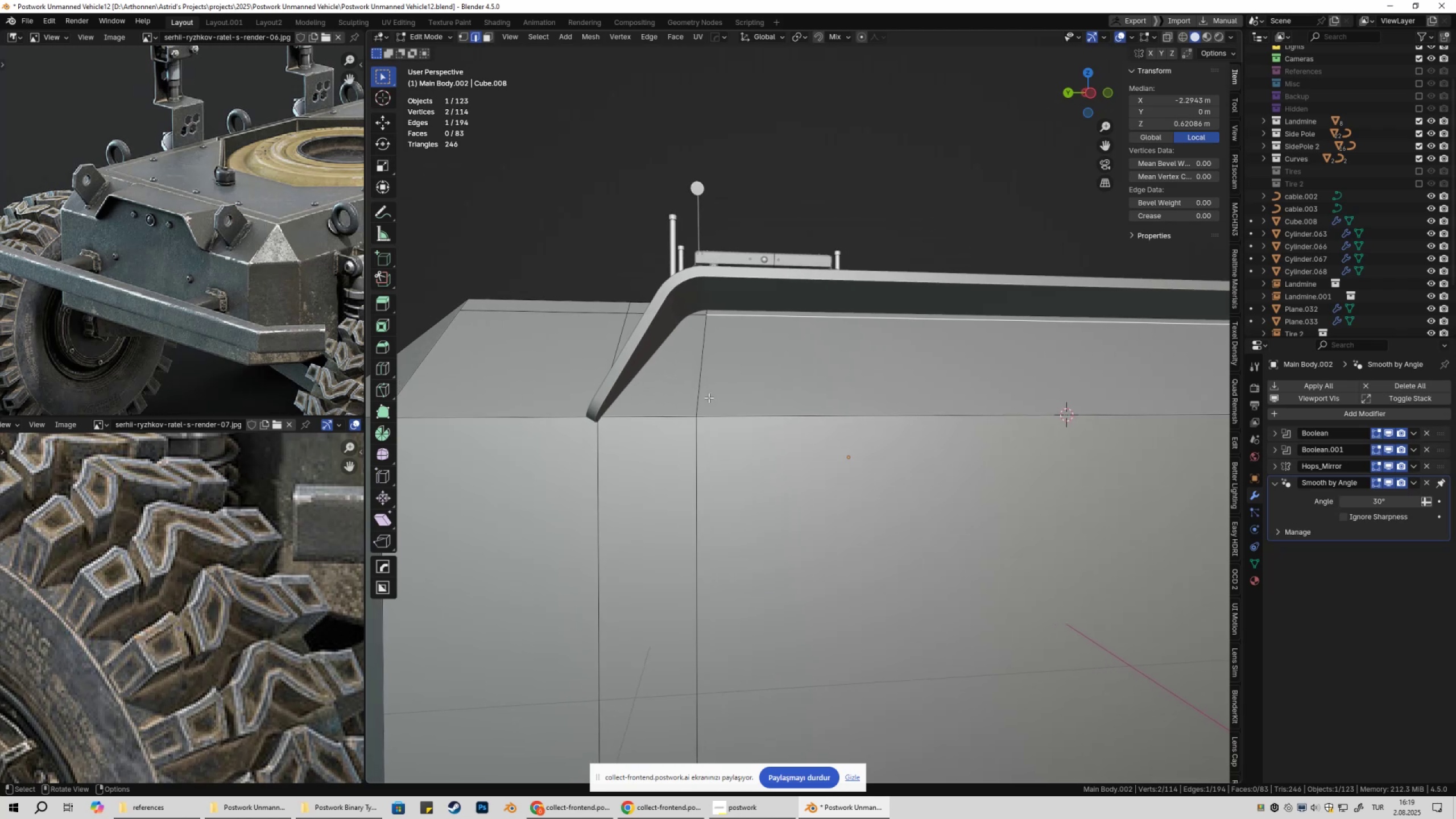 
wait(7.94)
 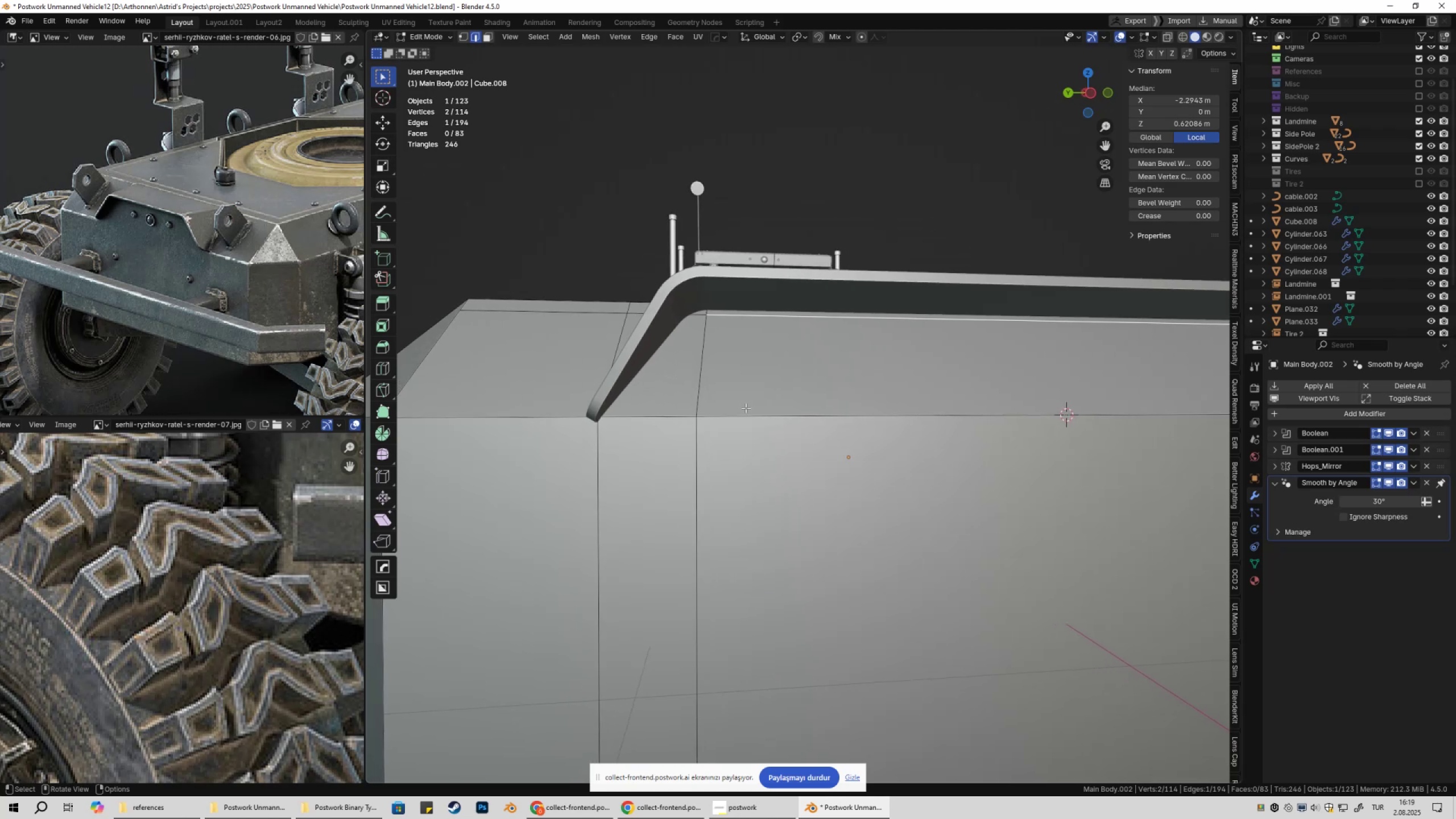 
type(gg)
key(Escape)
type(2)
 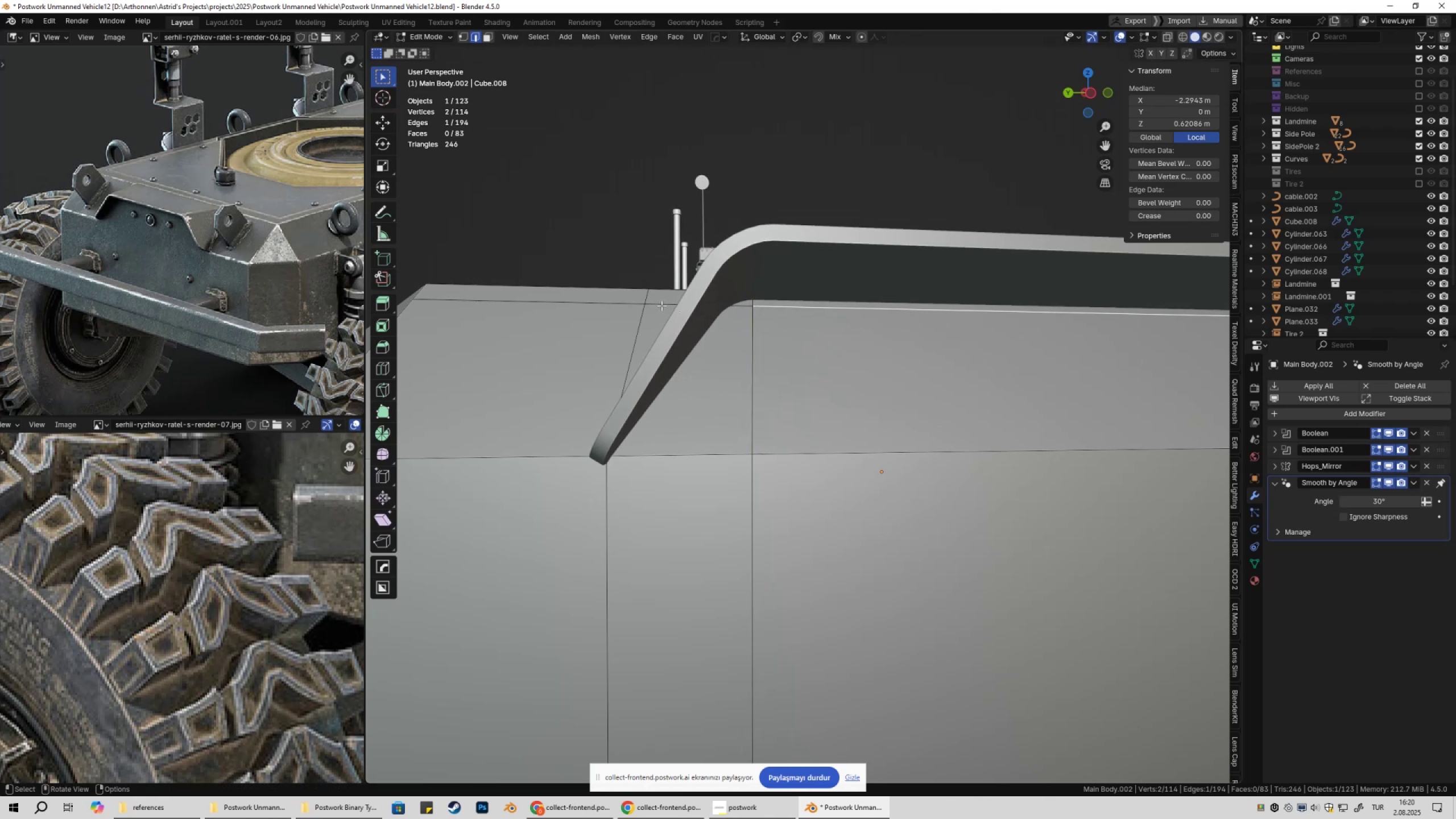 
scroll: coordinate [691, 390], scroll_direction: up, amount: 1.0
 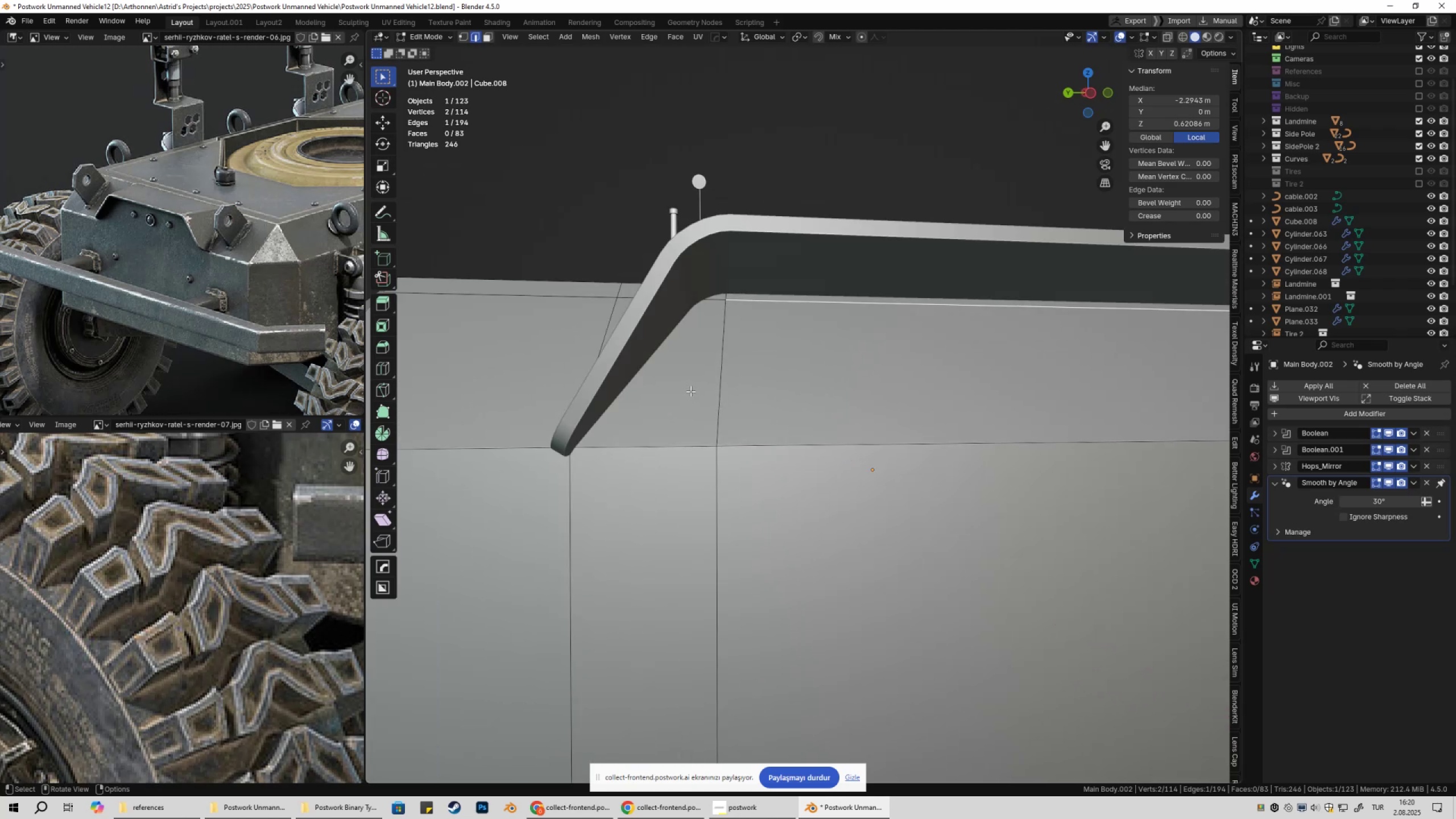 
left_click([661, 305])
 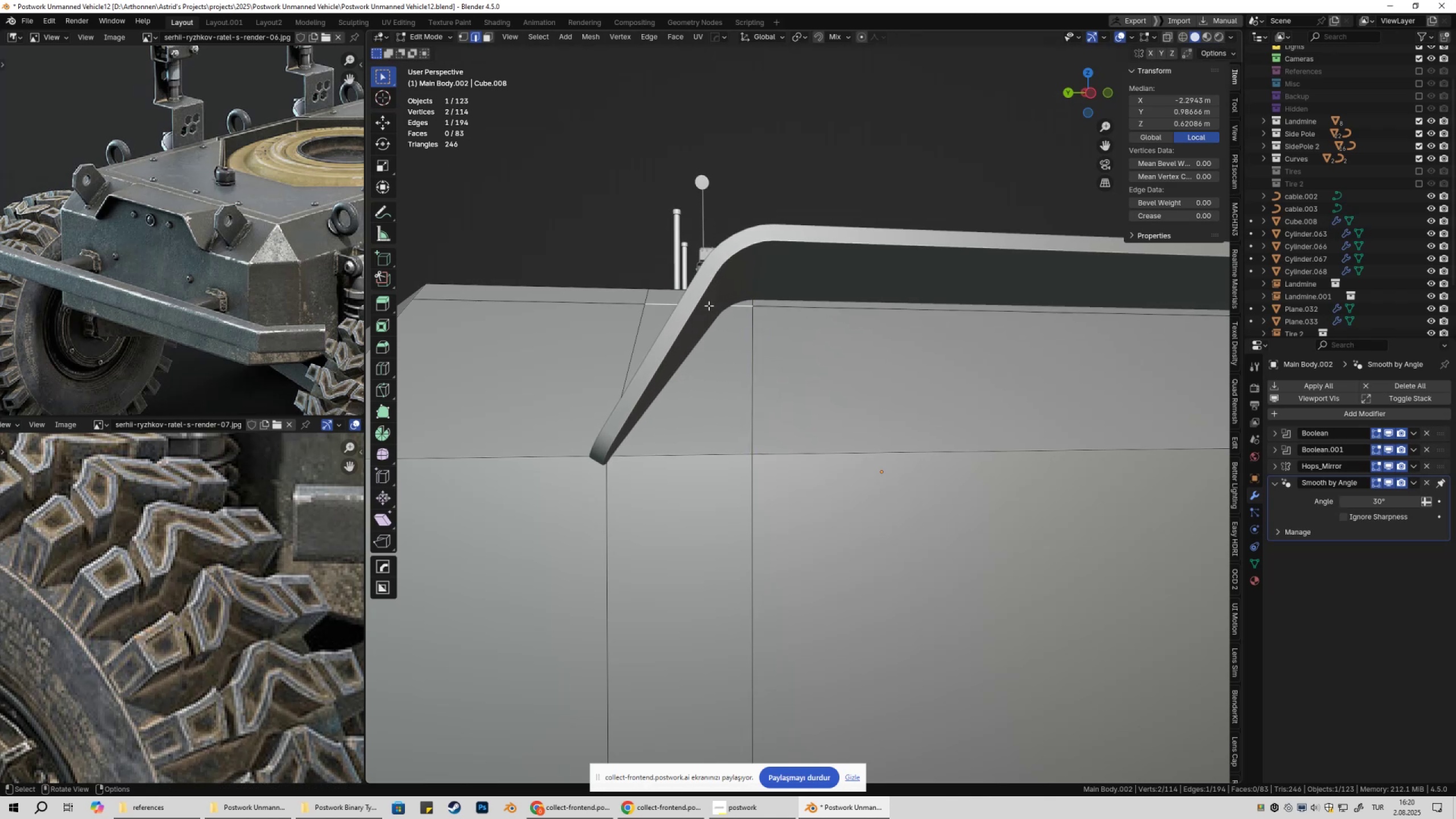 
hold_key(key=ShiftLeft, duration=0.33)
 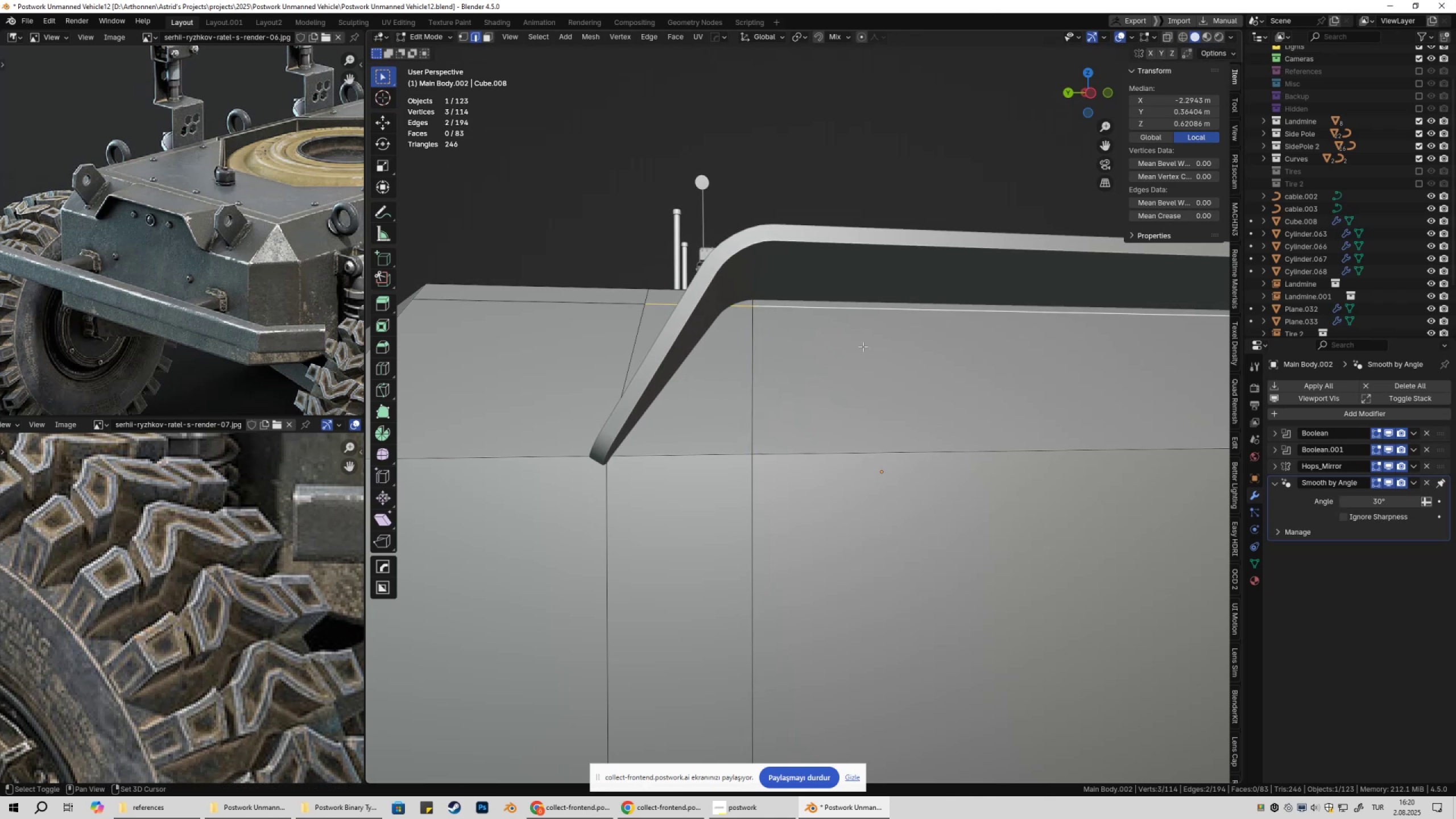 
scroll: coordinate [896, 379], scroll_direction: down, amount: 2.0
 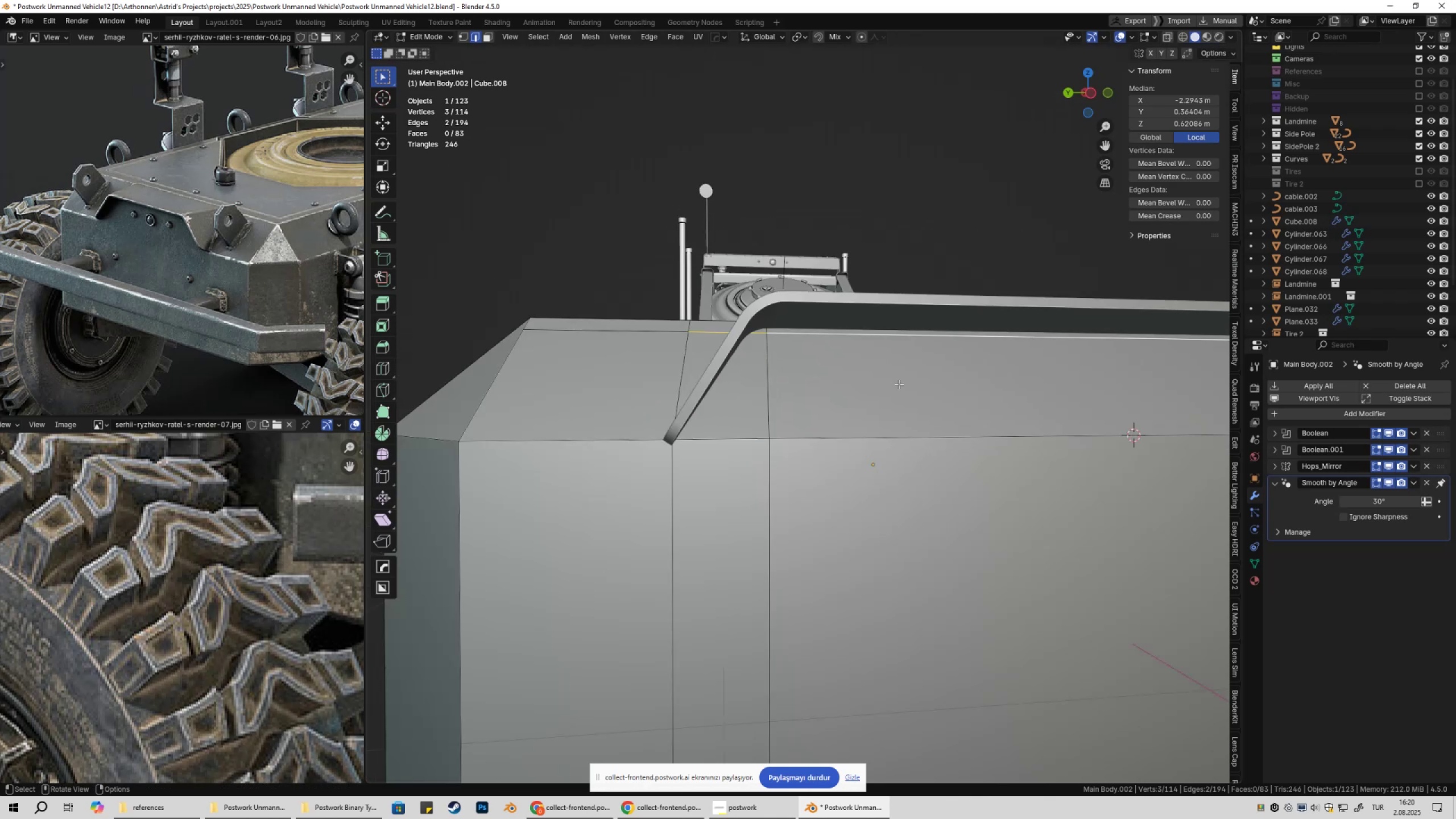 
hold_key(key=ShiftLeft, duration=0.37)
 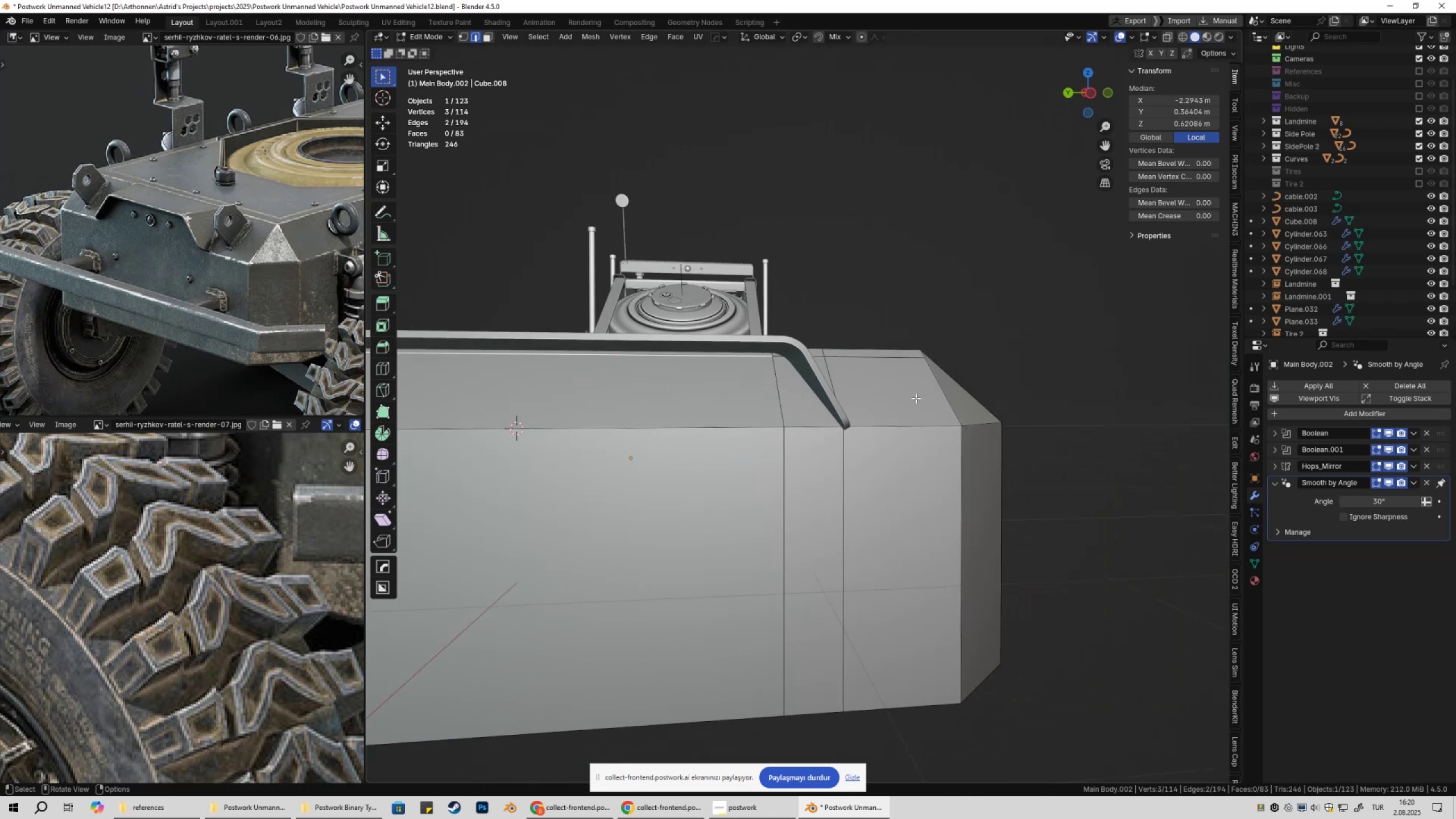 
hold_key(key=ShiftLeft, duration=0.77)
left_click([816, 355])
 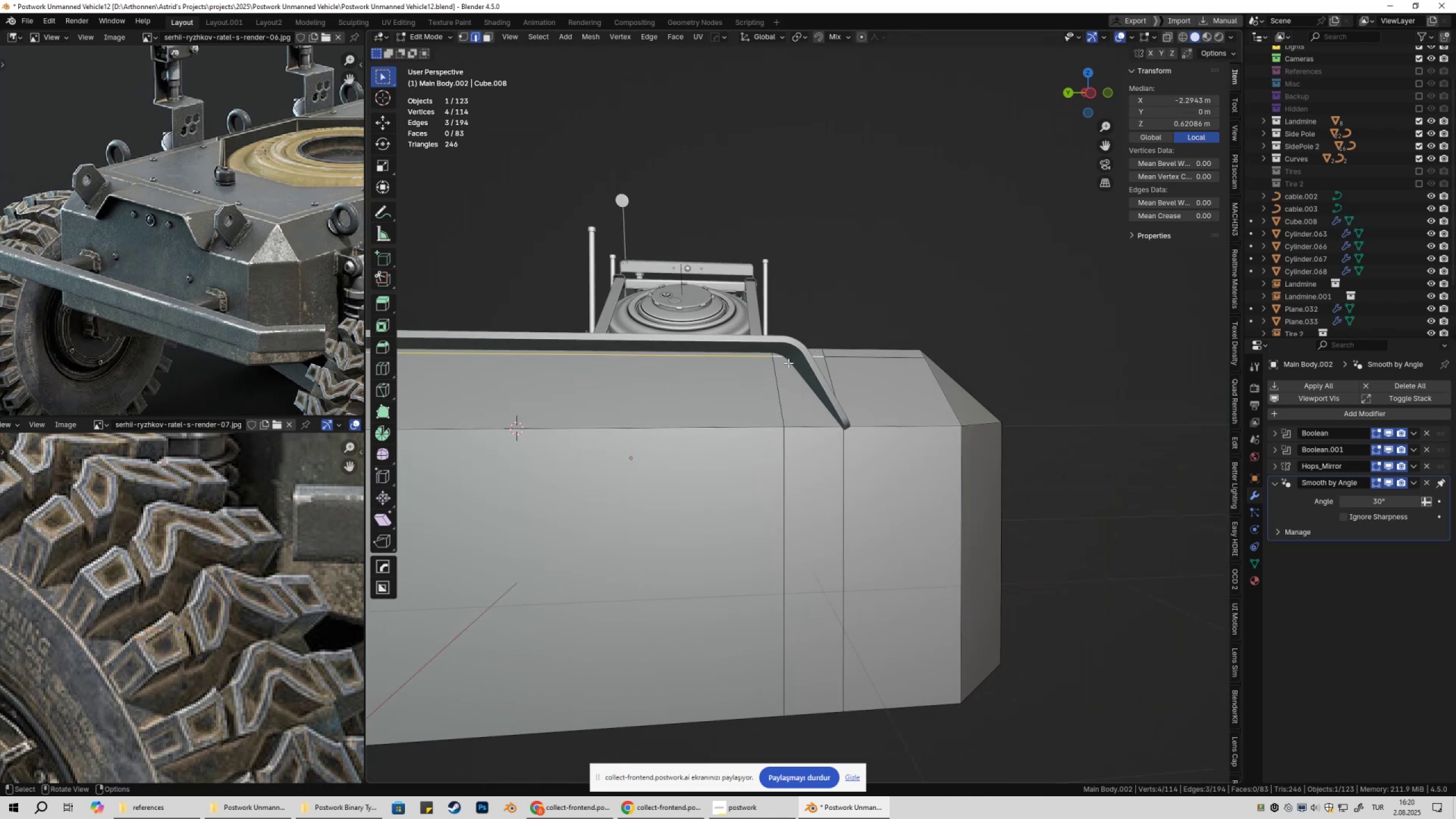 
hold_key(key=ShiftLeft, duration=0.46)
 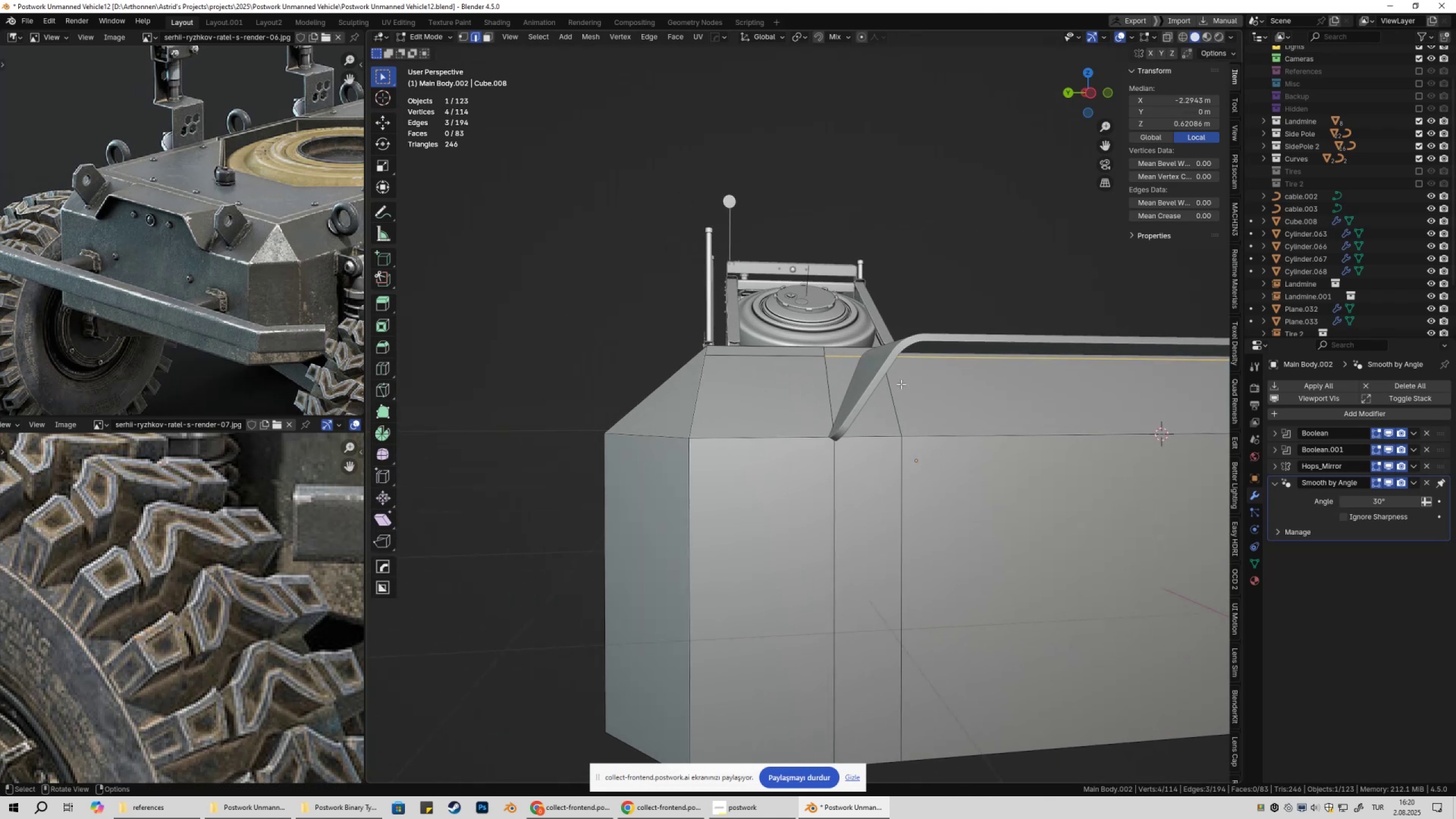 
scroll: coordinate [901, 384], scroll_direction: up, amount: 2.0
 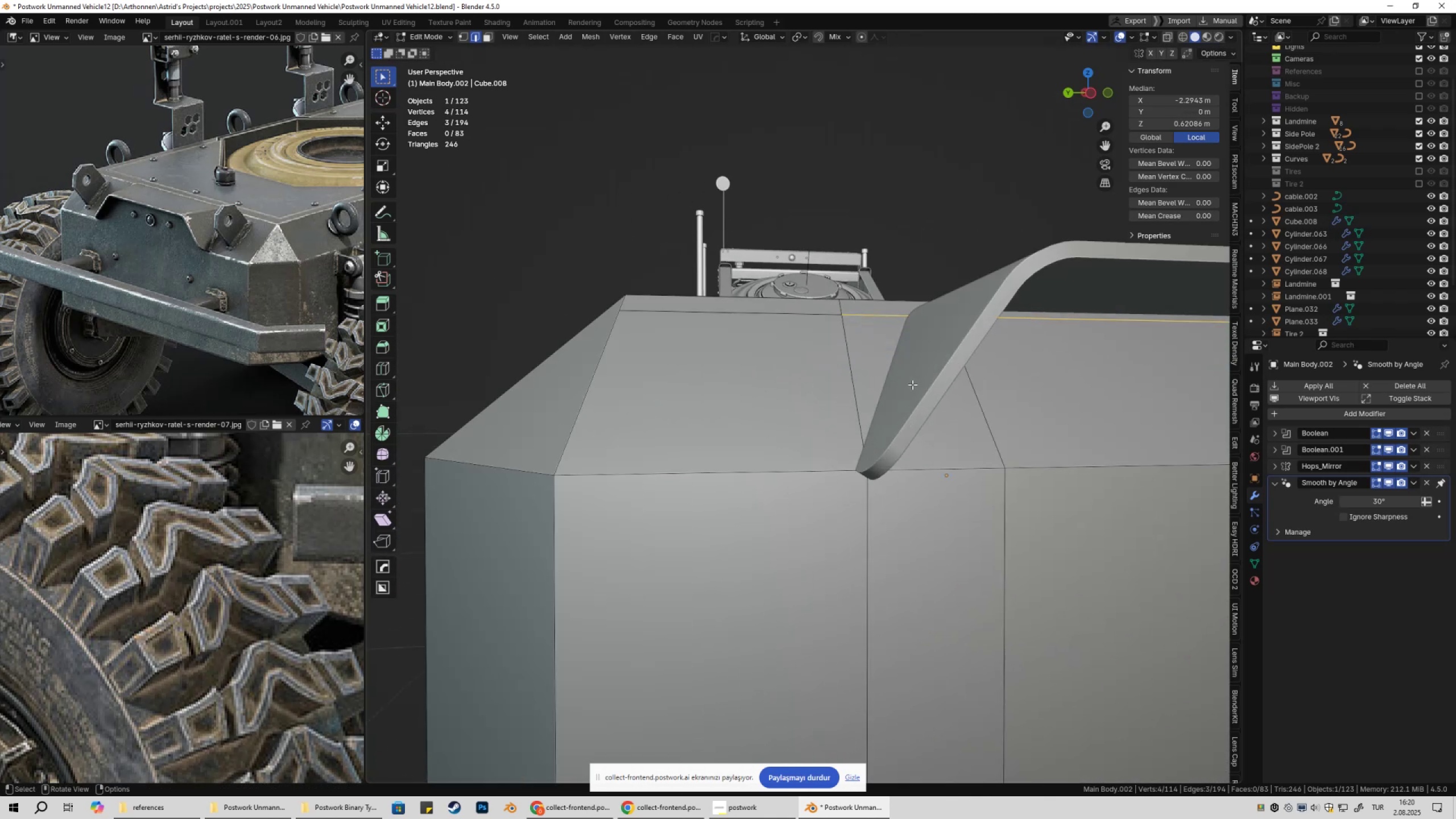 
type(gg)
 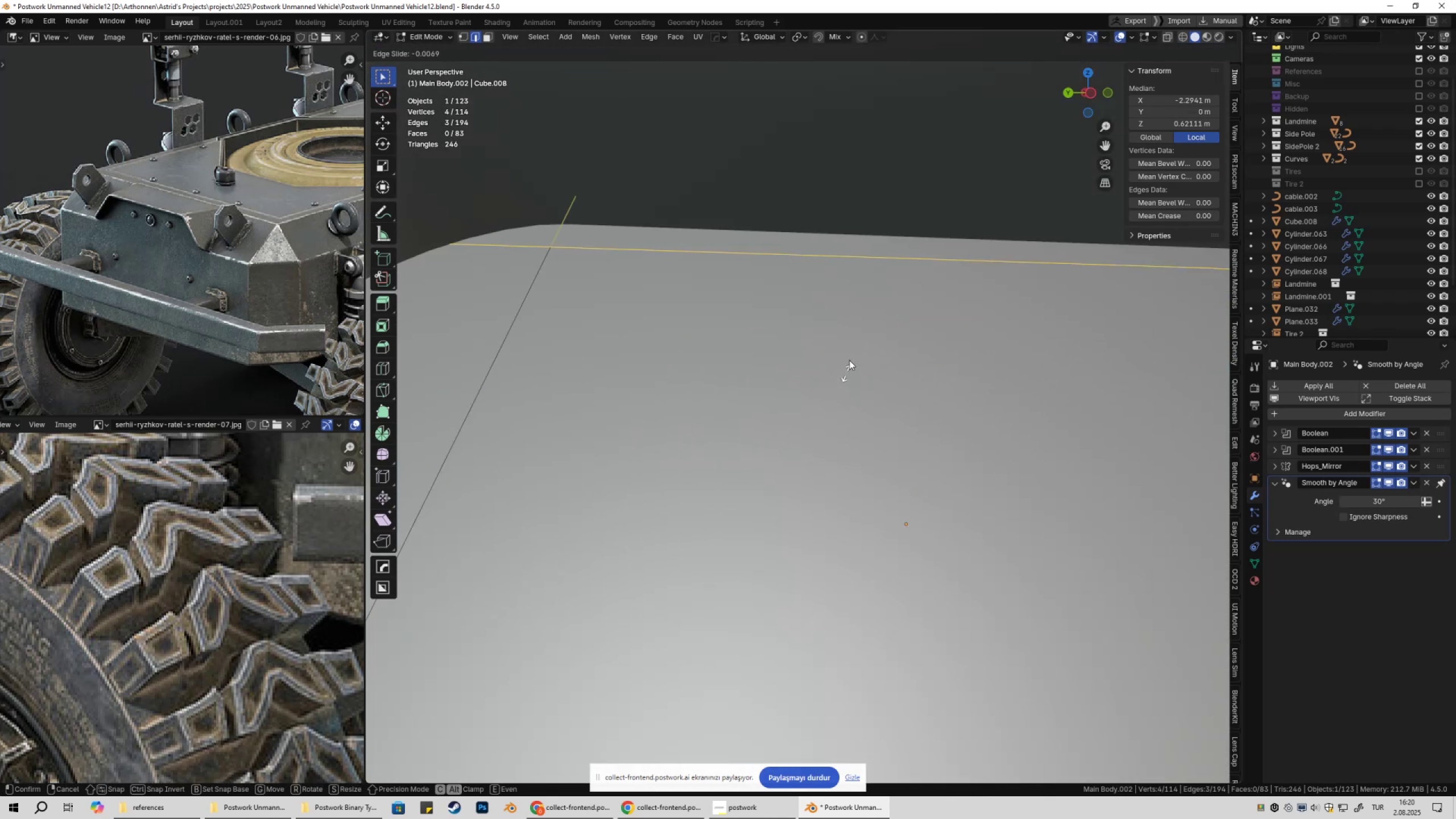 
scroll: coordinate [879, 398], scroll_direction: up, amount: 3.0
 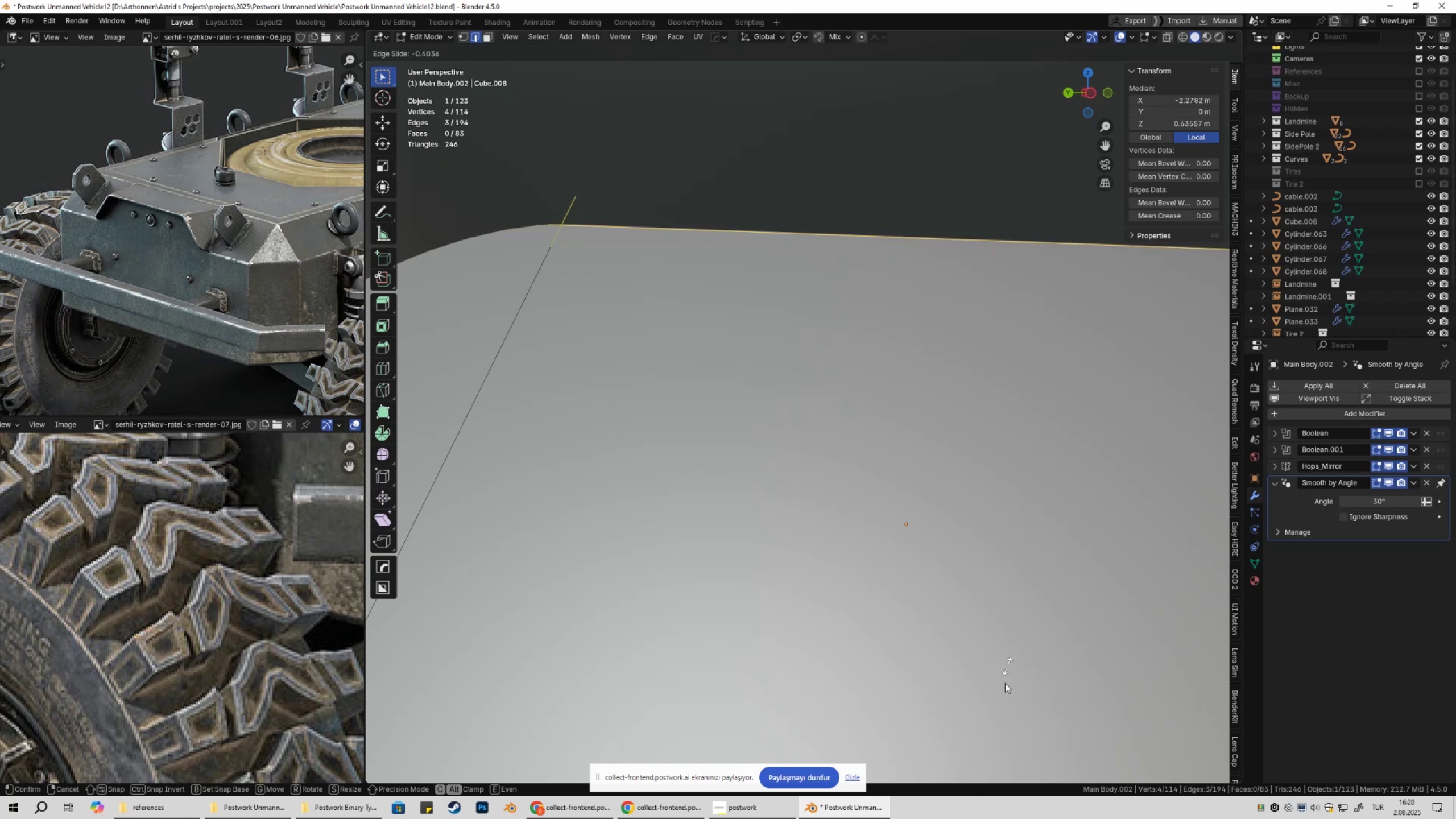 
scroll: coordinate [793, 449], scroll_direction: down, amount: 7.0
 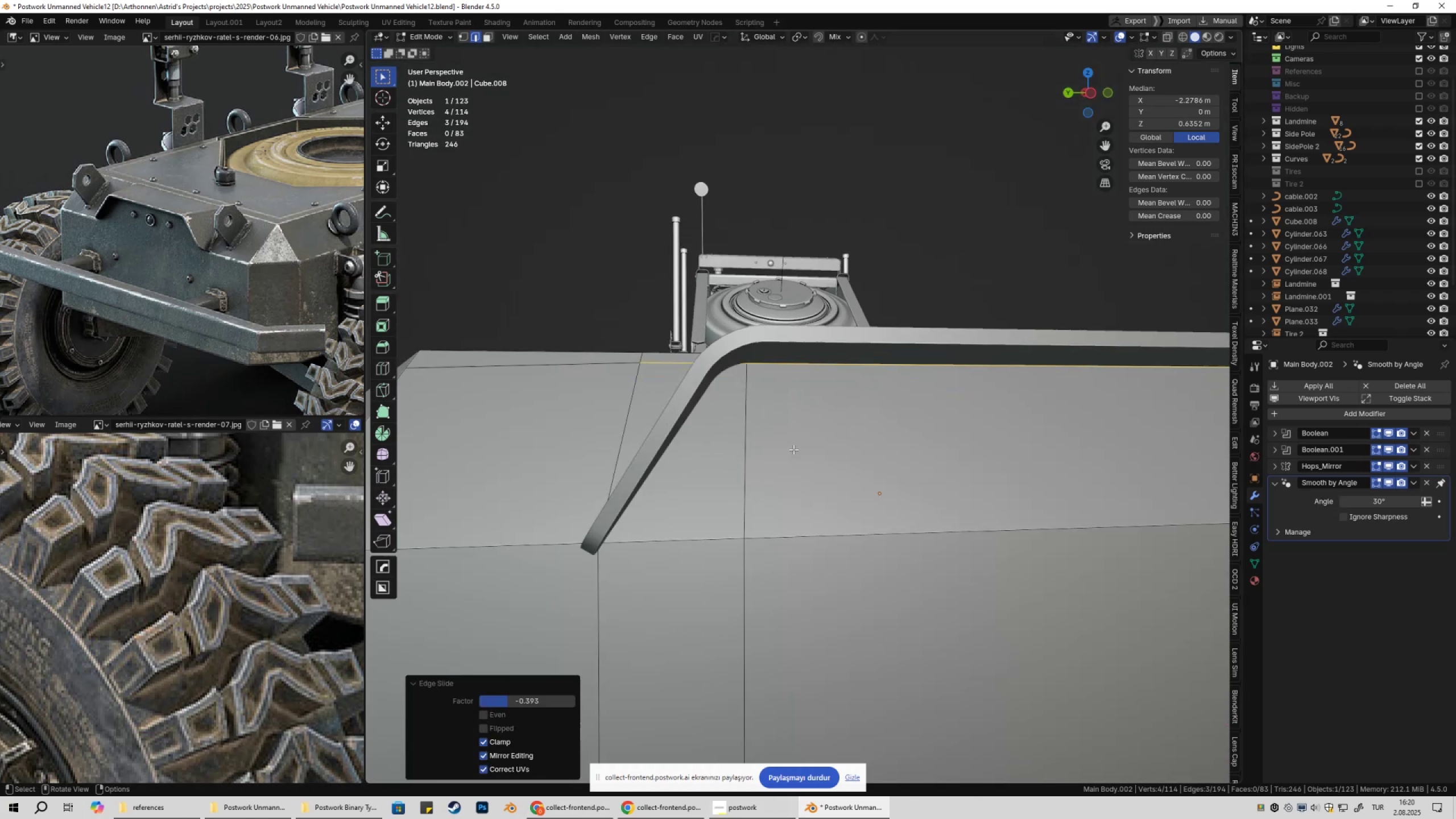 
key(Control+ControlLeft)
 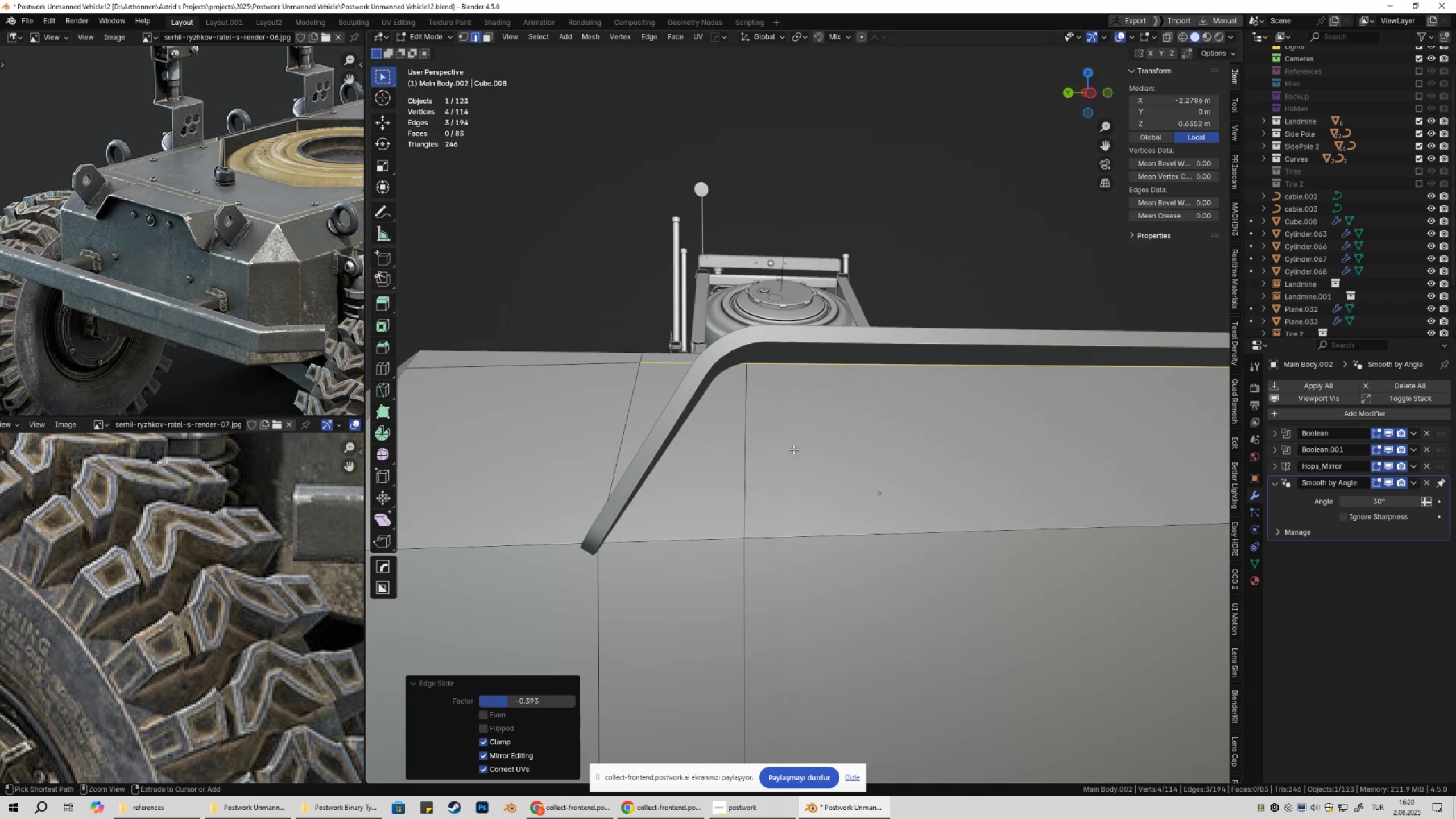 
key(Control+S)
 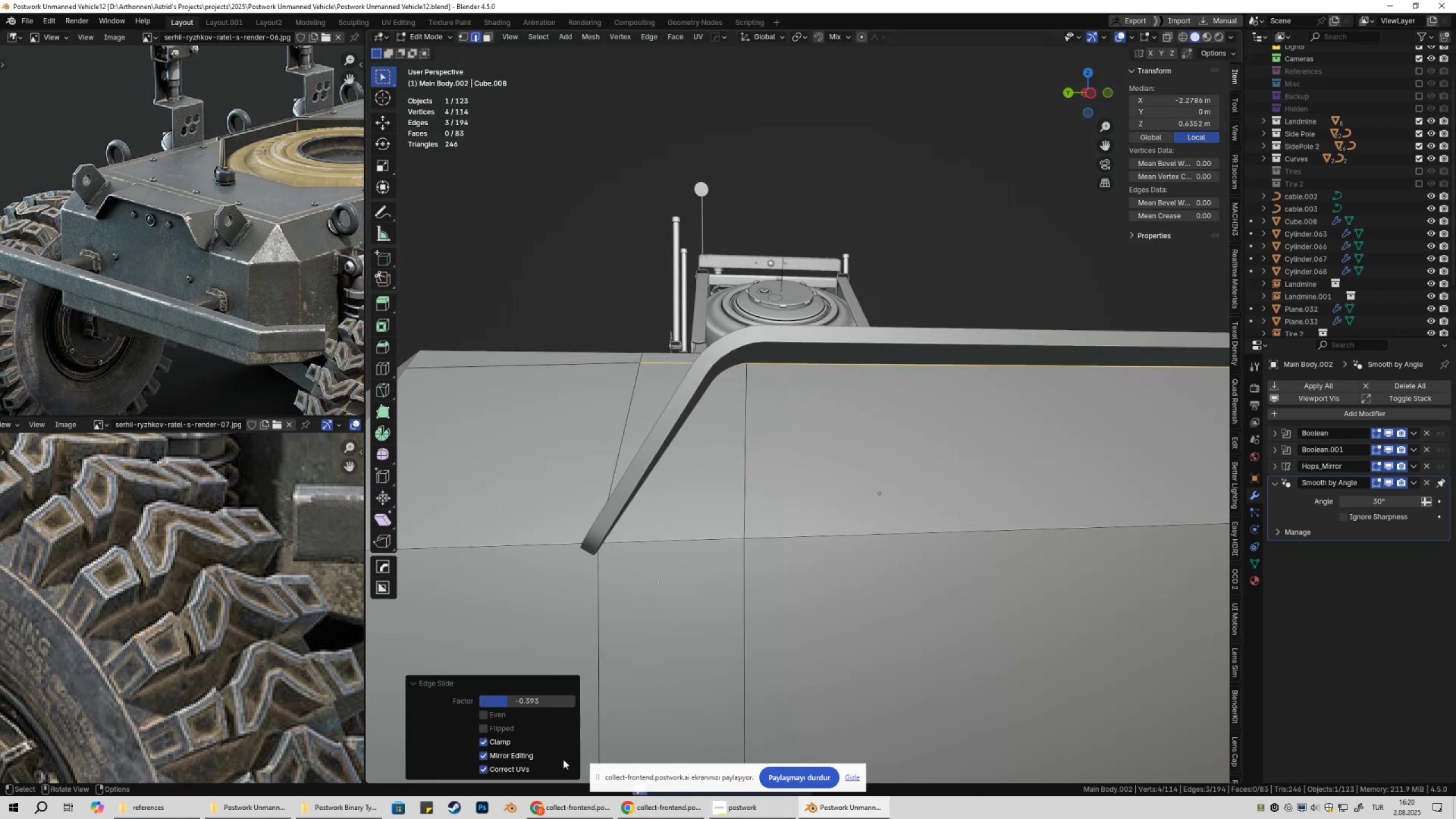 
left_click([572, 818])
 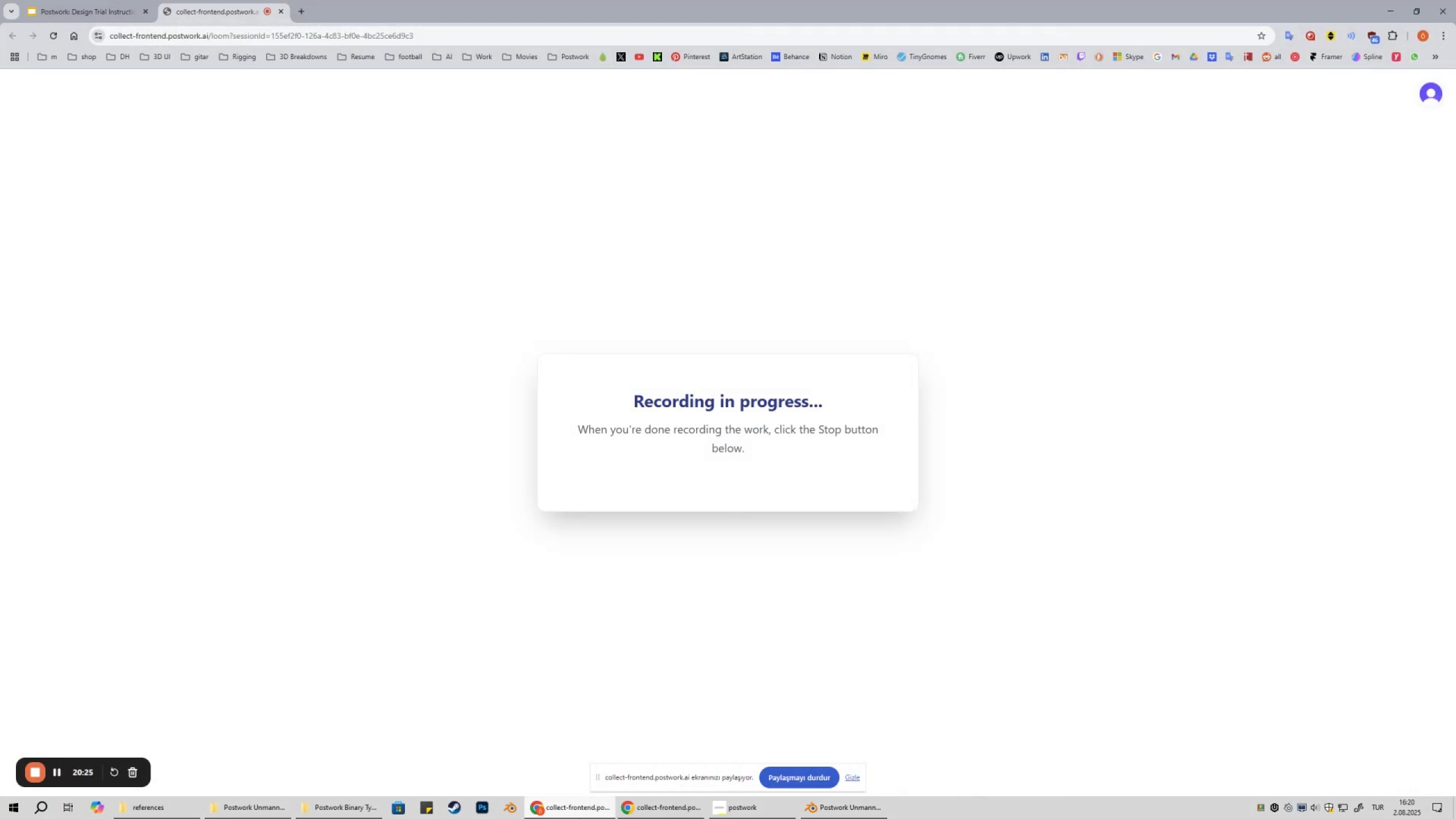 
left_click([581, 818])
 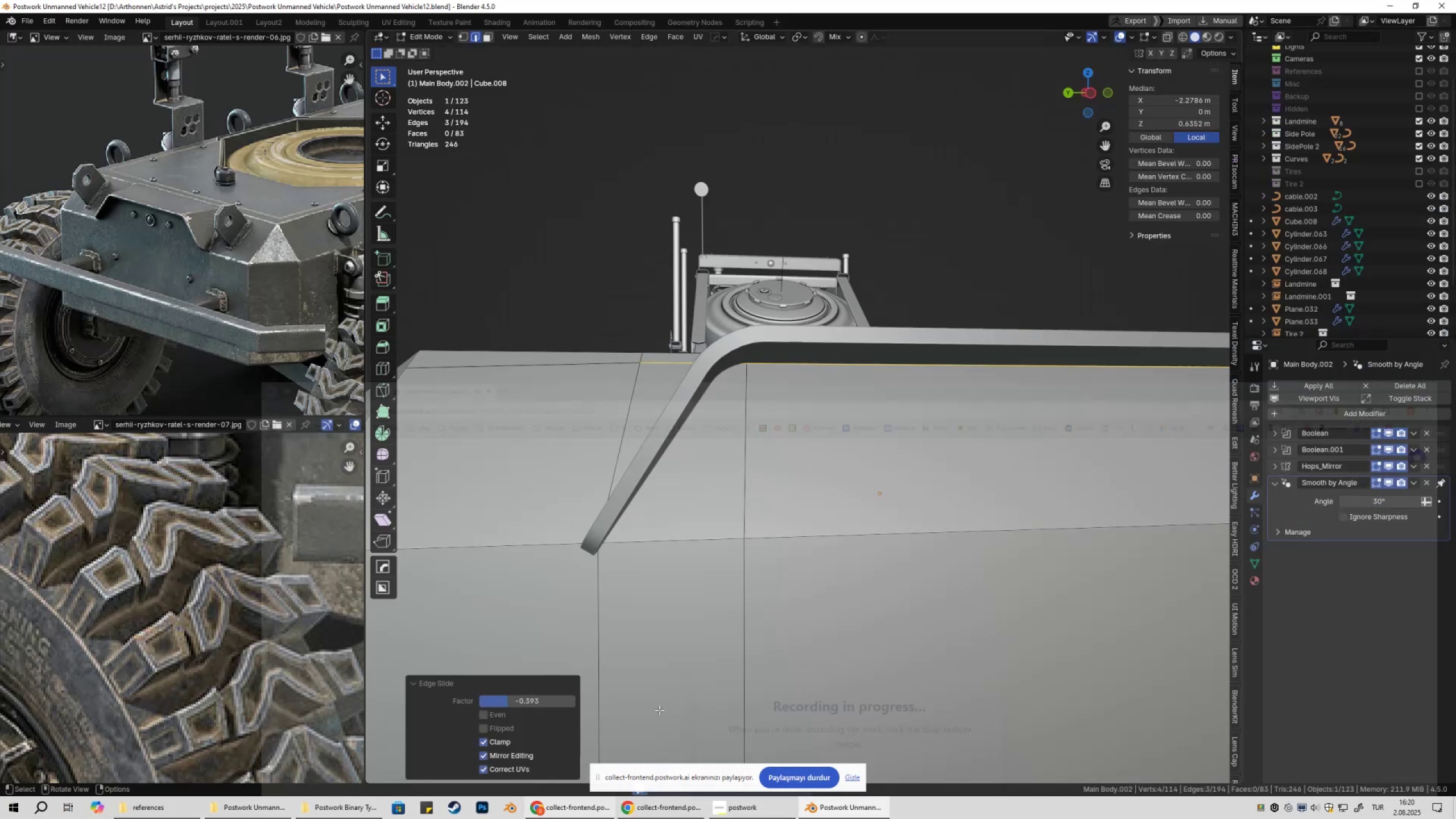 
hold_key(key=ShiftLeft, duration=0.3)
 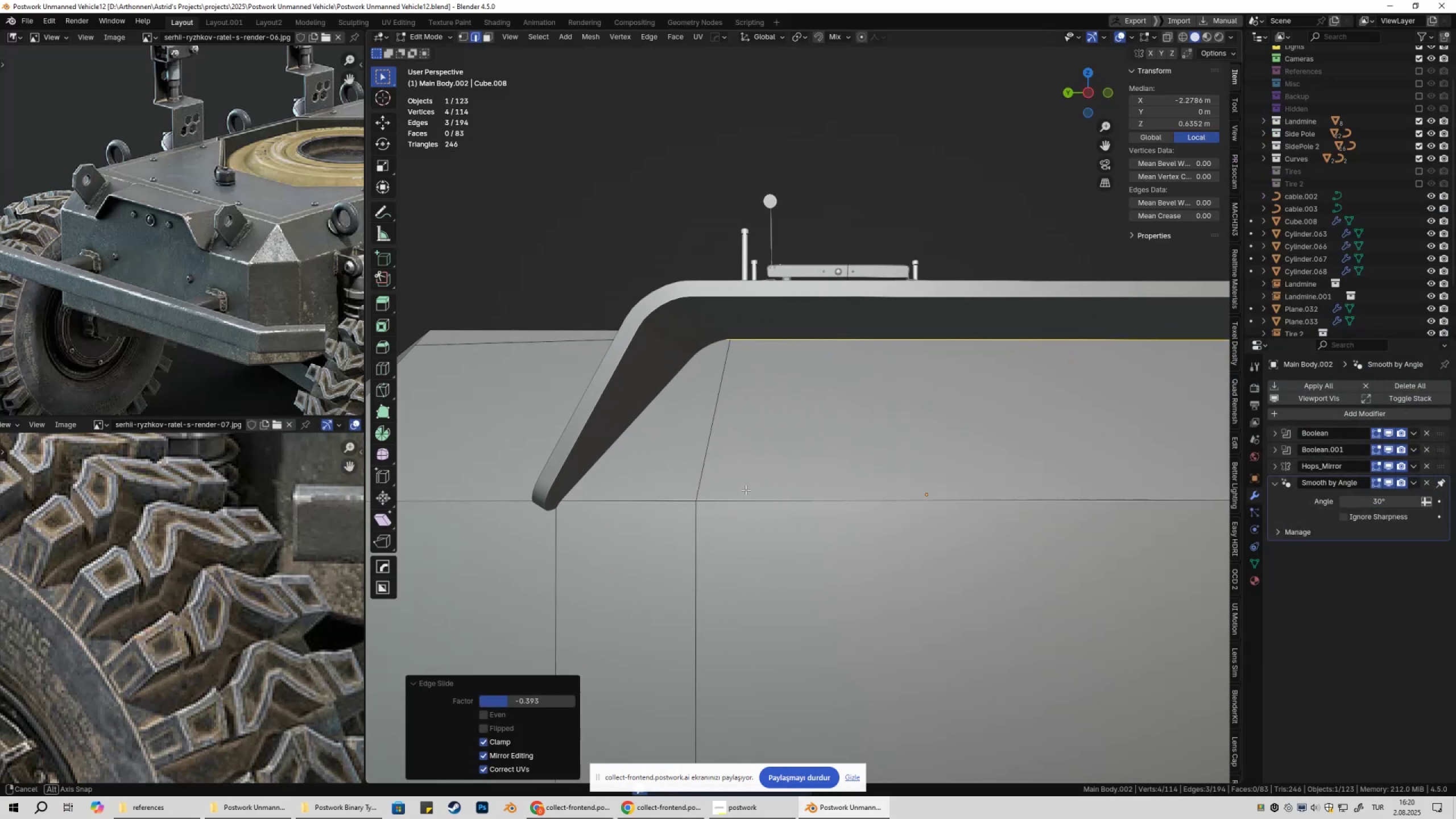 
scroll: coordinate [745, 490], scroll_direction: up, amount: 1.0
 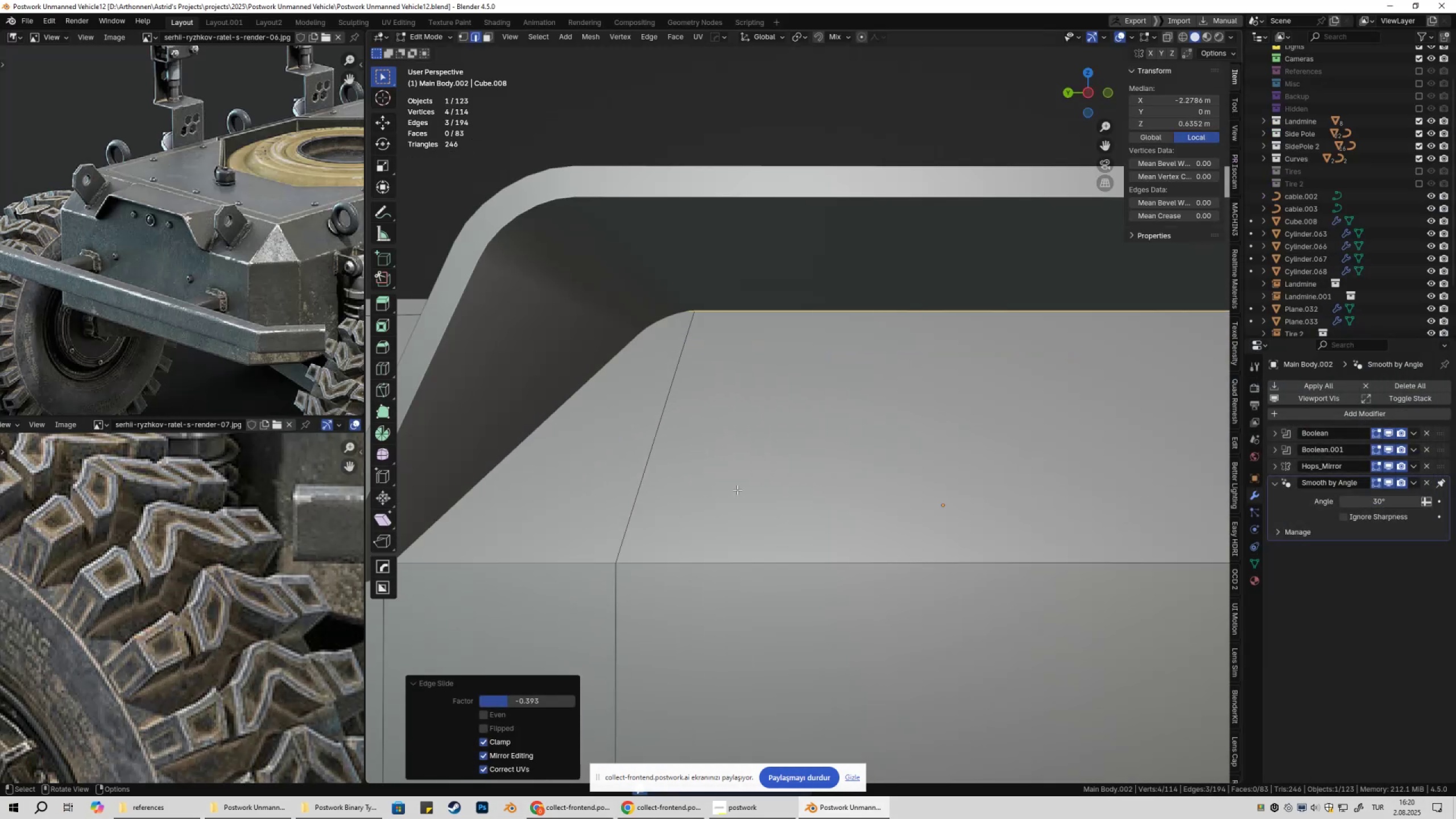 
hold_key(key=ShiftLeft, duration=0.53)
 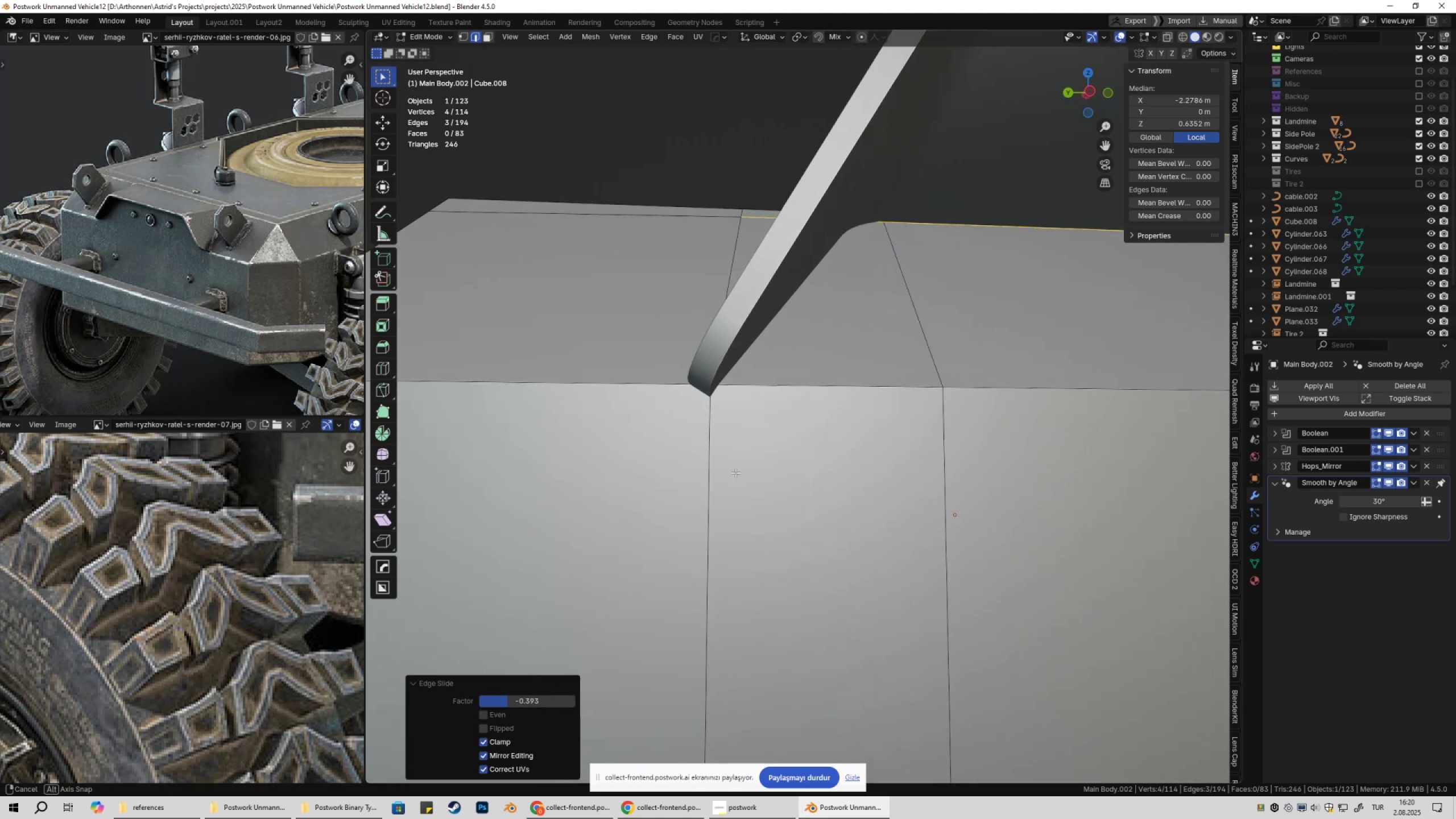 
wait(6.1)
 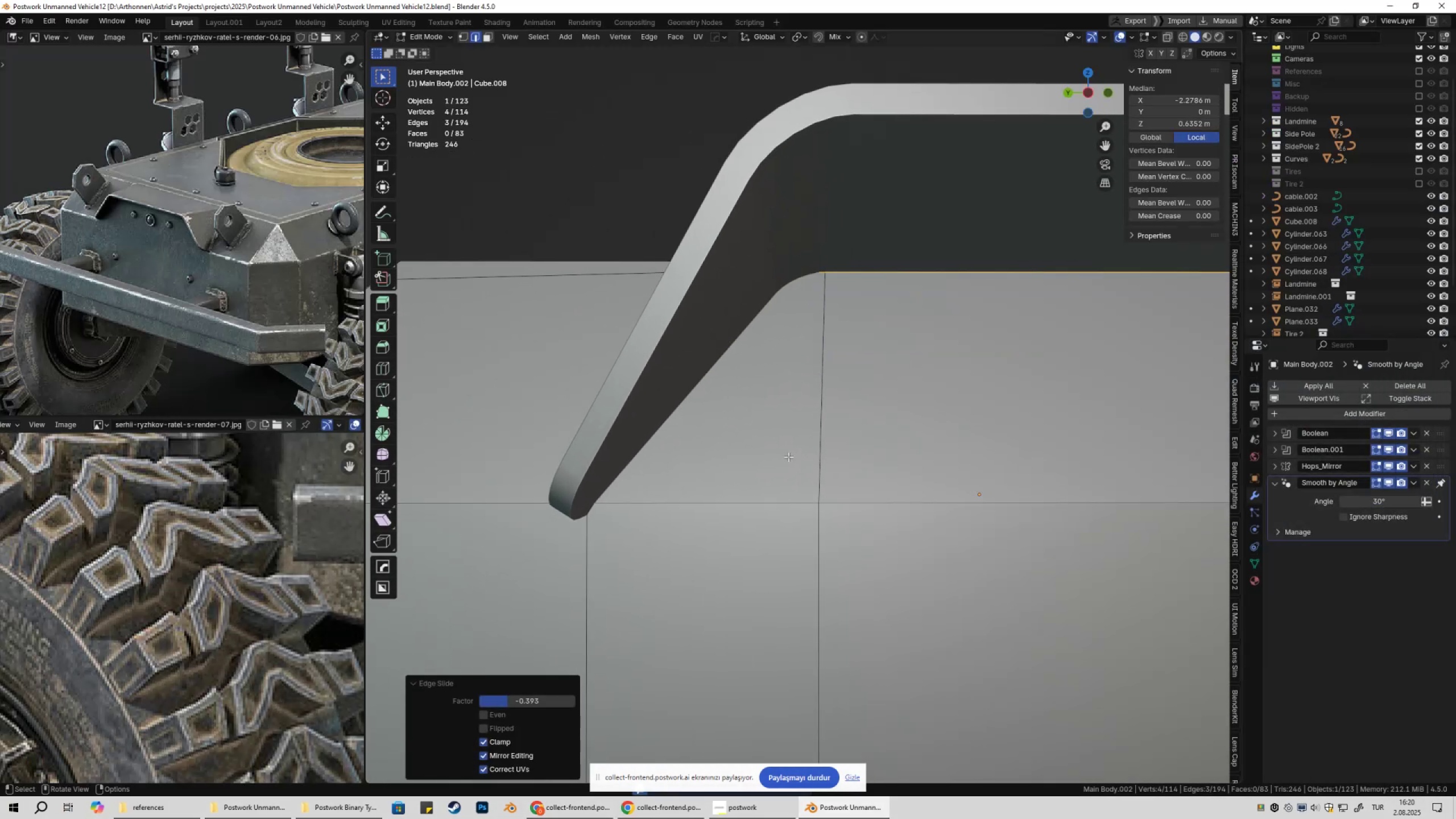 
scroll: coordinate [731, 473], scroll_direction: down, amount: 1.0
 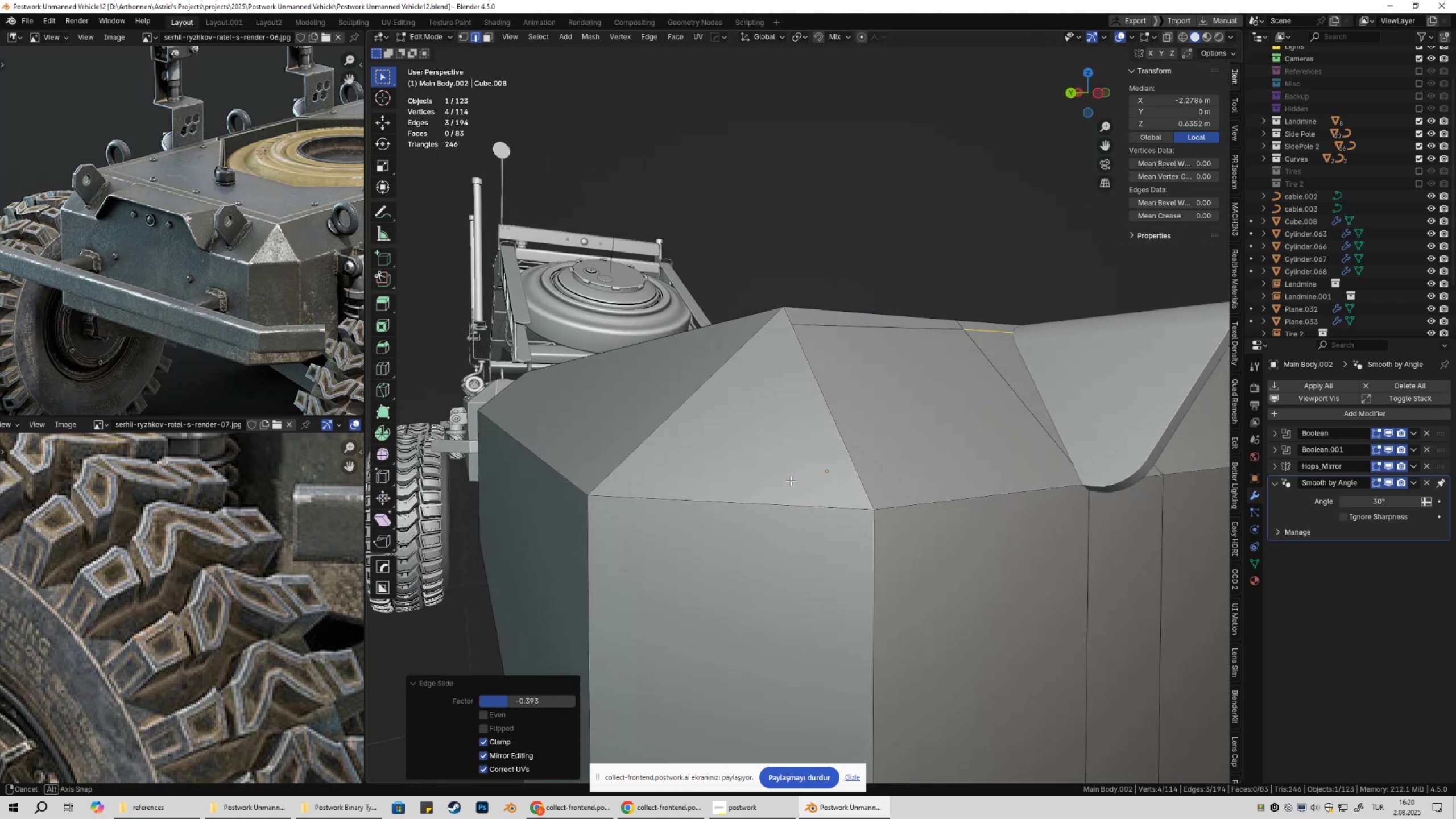 
scroll: coordinate [754, 474], scroll_direction: up, amount: 1.0
 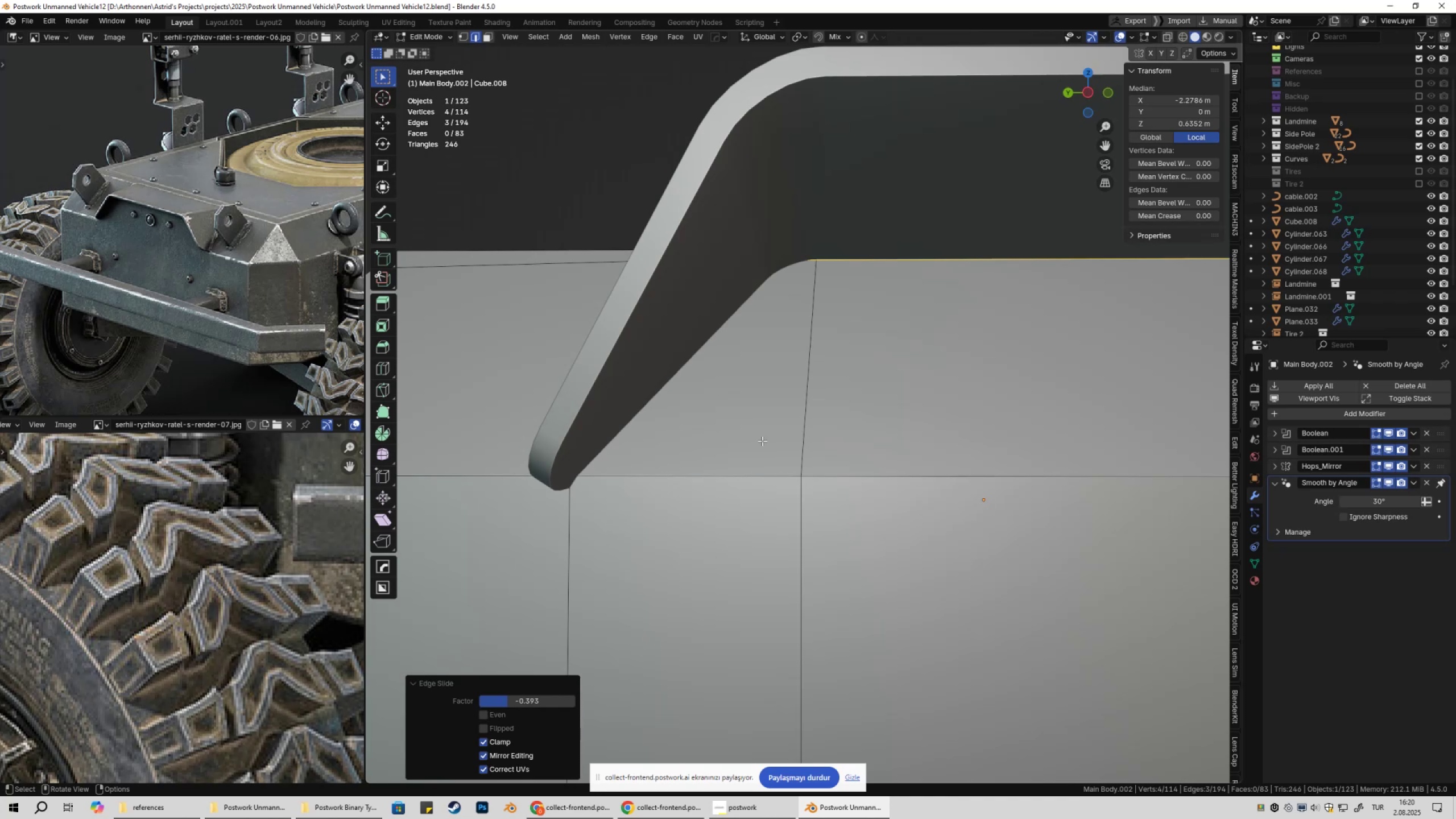 
wait(5.52)
 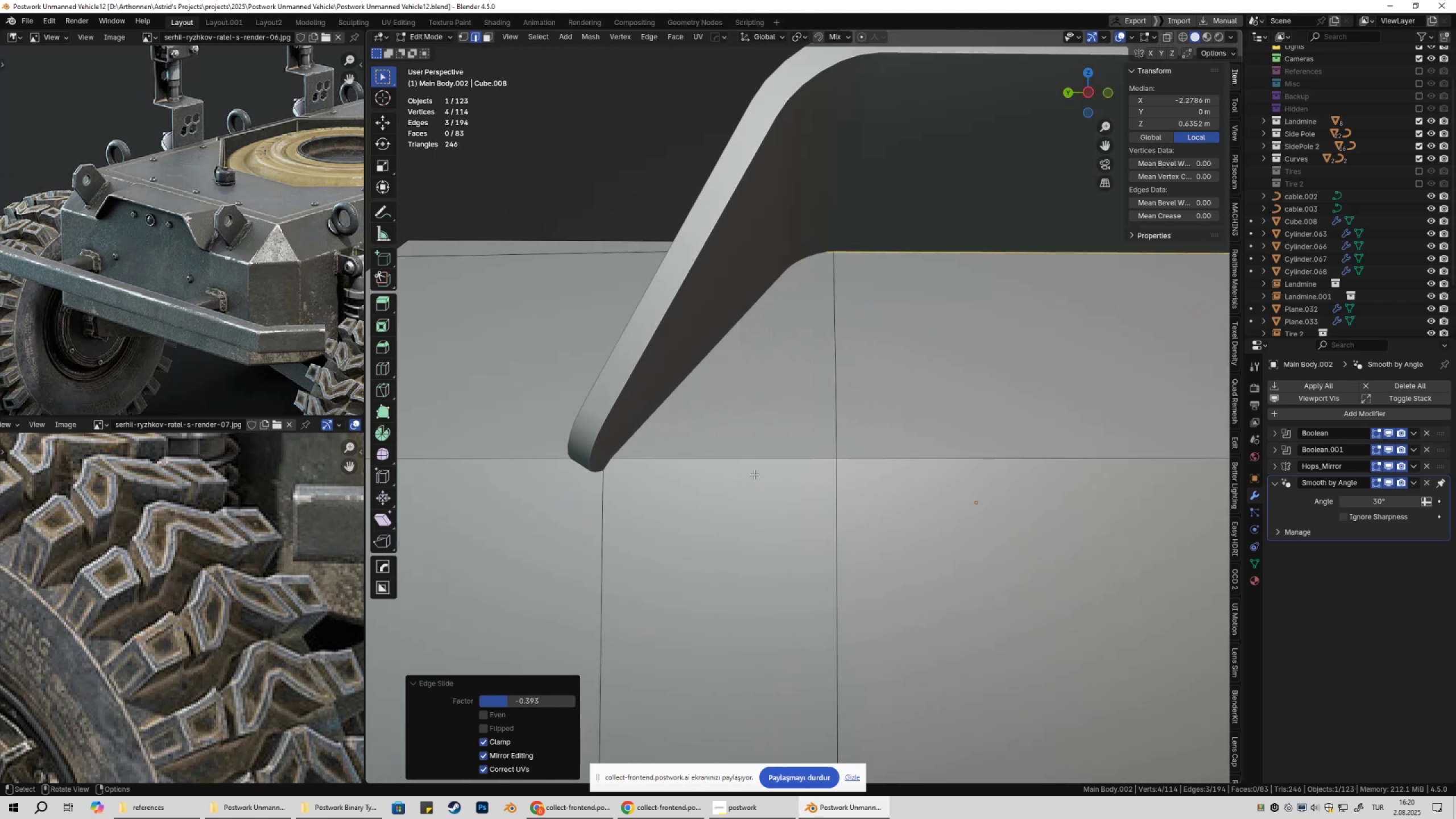 
key(Tab)
 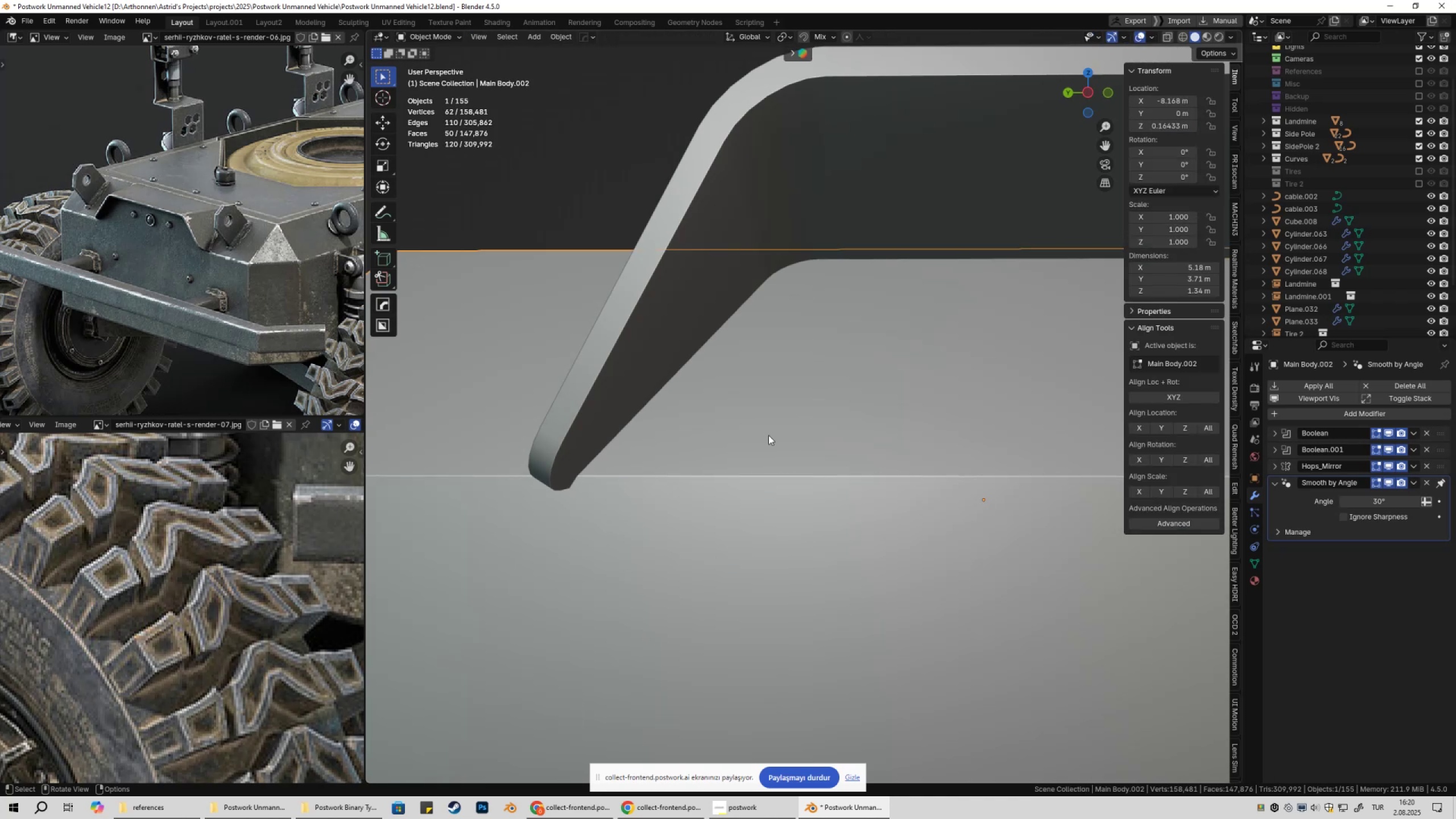 
key(Tab)
 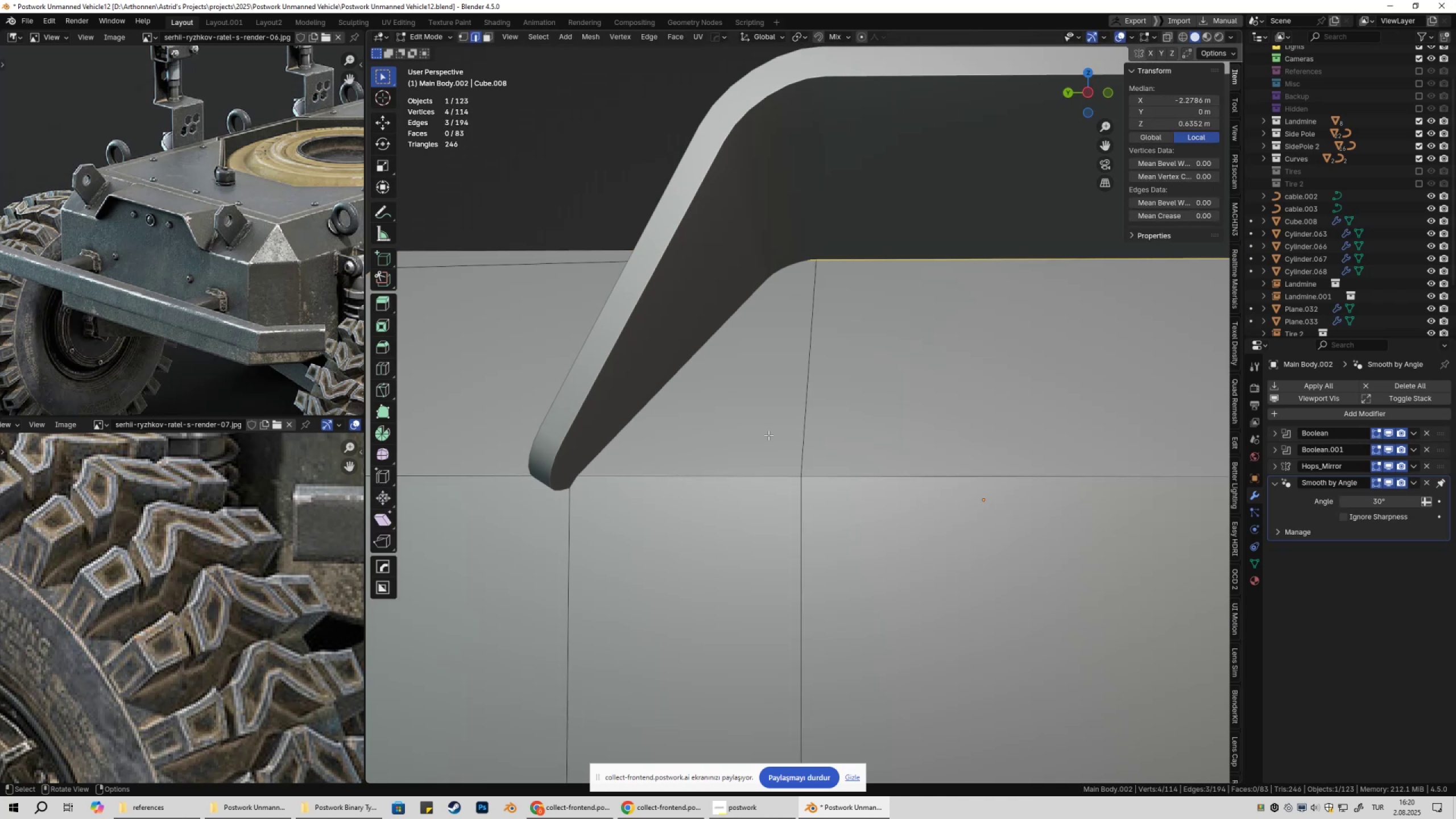 
key(1)
 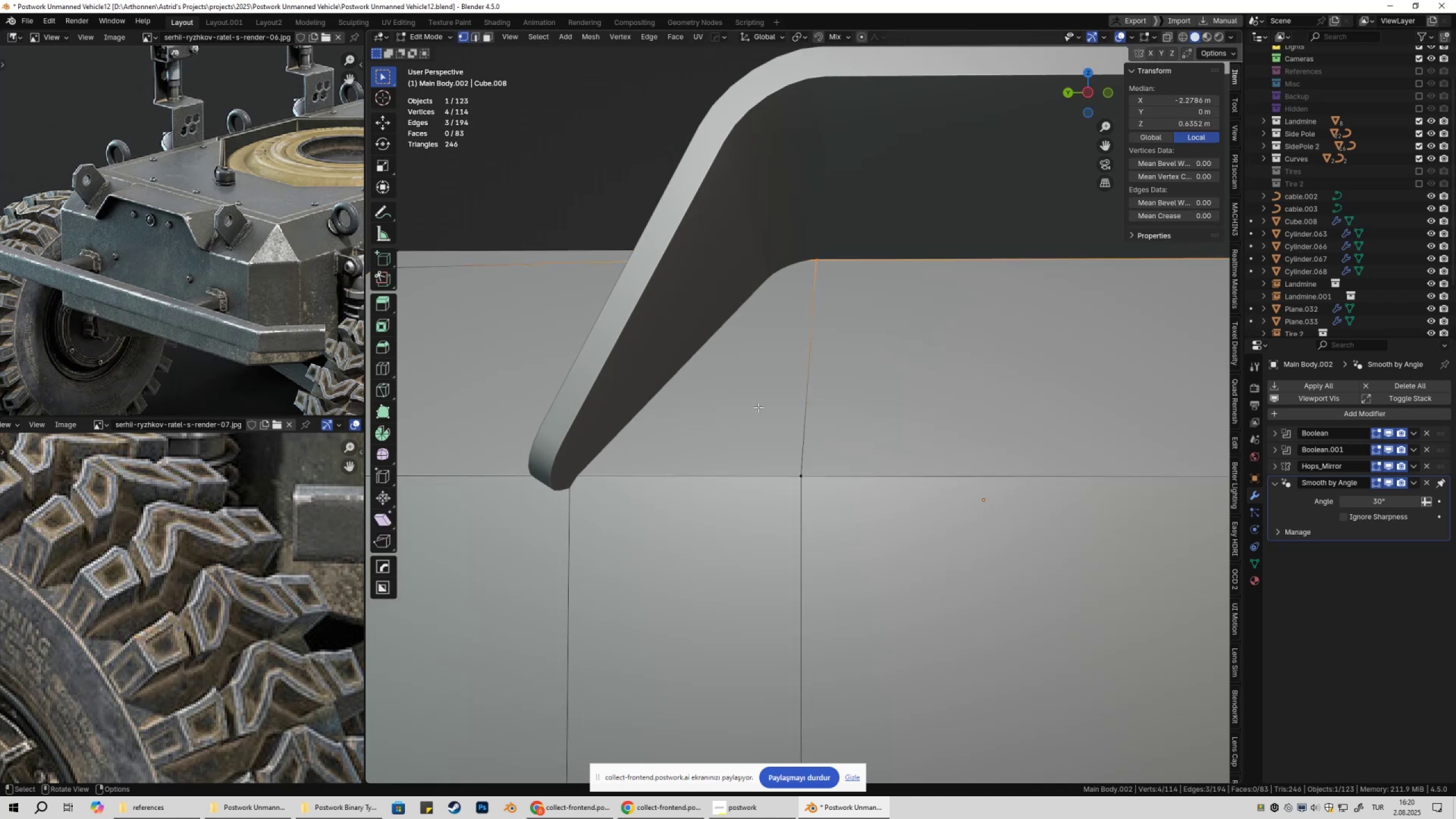 
left_click([758, 407])
 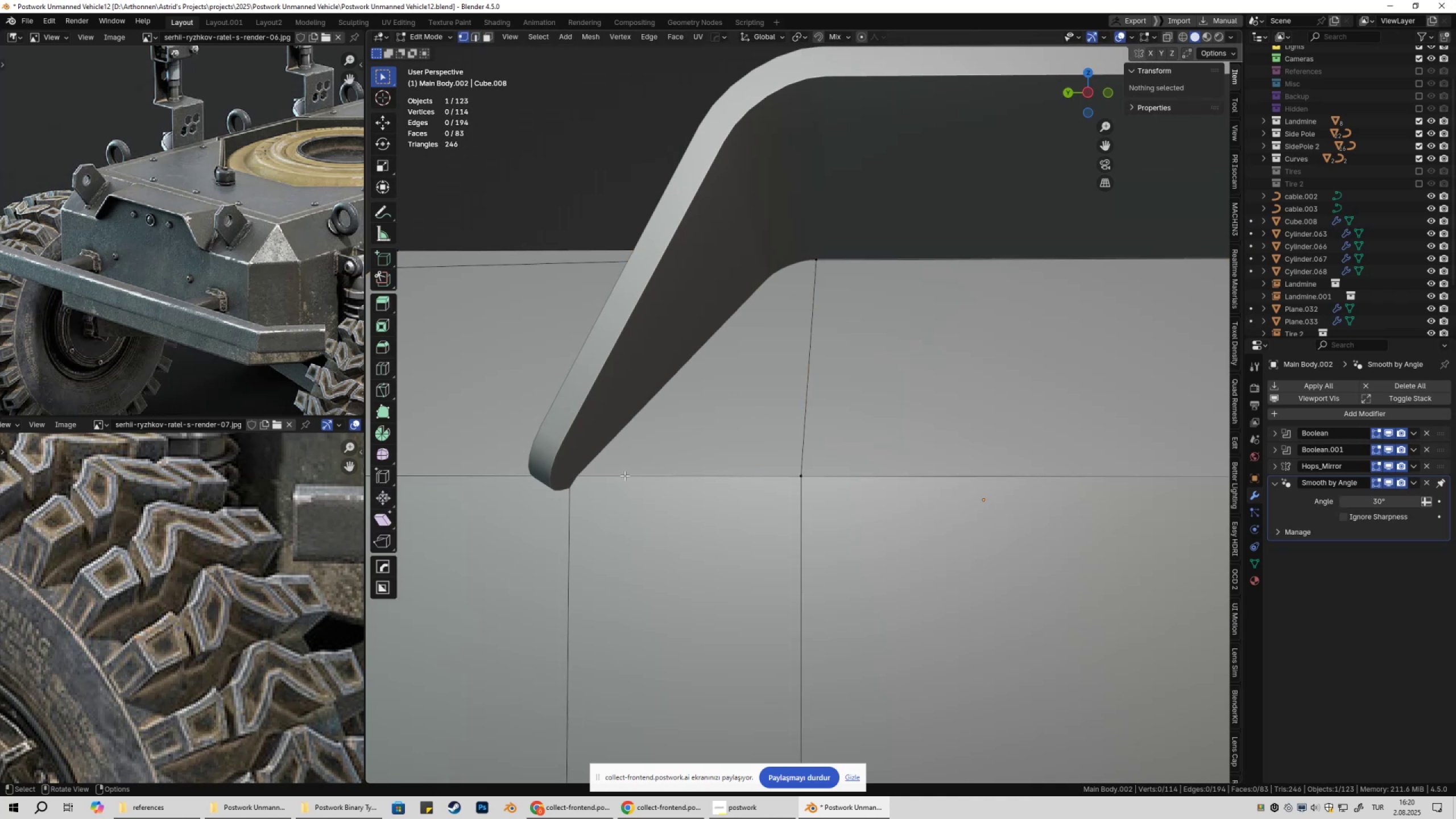 
left_click([599, 473])
 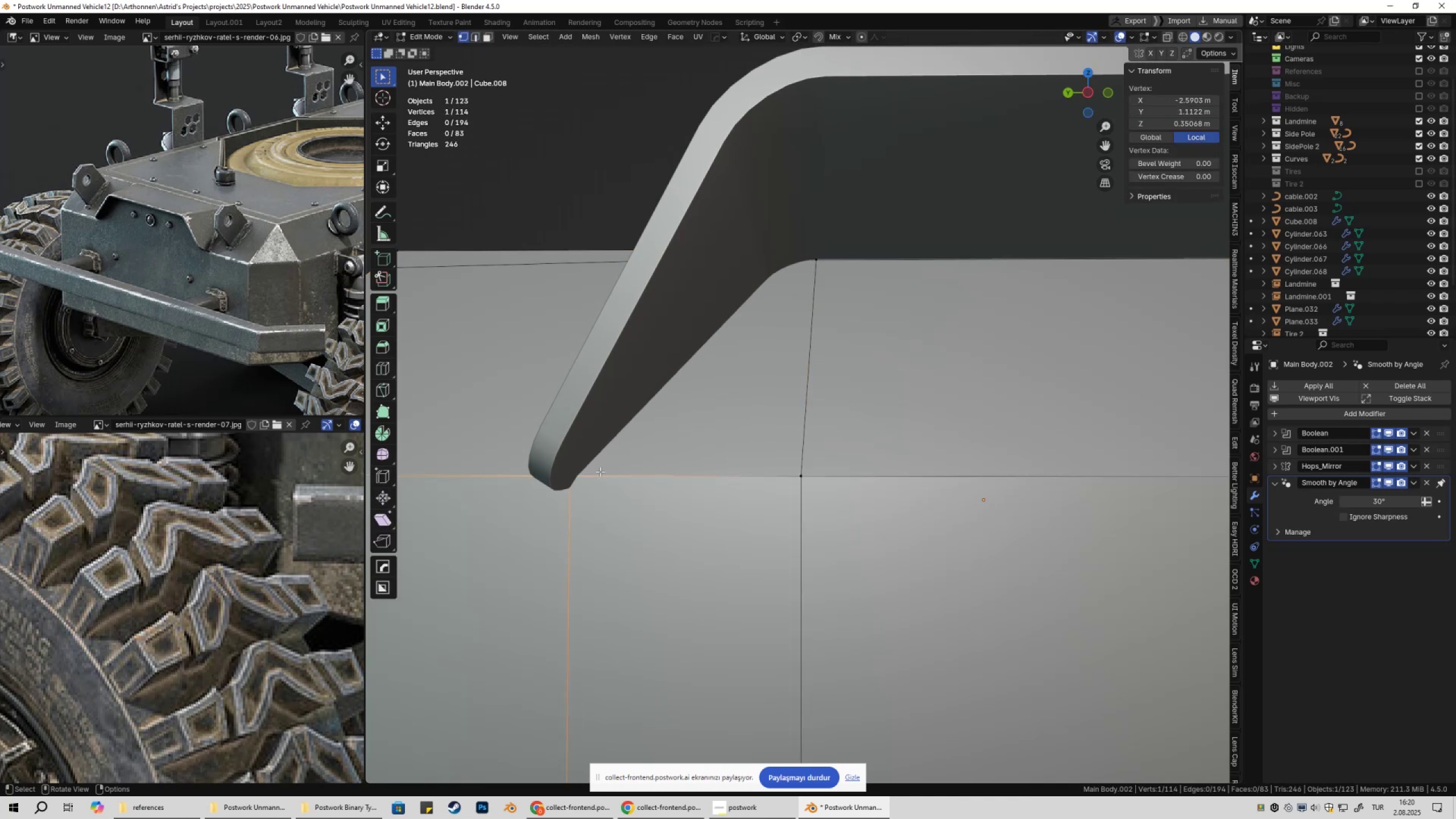 
hold_key(key=ShiftLeft, duration=0.58)
left_click([813, 267])
 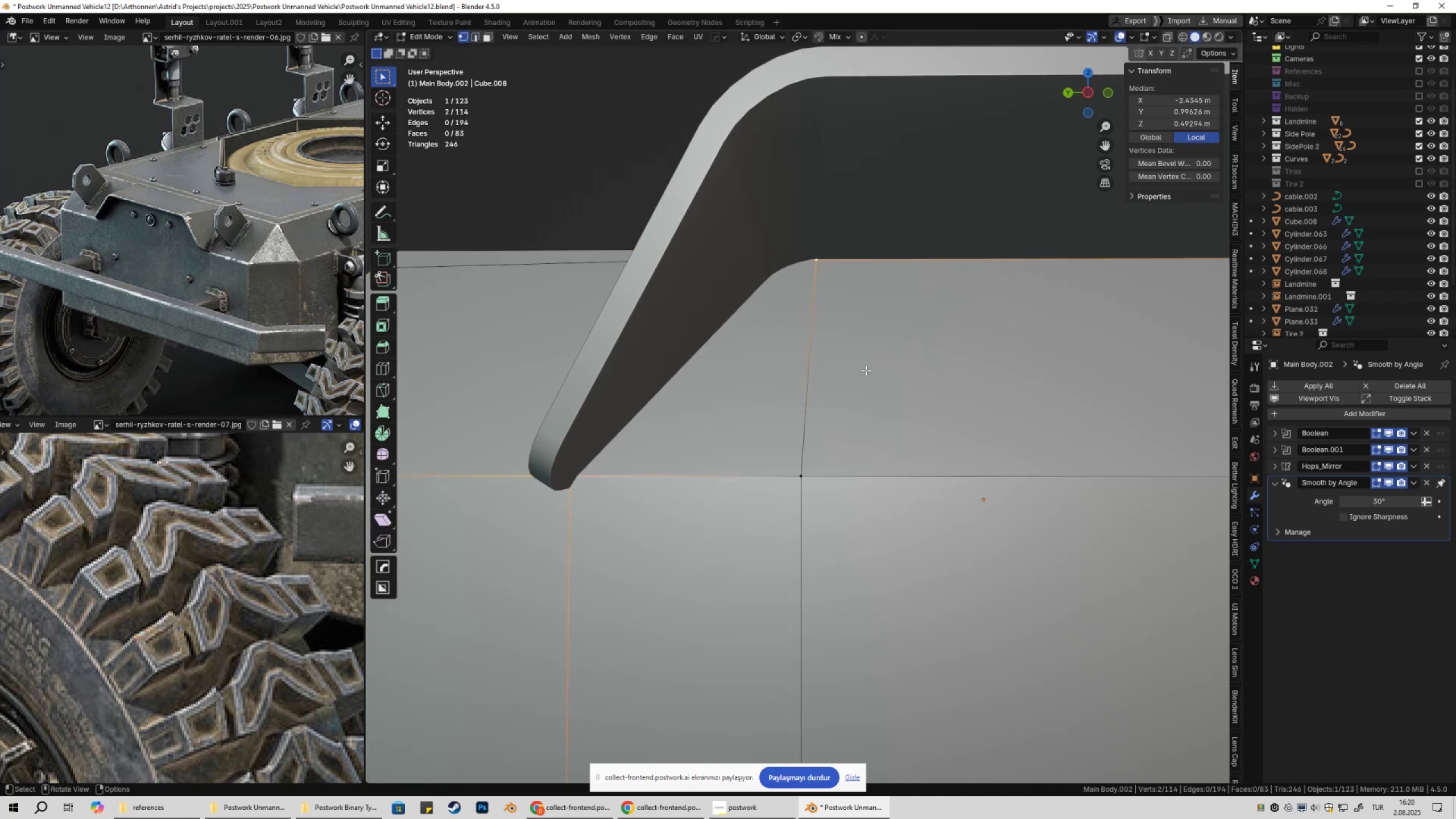 
key(J)
 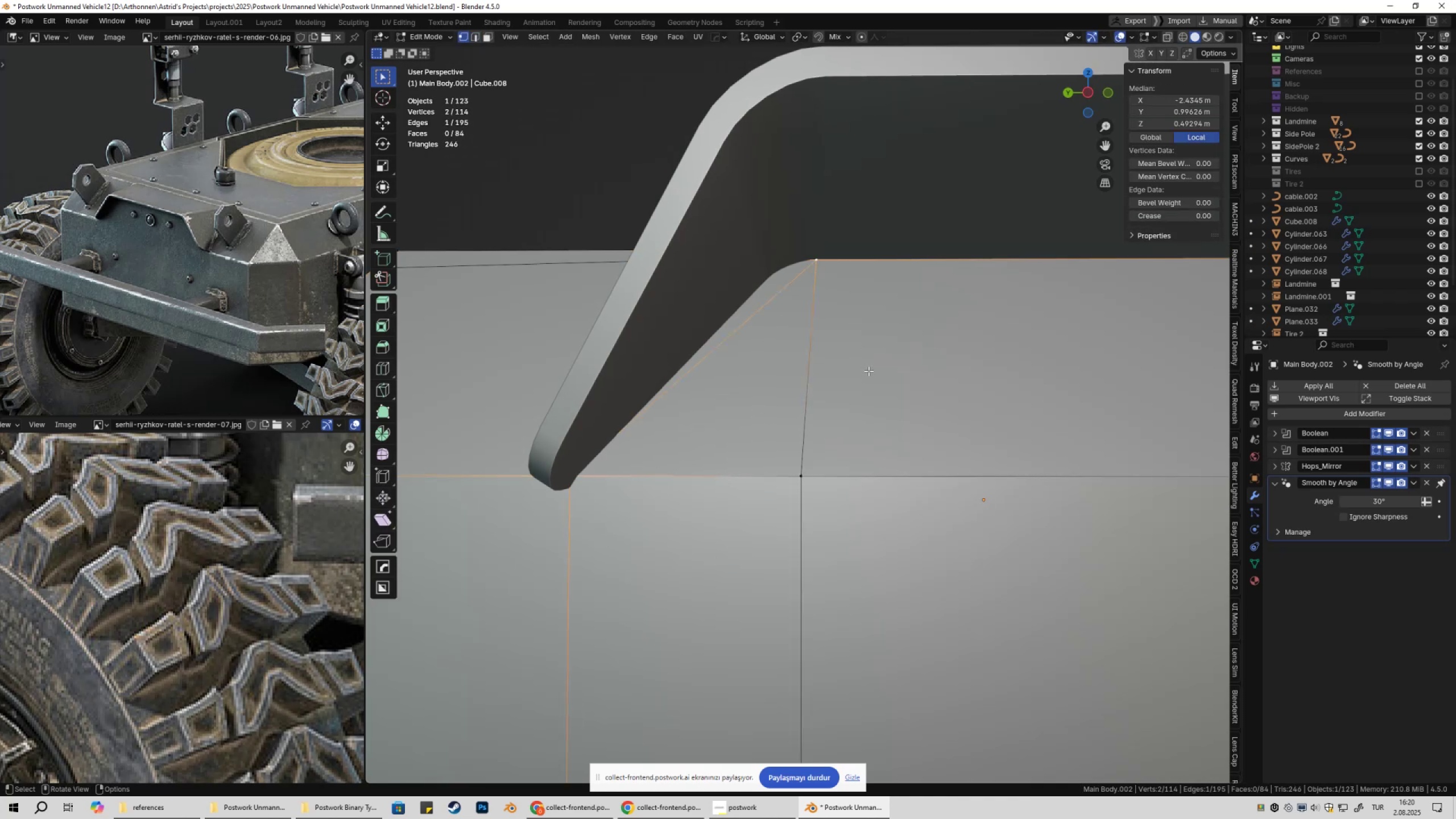 
scroll: coordinate [870, 374], scroll_direction: down, amount: 1.0
 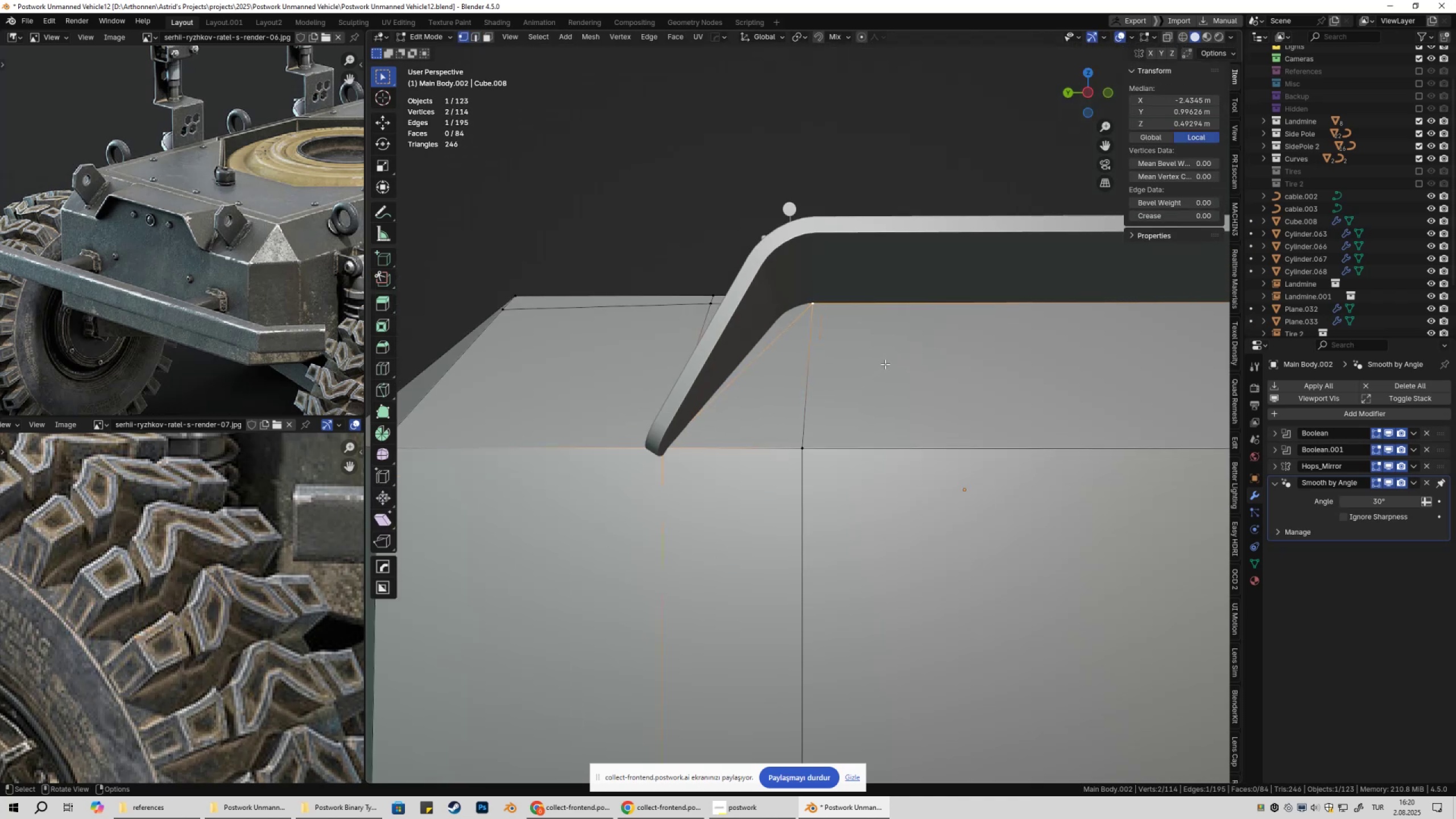 
scroll: coordinate [884, 364], scroll_direction: up, amount: 1.0
 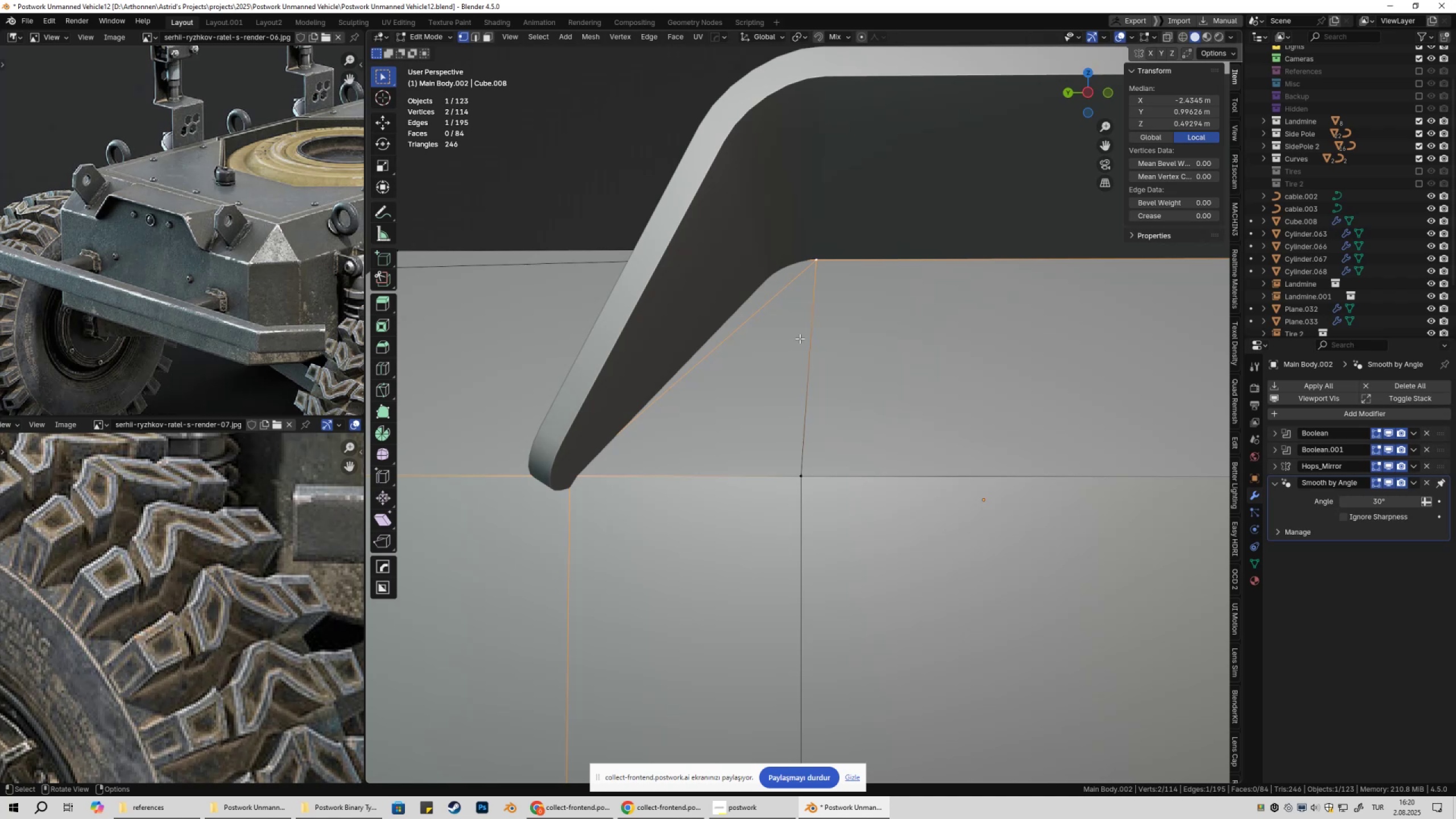 
type(gxy)
 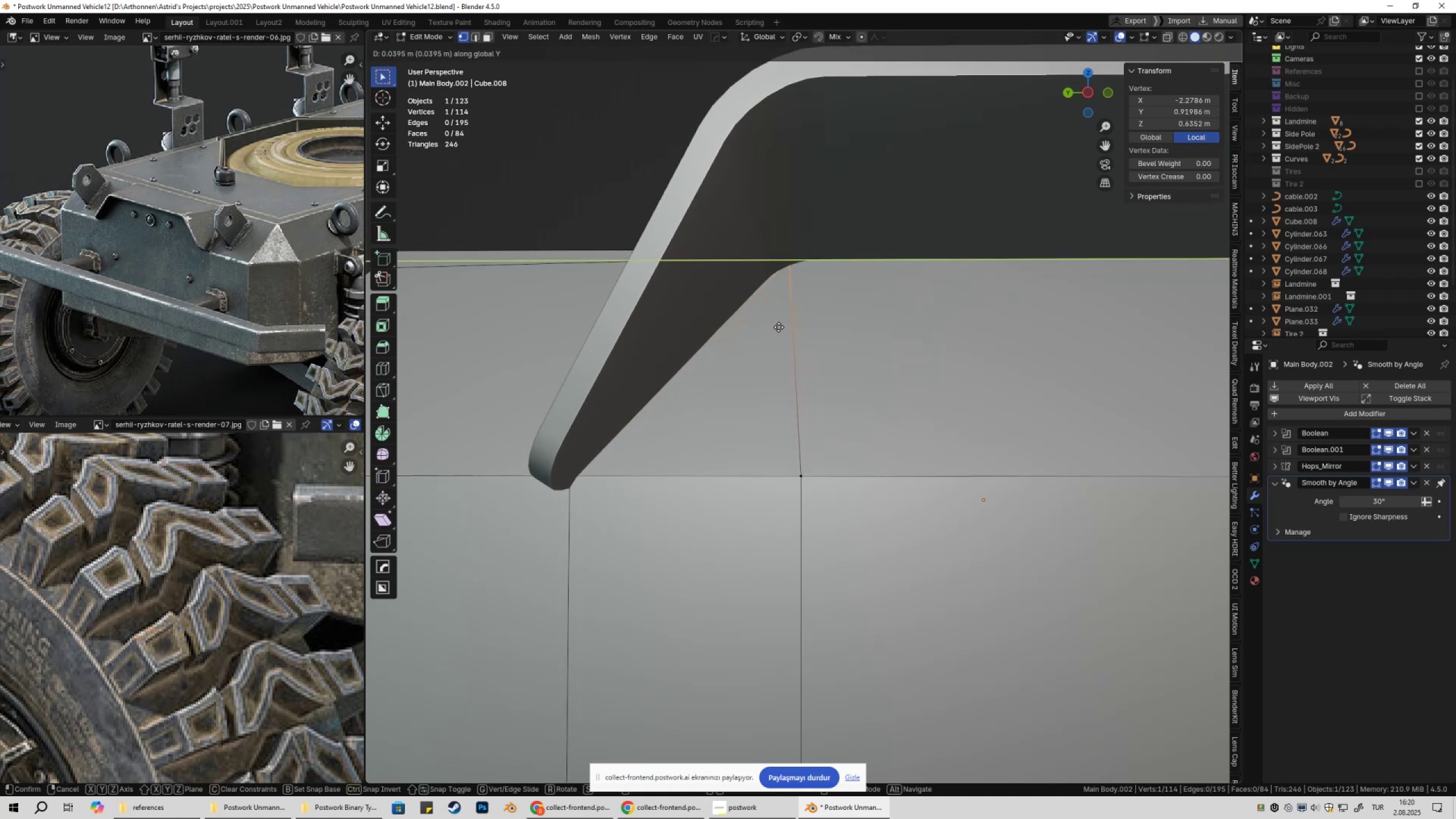 
hold_key(key=ControlLeft, duration=1.53)
 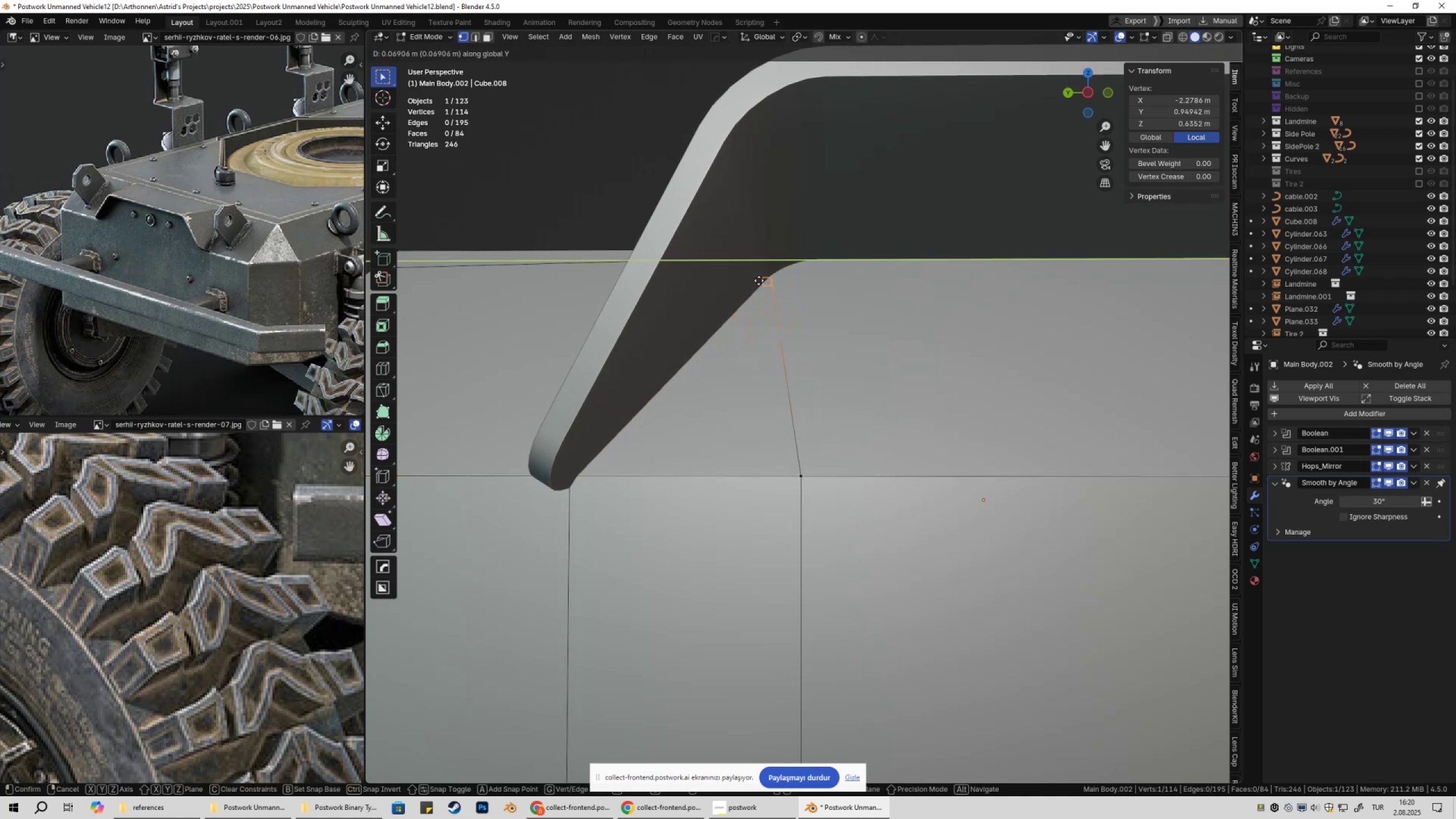 
key(Control+ControlLeft)
 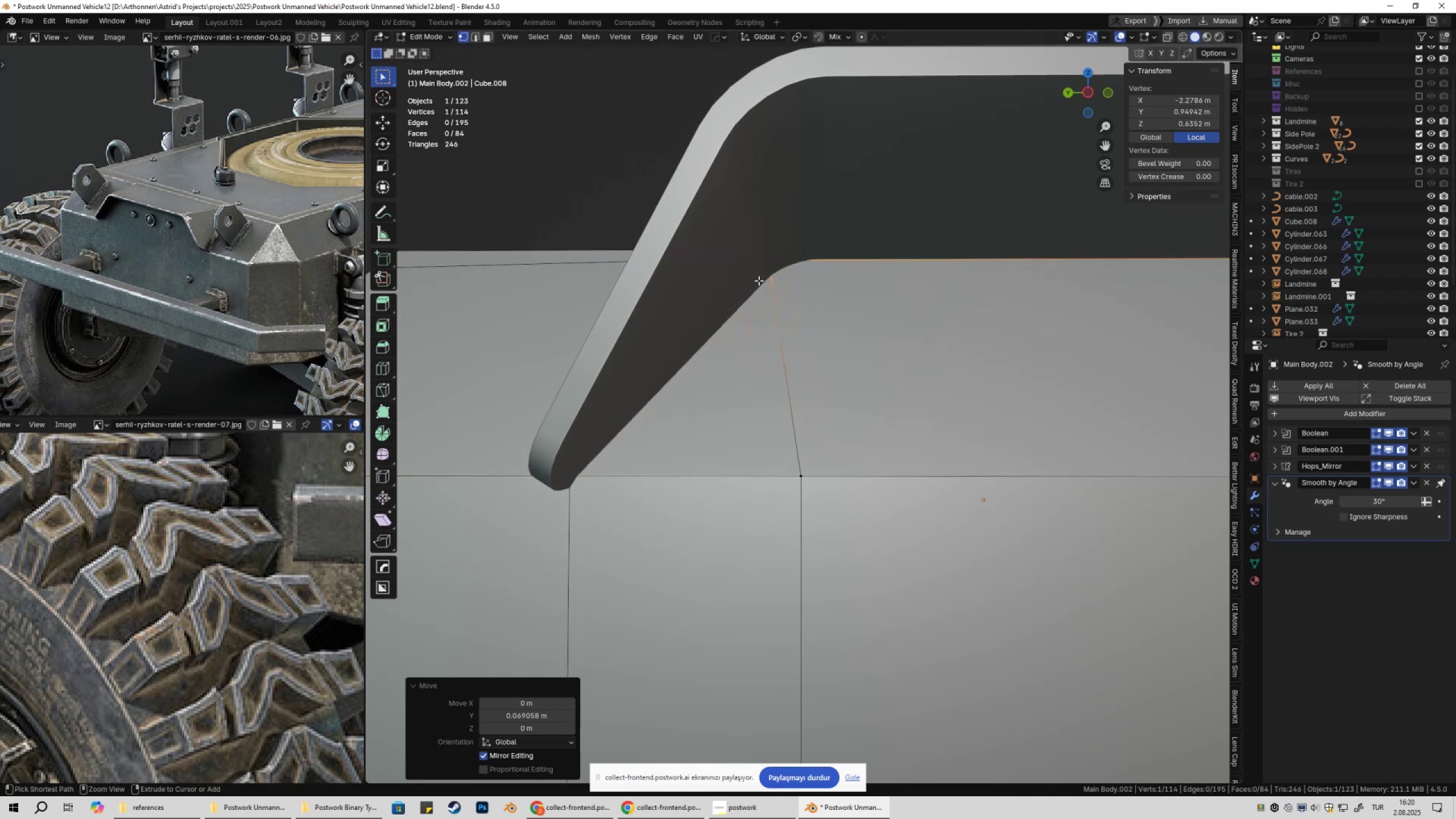 
key(Control+ControlLeft)
 